 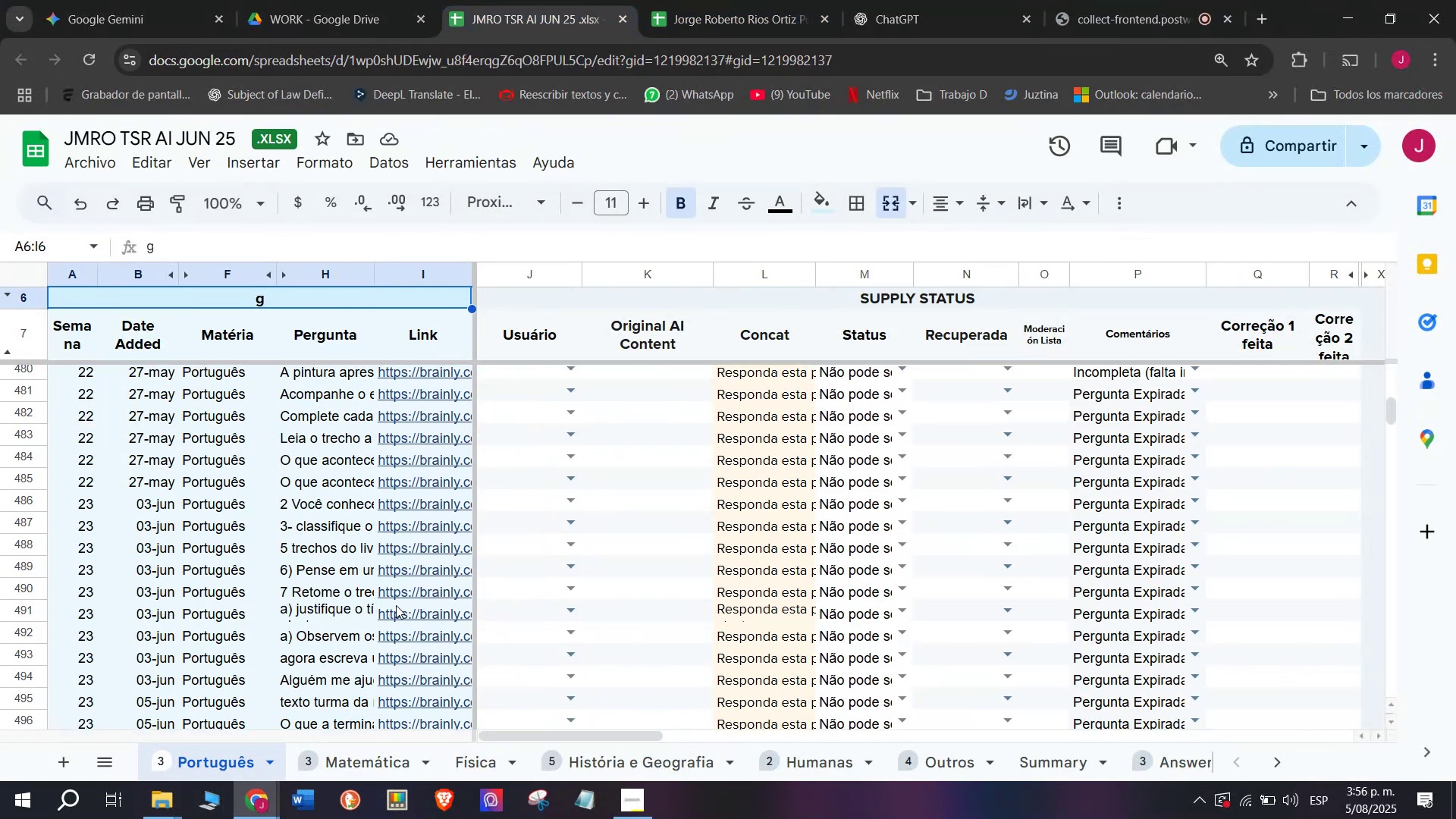 
scroll: coordinate [396, 604], scroll_direction: down, amount: 7.0
 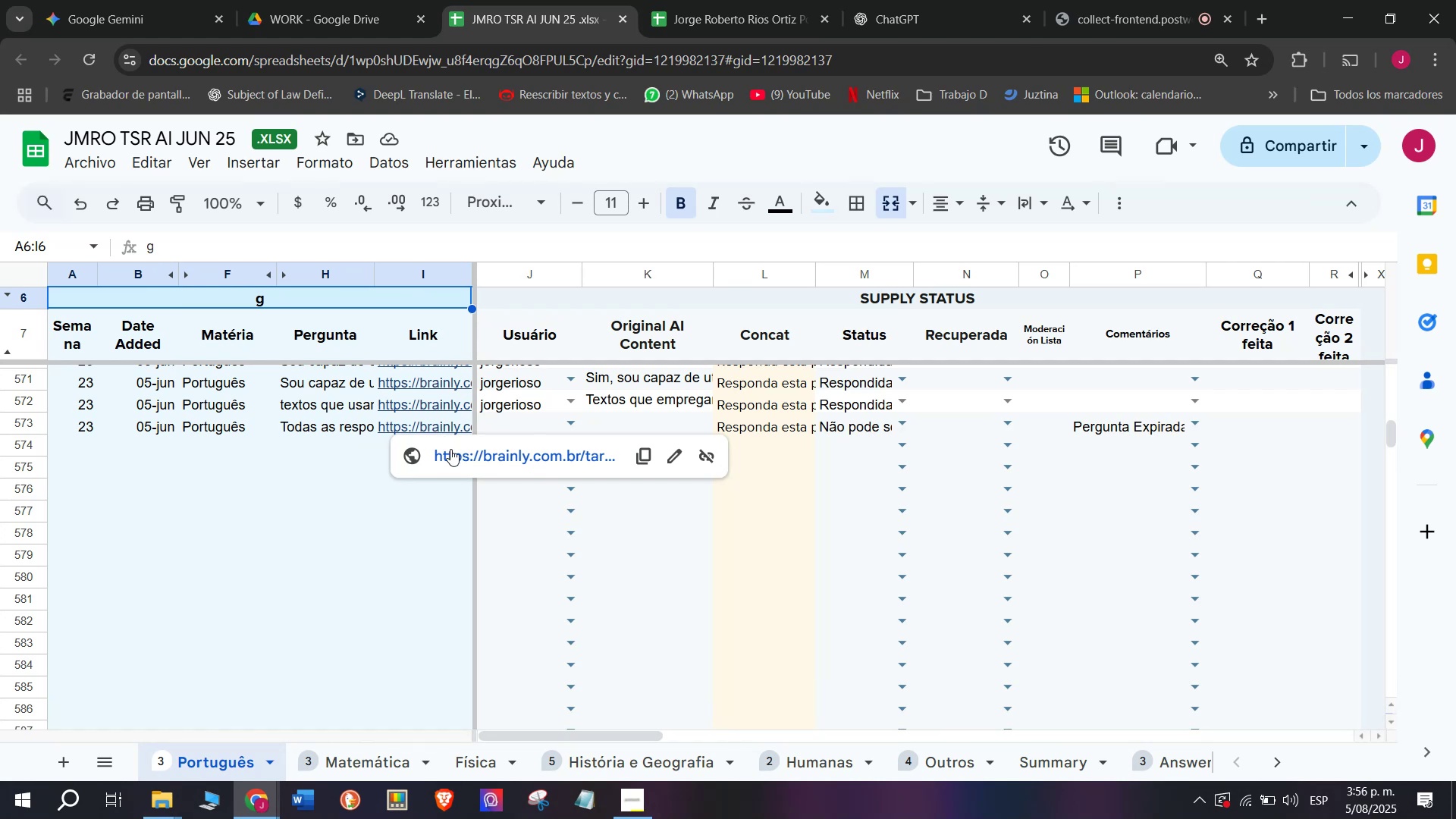 
wait(5.58)
 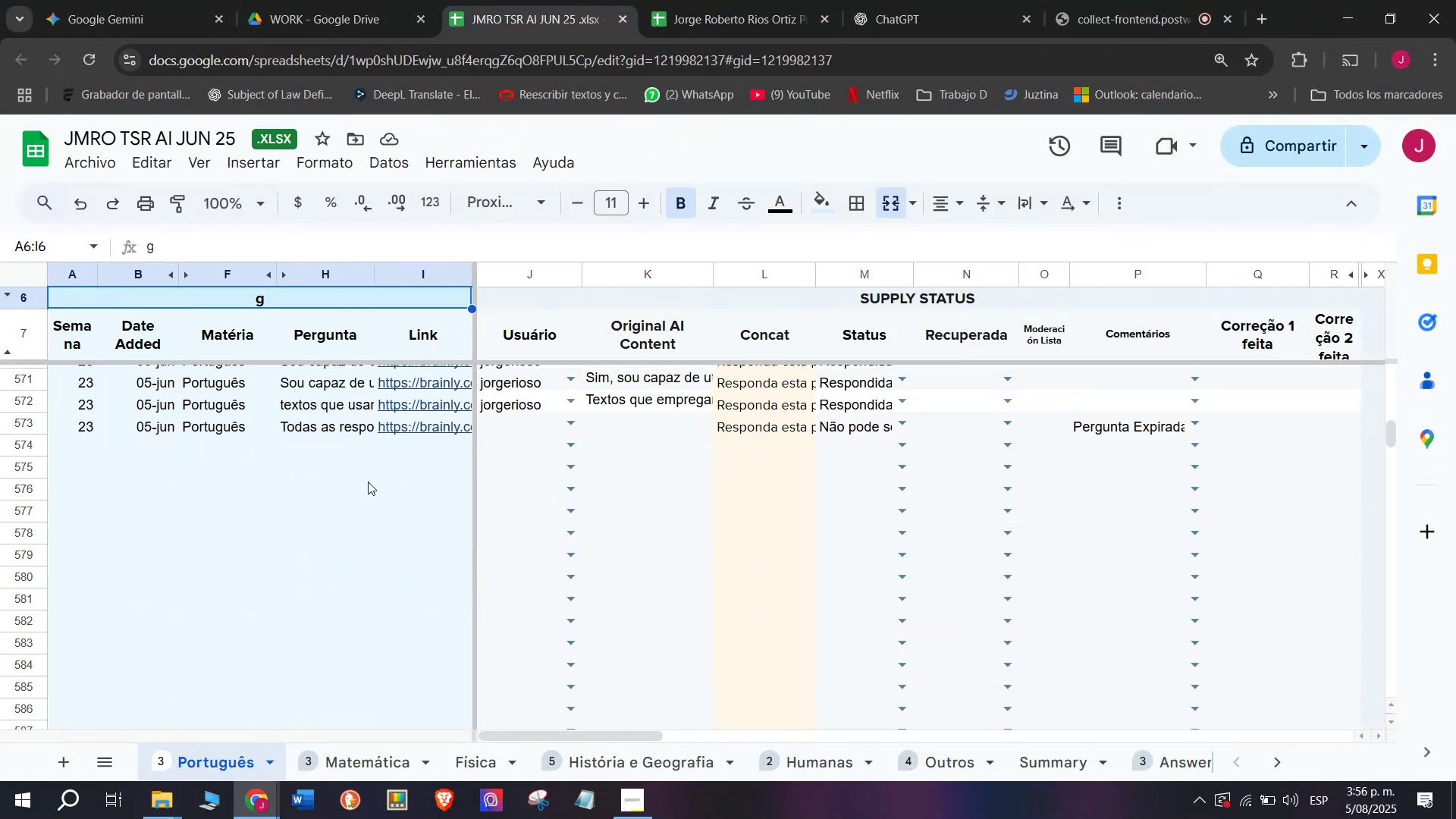 
left_click([638, 0])
 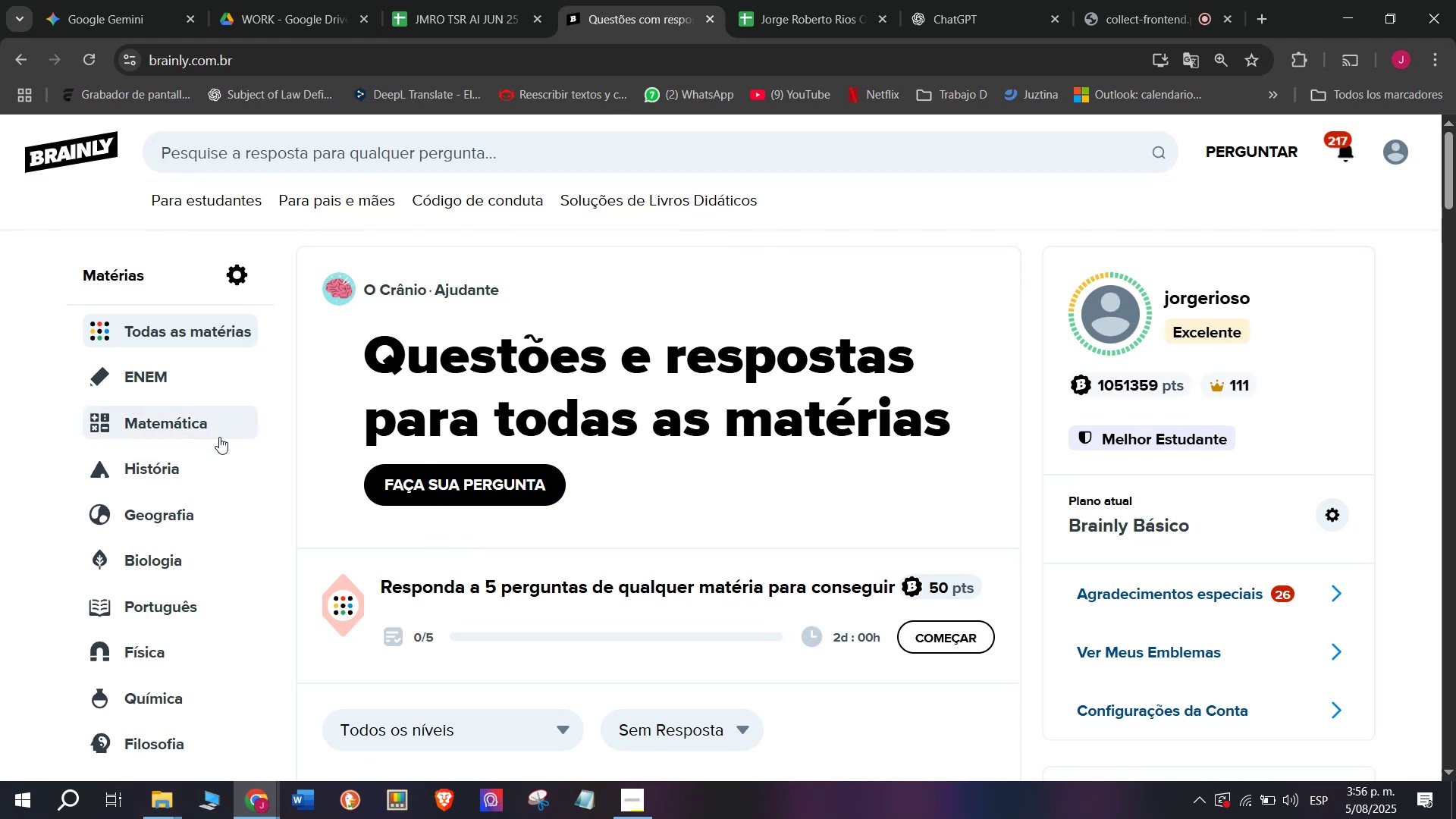 
wait(20.5)
 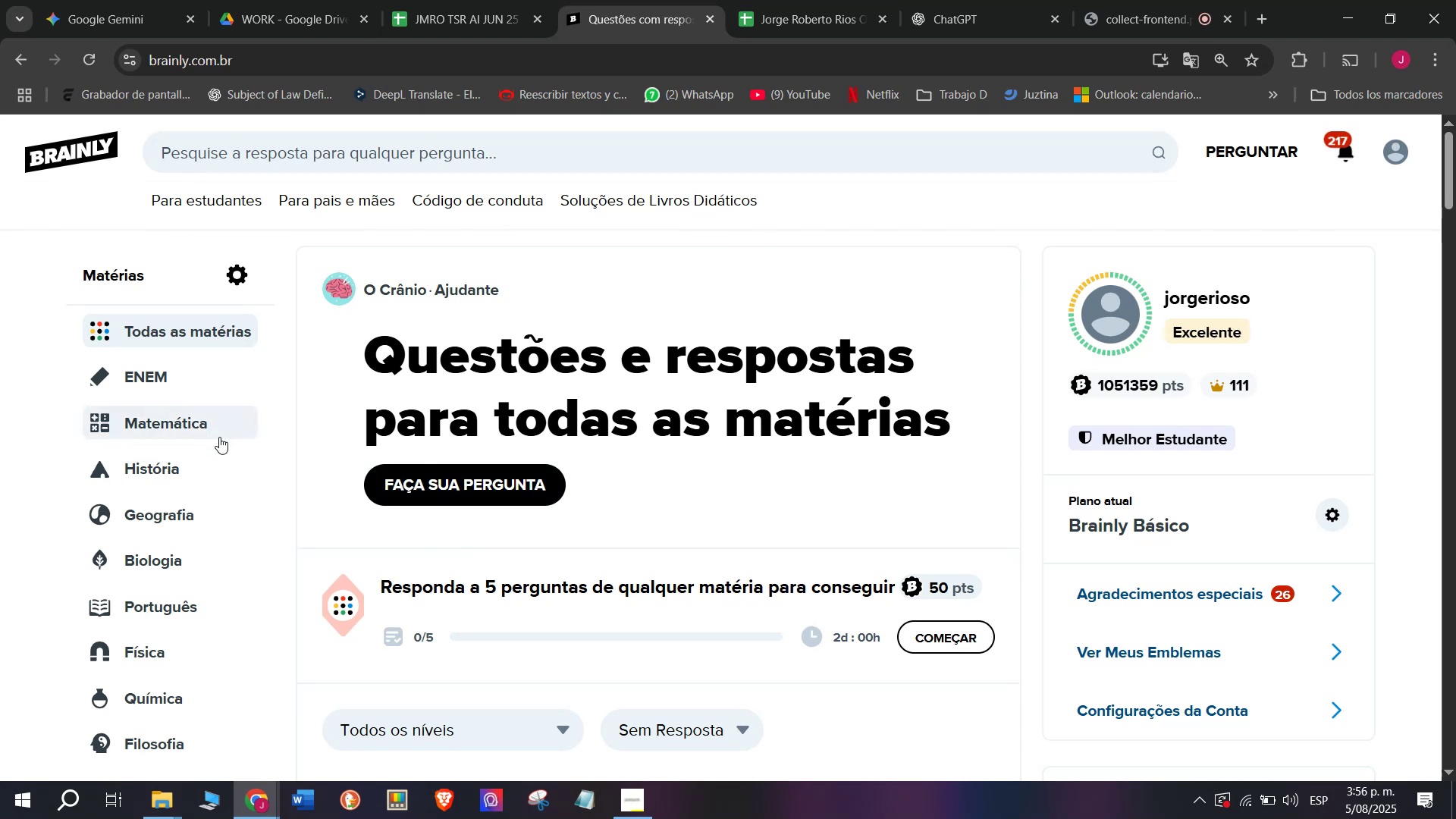 
scroll: coordinate [163, 359], scroll_direction: down, amount: 3.0
 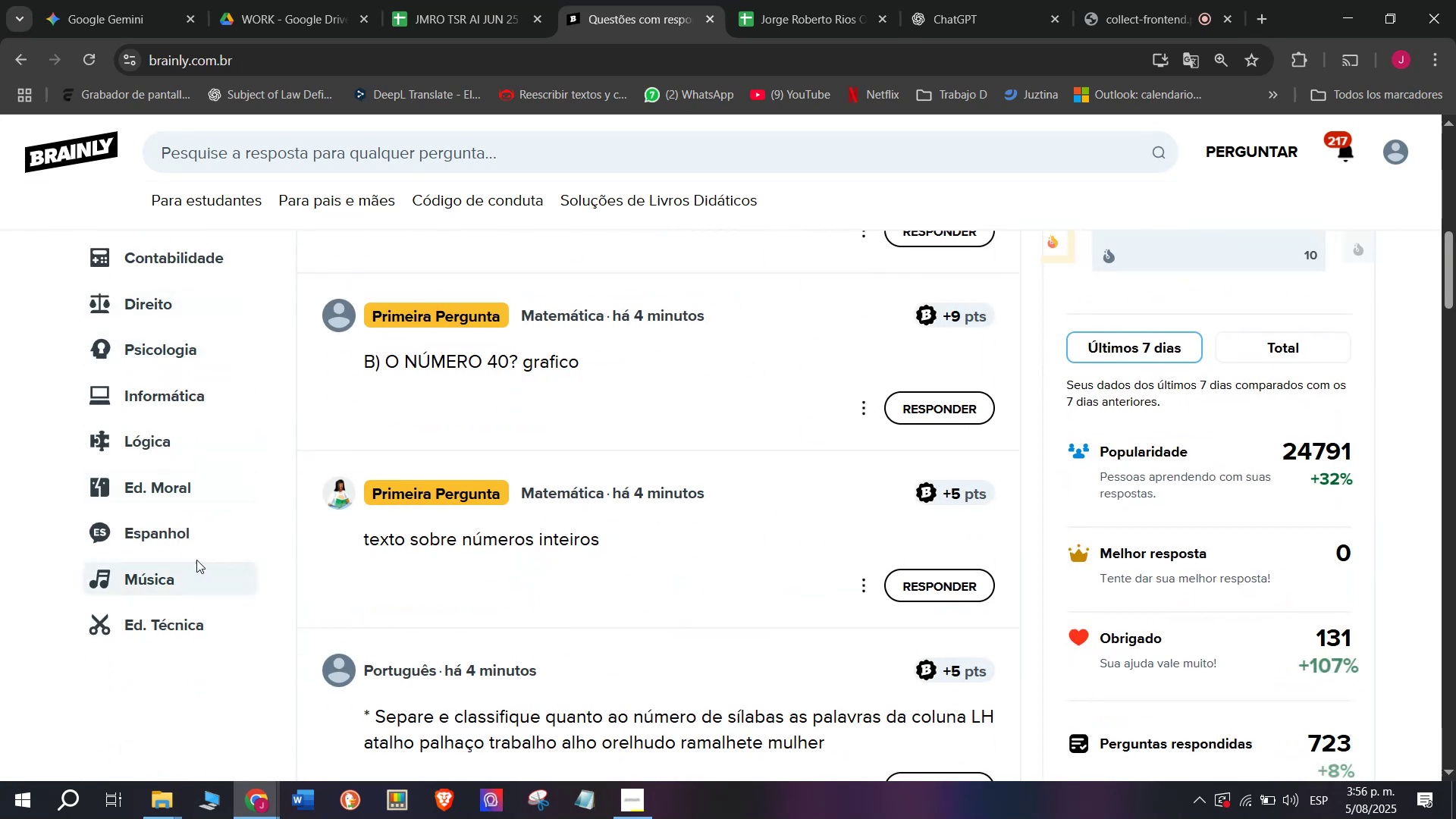 
scroll: coordinate [157, 412], scroll_direction: up, amount: 3.0
 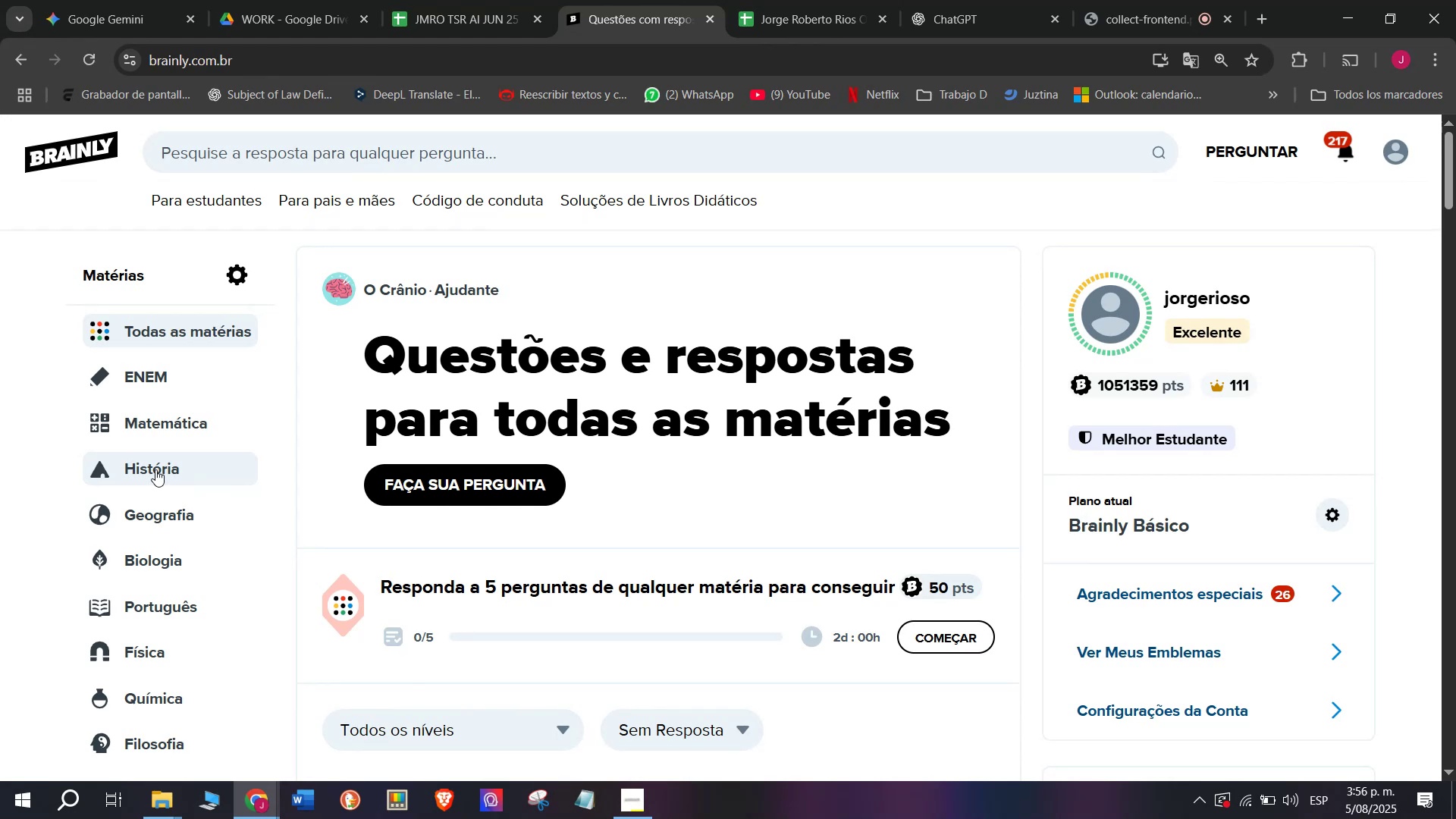 
wait(13.41)
 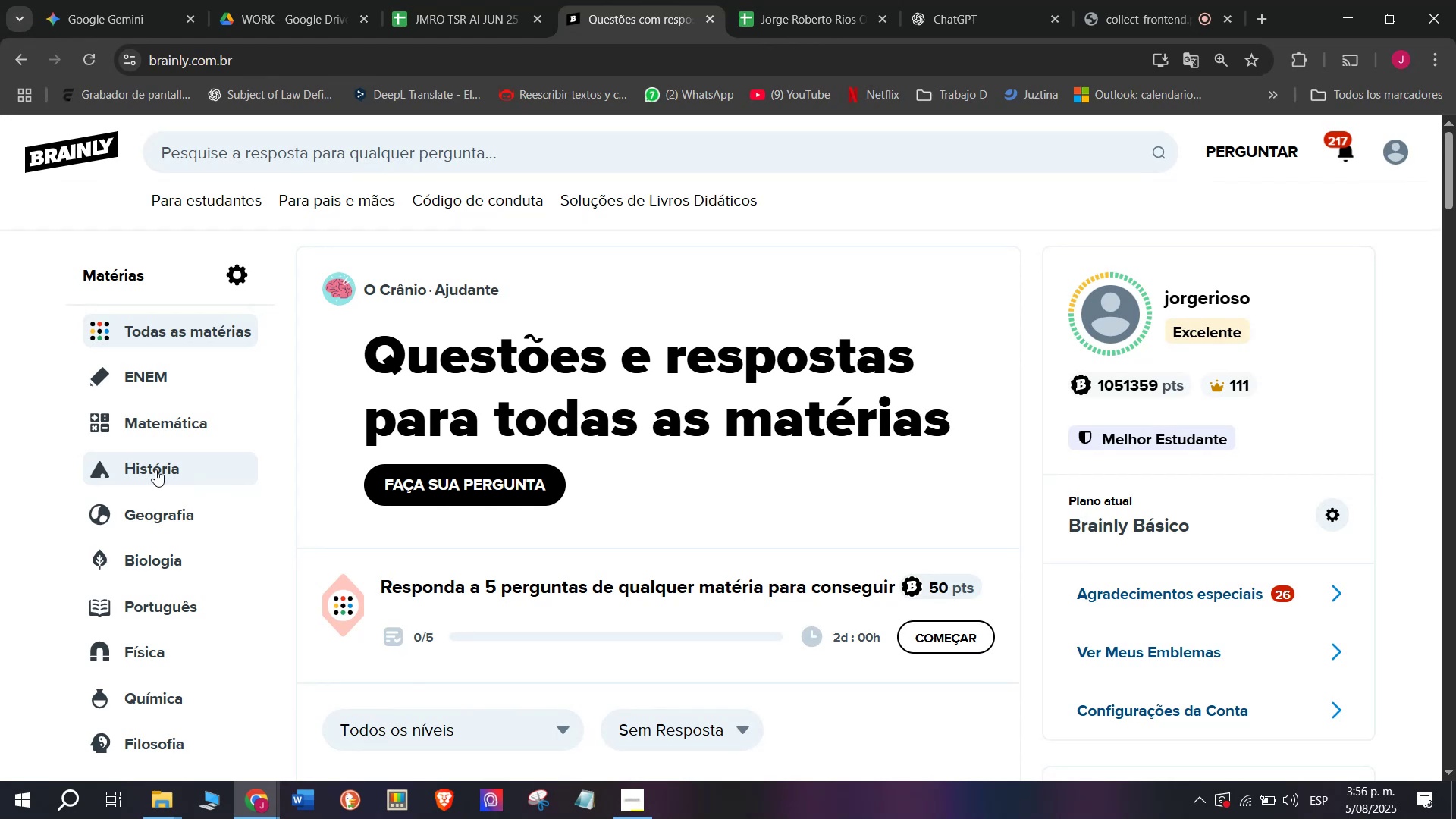 
left_click([158, 455])
 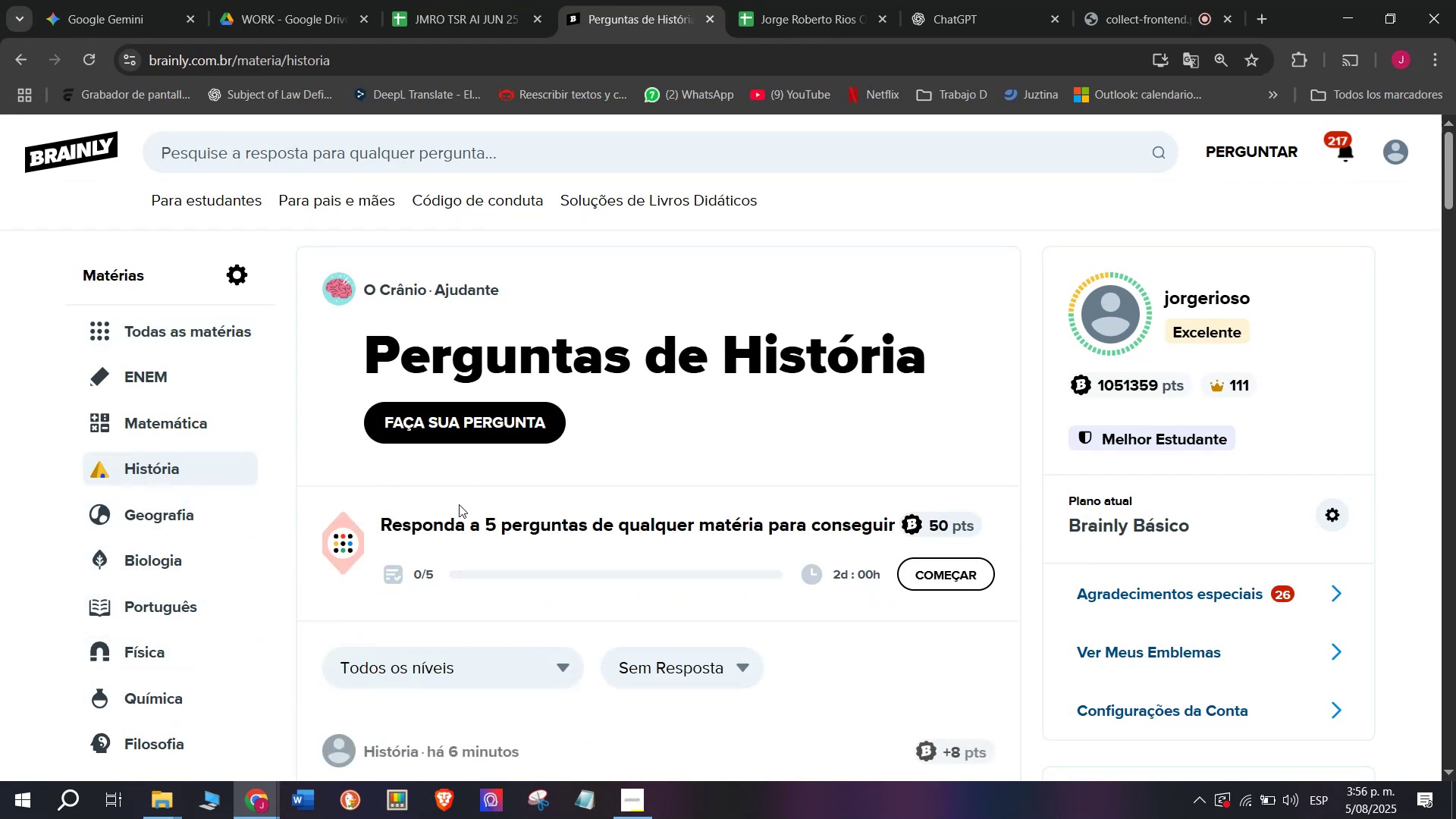 
scroll: coordinate [526, 542], scroll_direction: down, amount: 2.0
 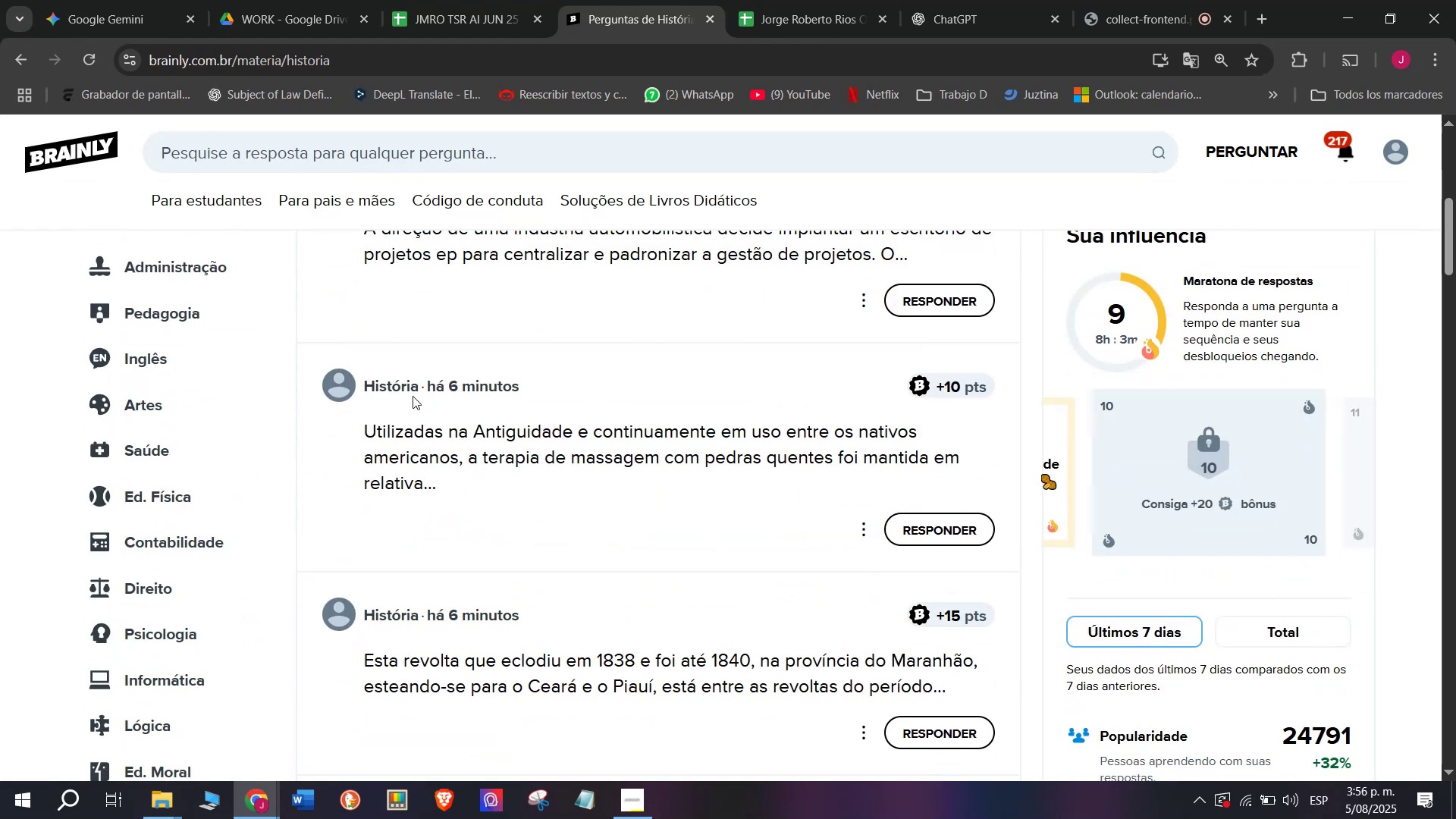 
left_click_drag(start_coordinate=[416, 390], to_coordinate=[354, 383])
 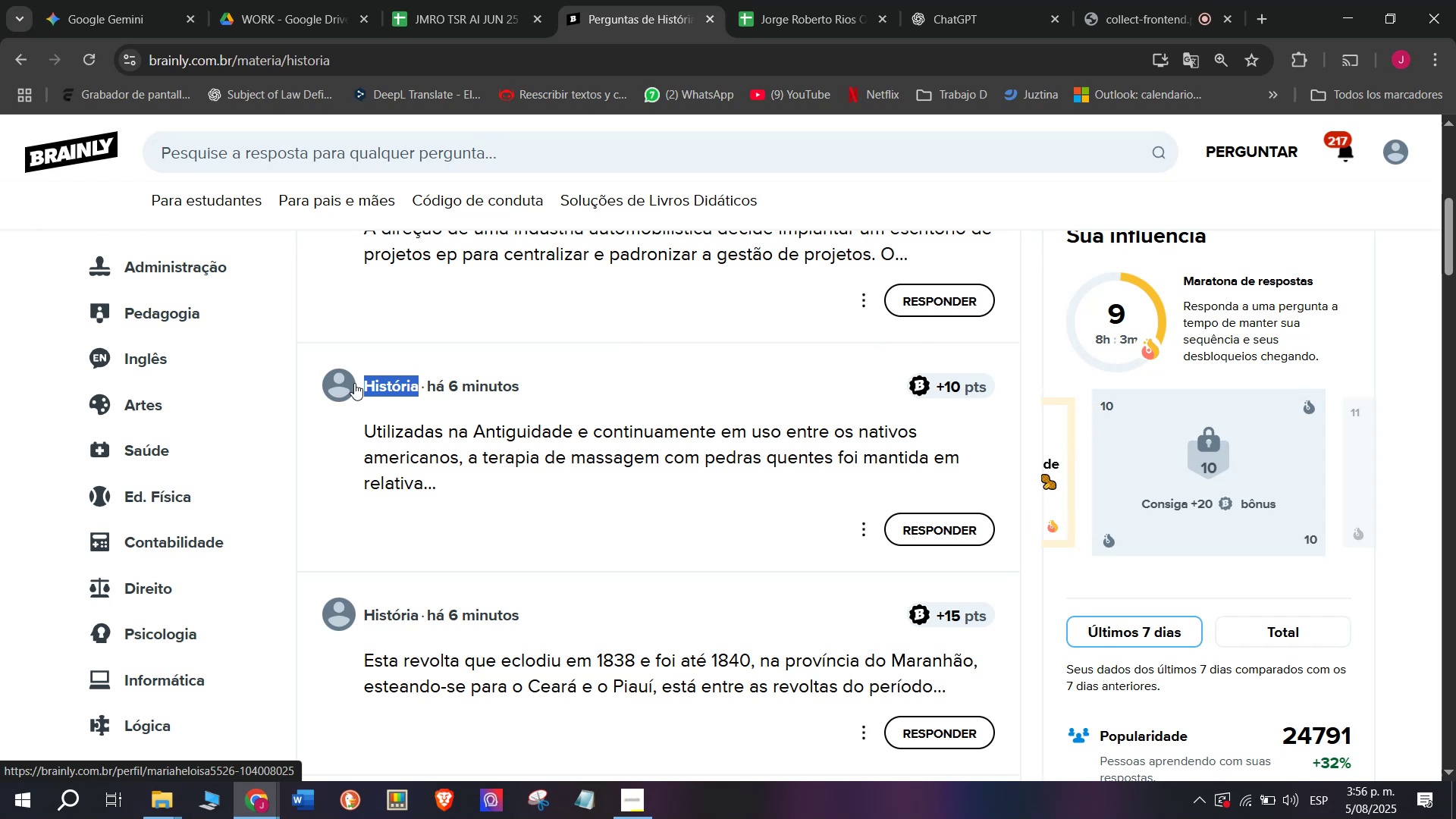 
key(Control+ControlLeft)
 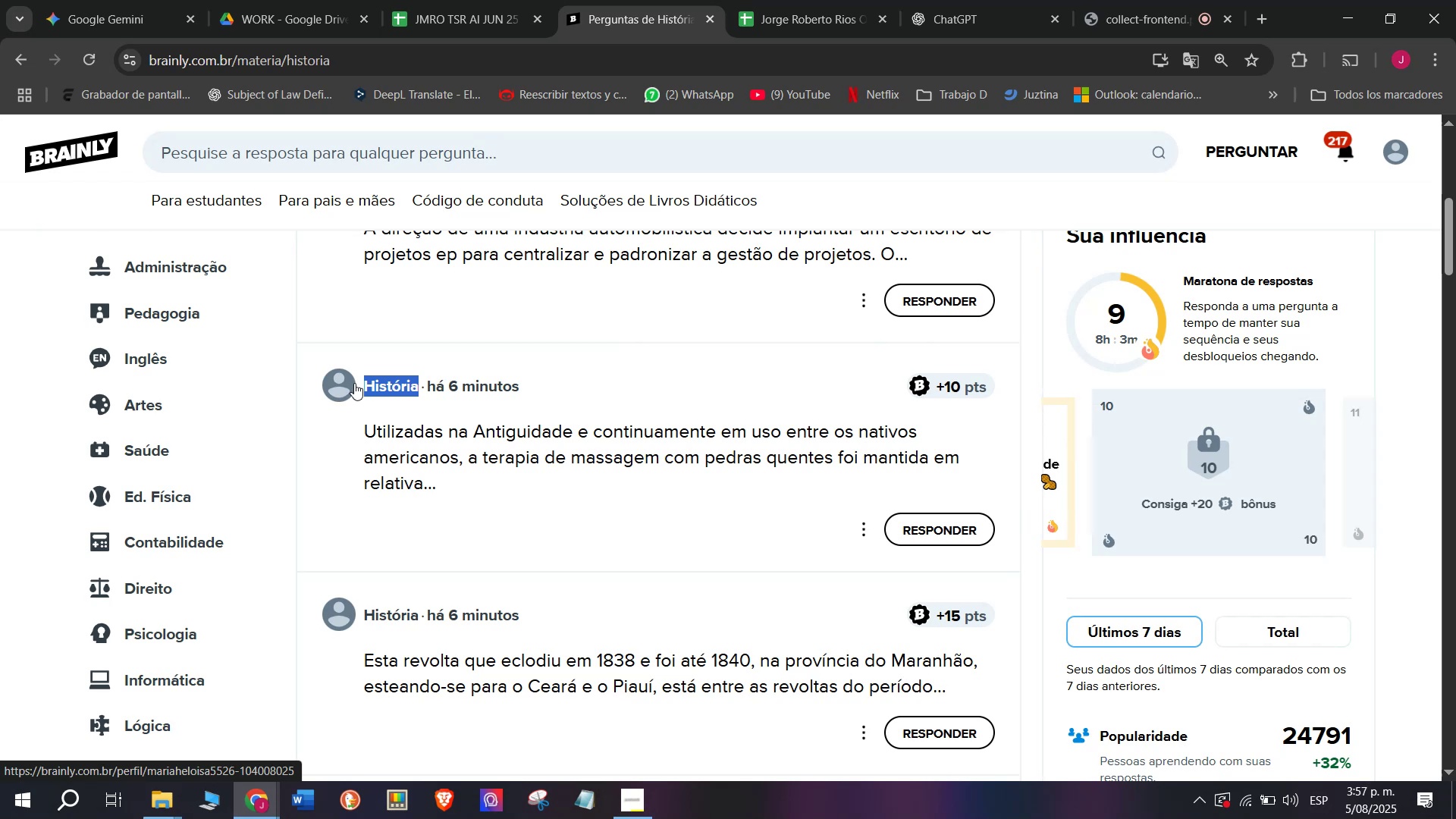 
key(Control+C)
 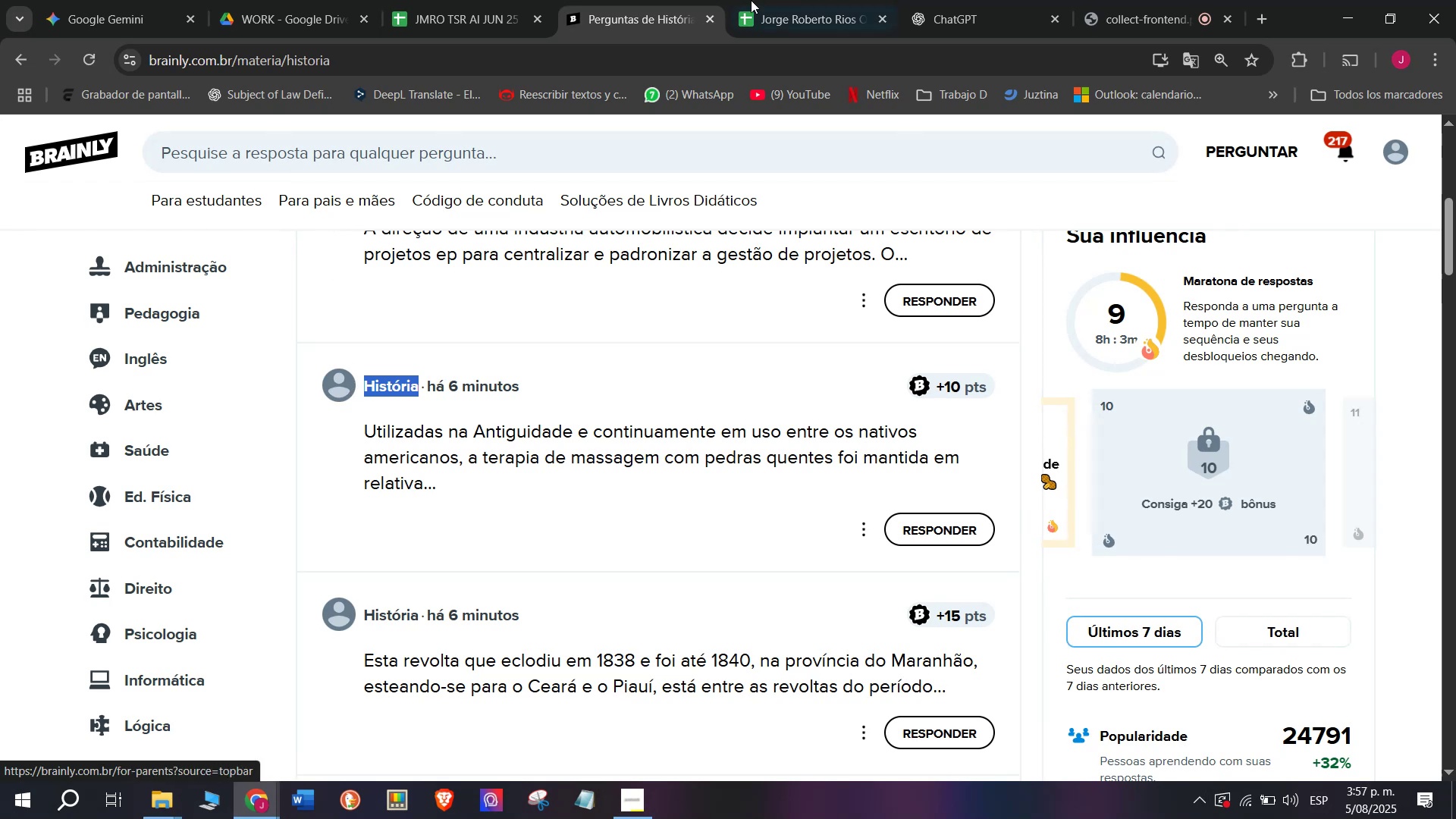 
left_click([792, 0])
 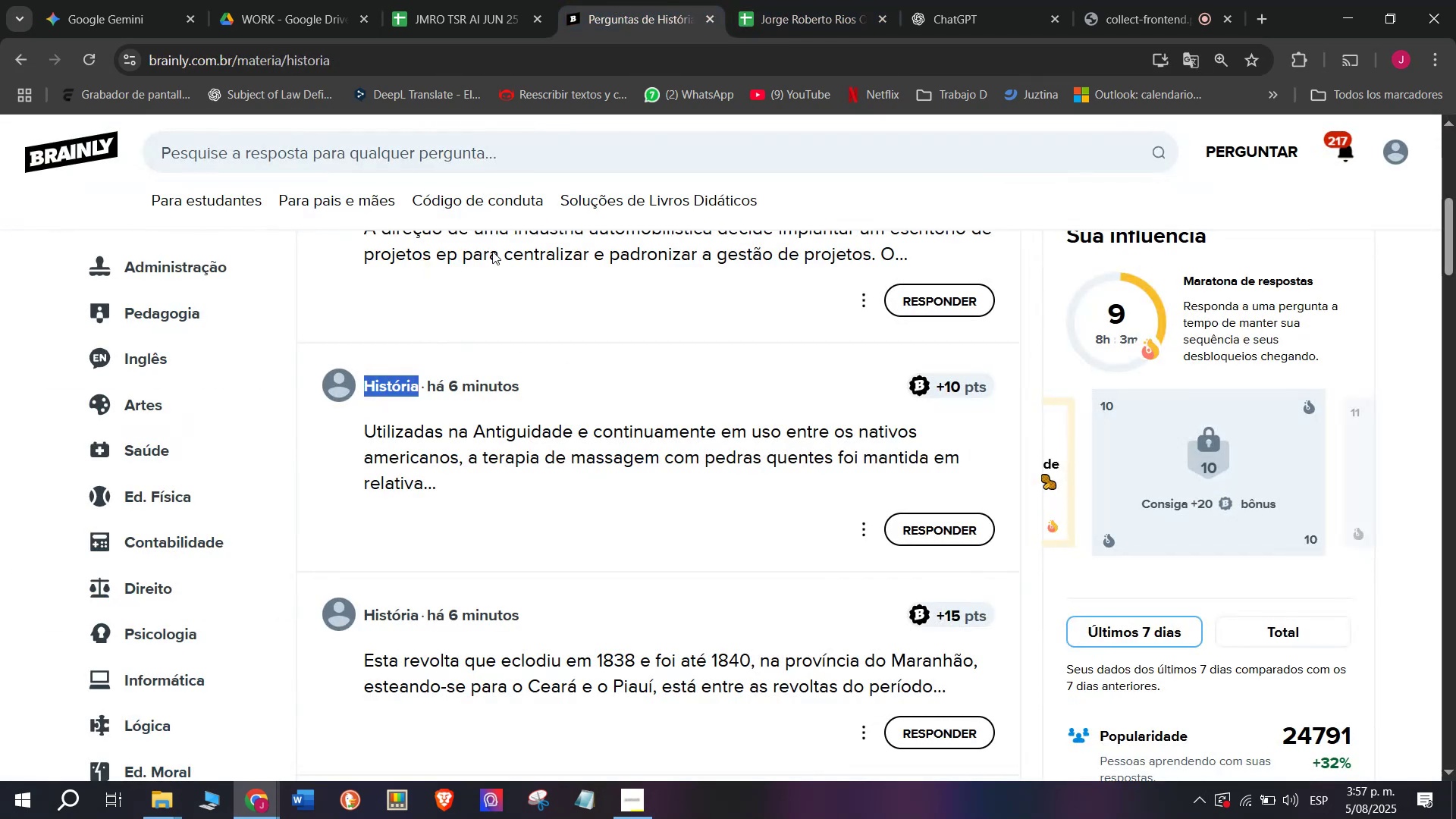 
left_click([475, 0])
 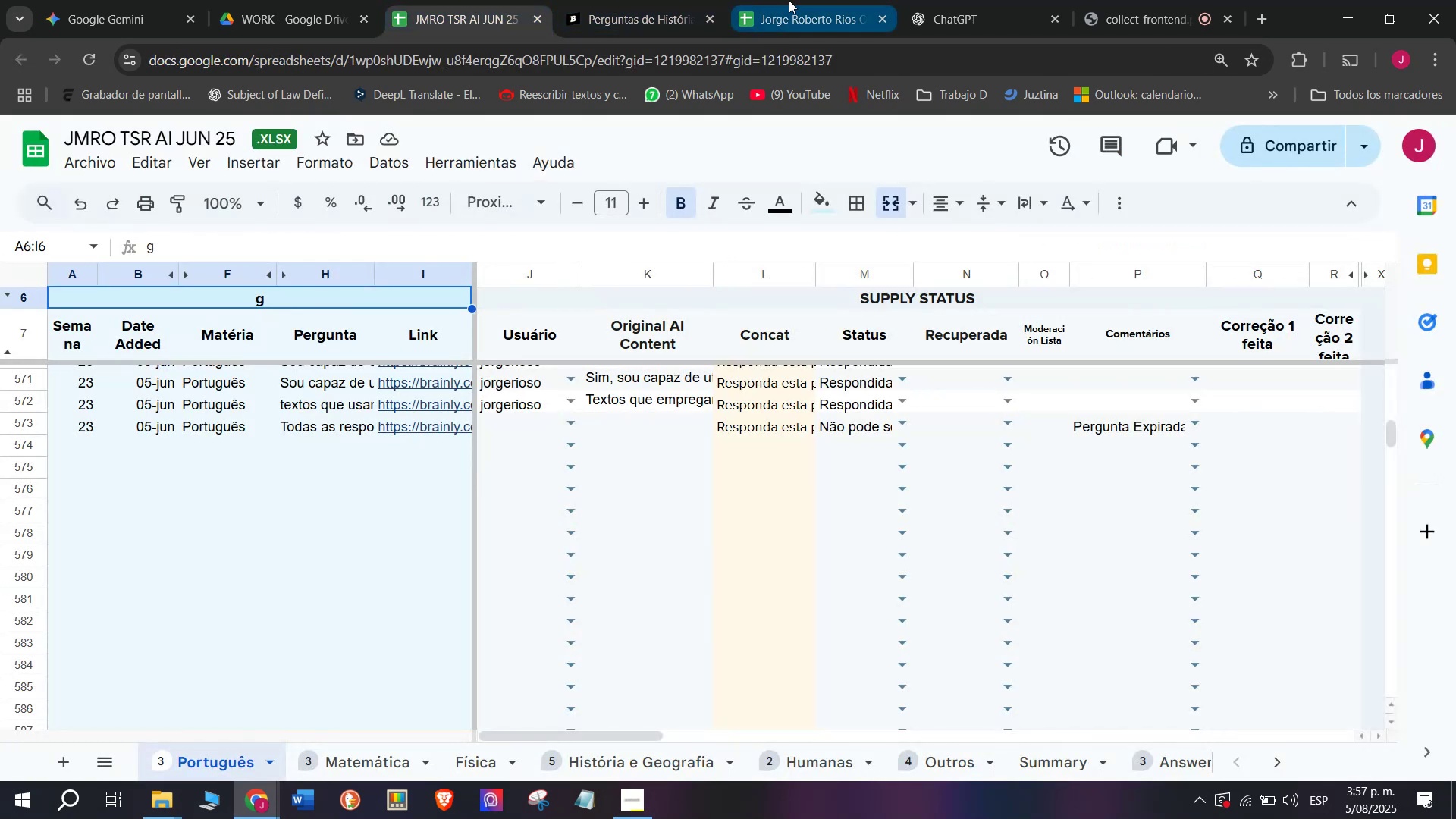 
left_click([789, 0])
 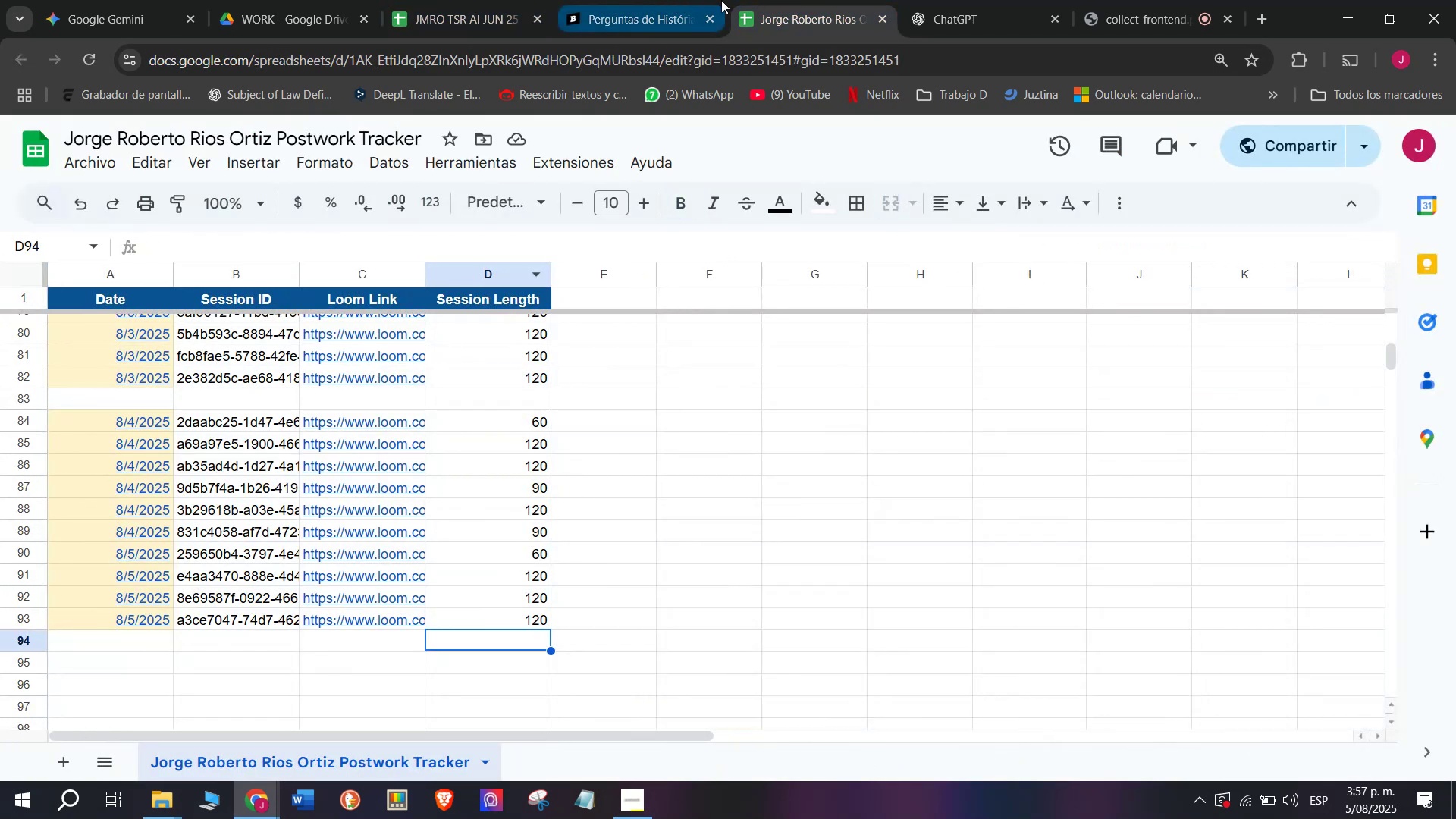 
left_click_drag(start_coordinate=[804, 14], to_coordinate=[474, 8])
 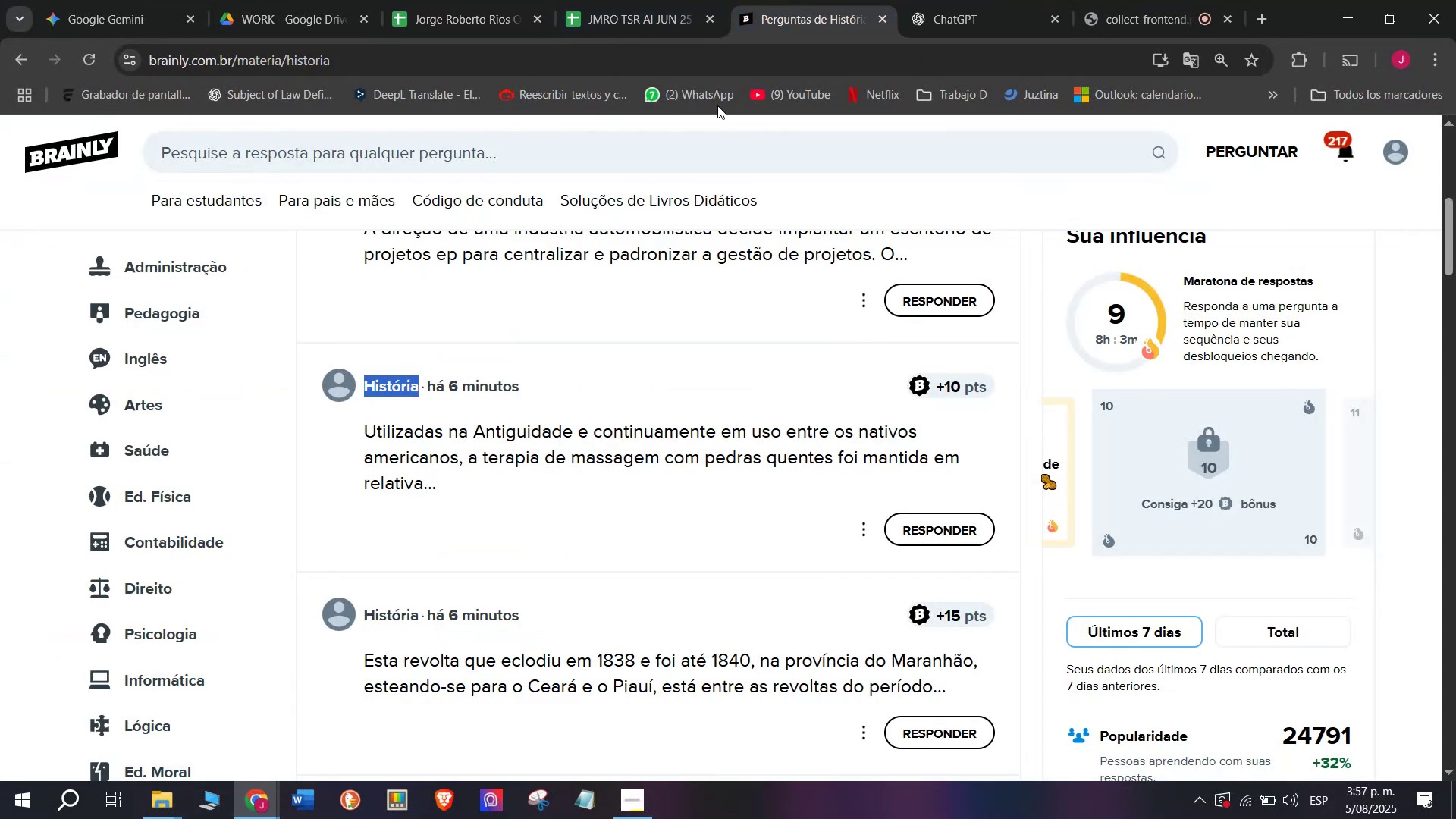 
left_click([651, 0])
 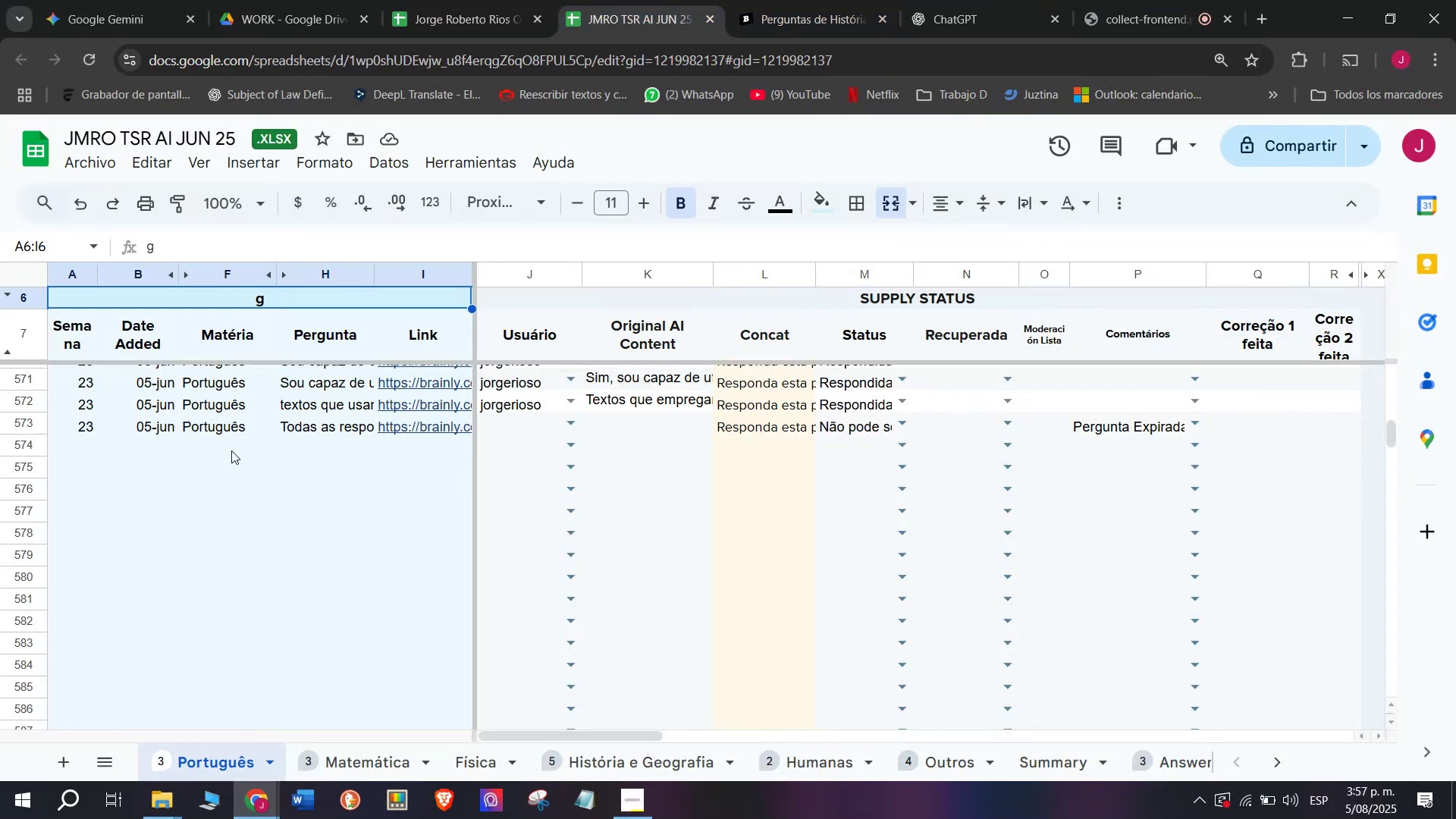 
double_click([215, 450])
 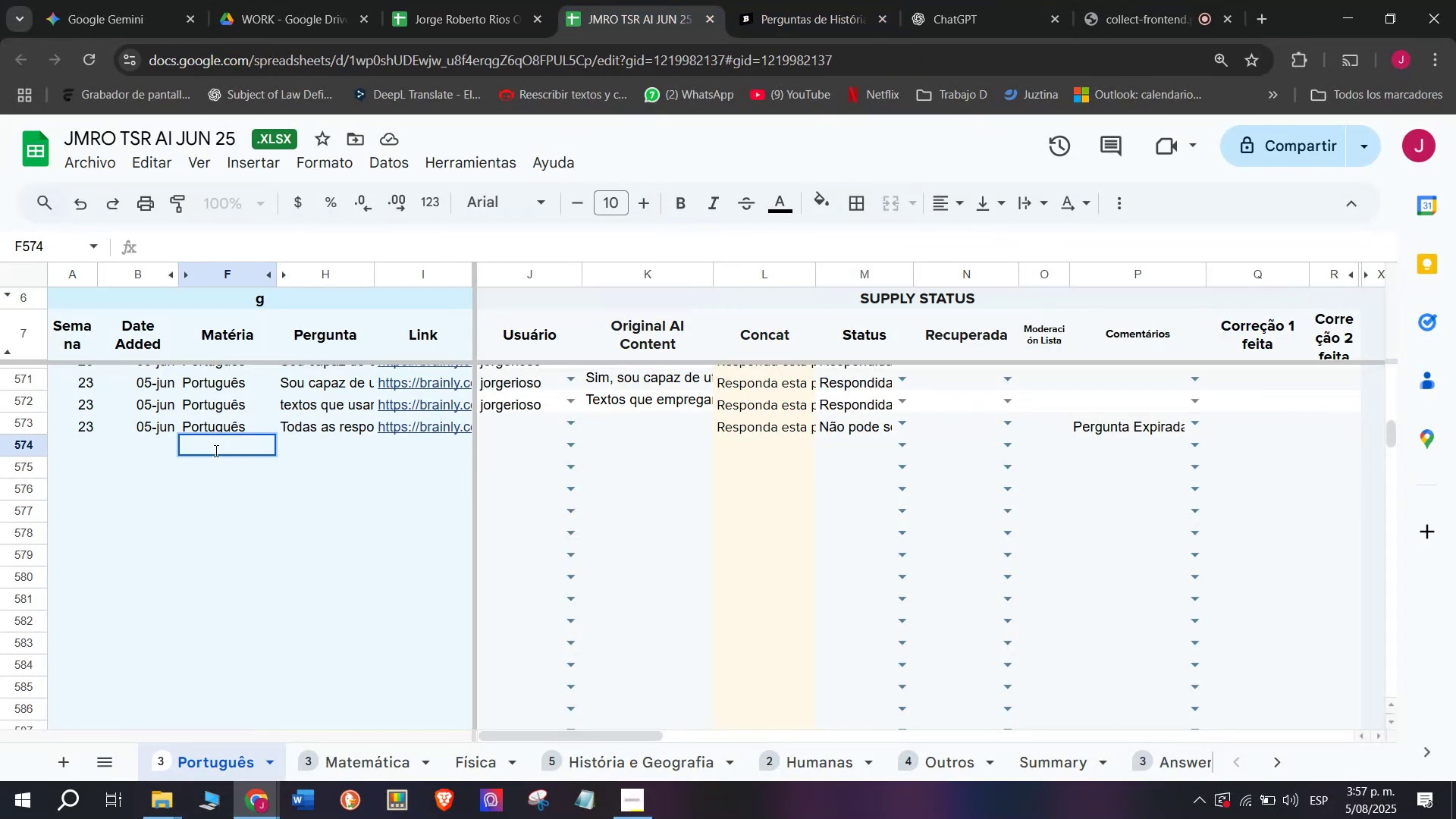 
key(Control+V)
 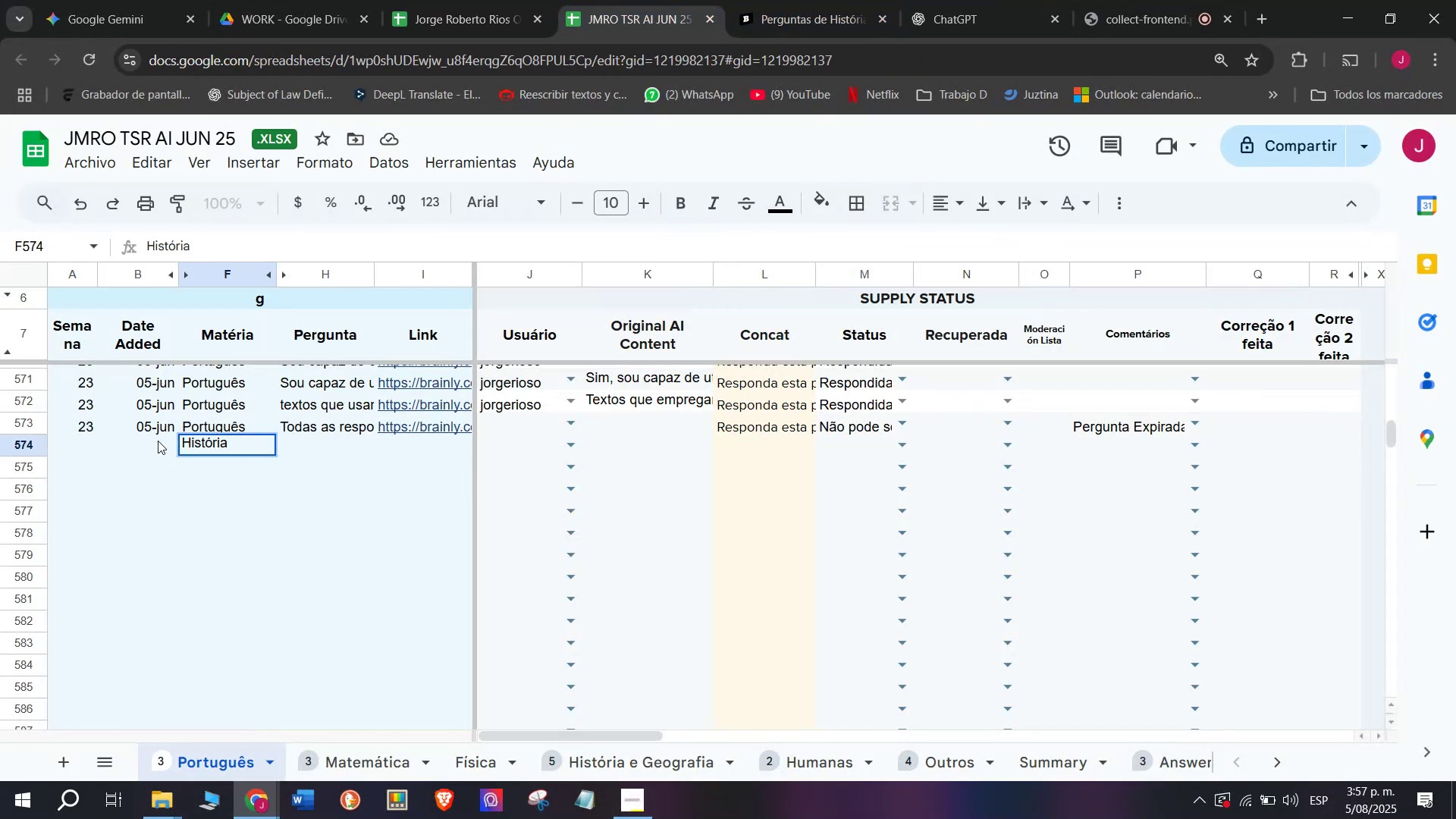 
left_click([158, 419])
 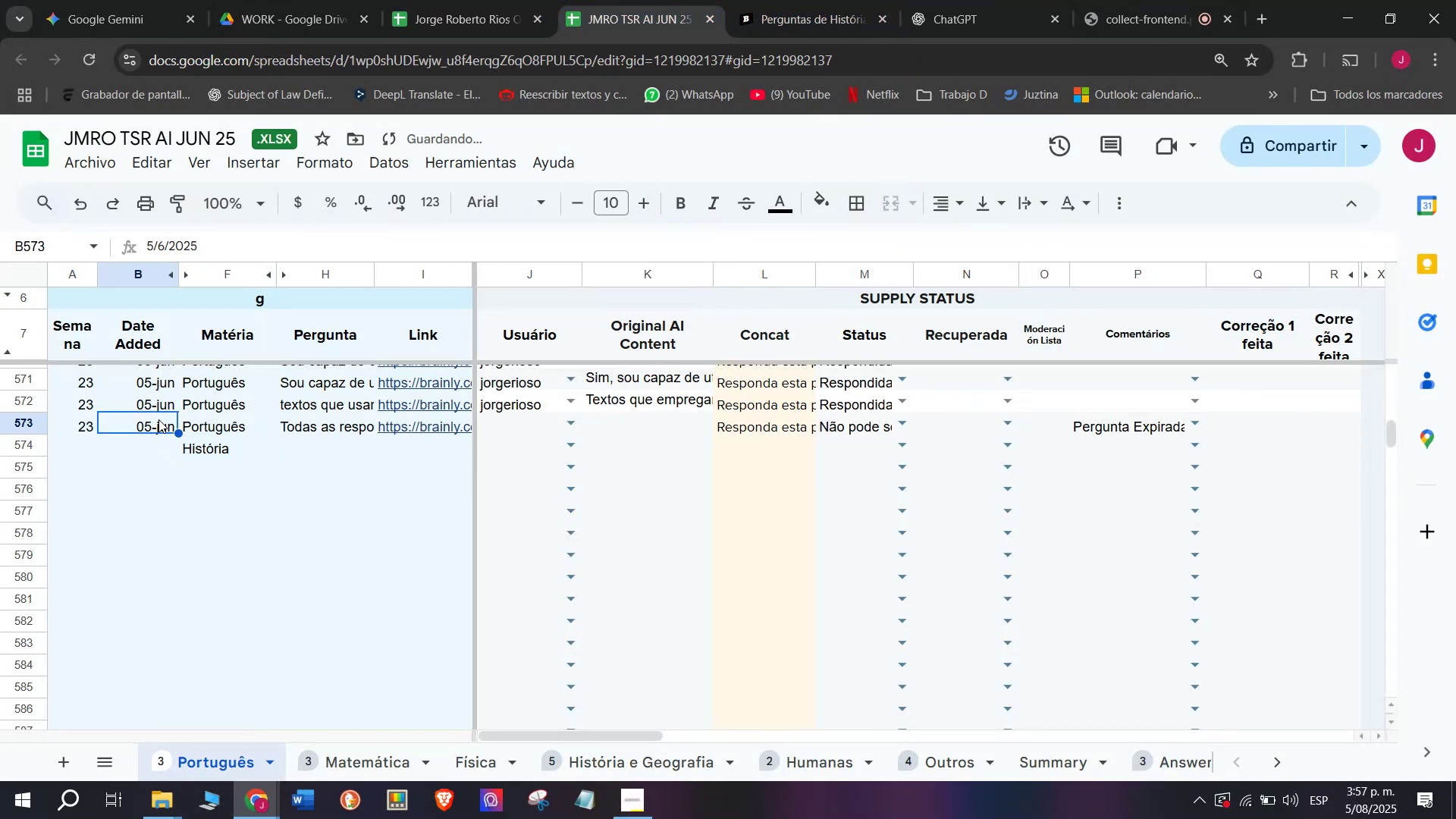 
key(Control+C)
 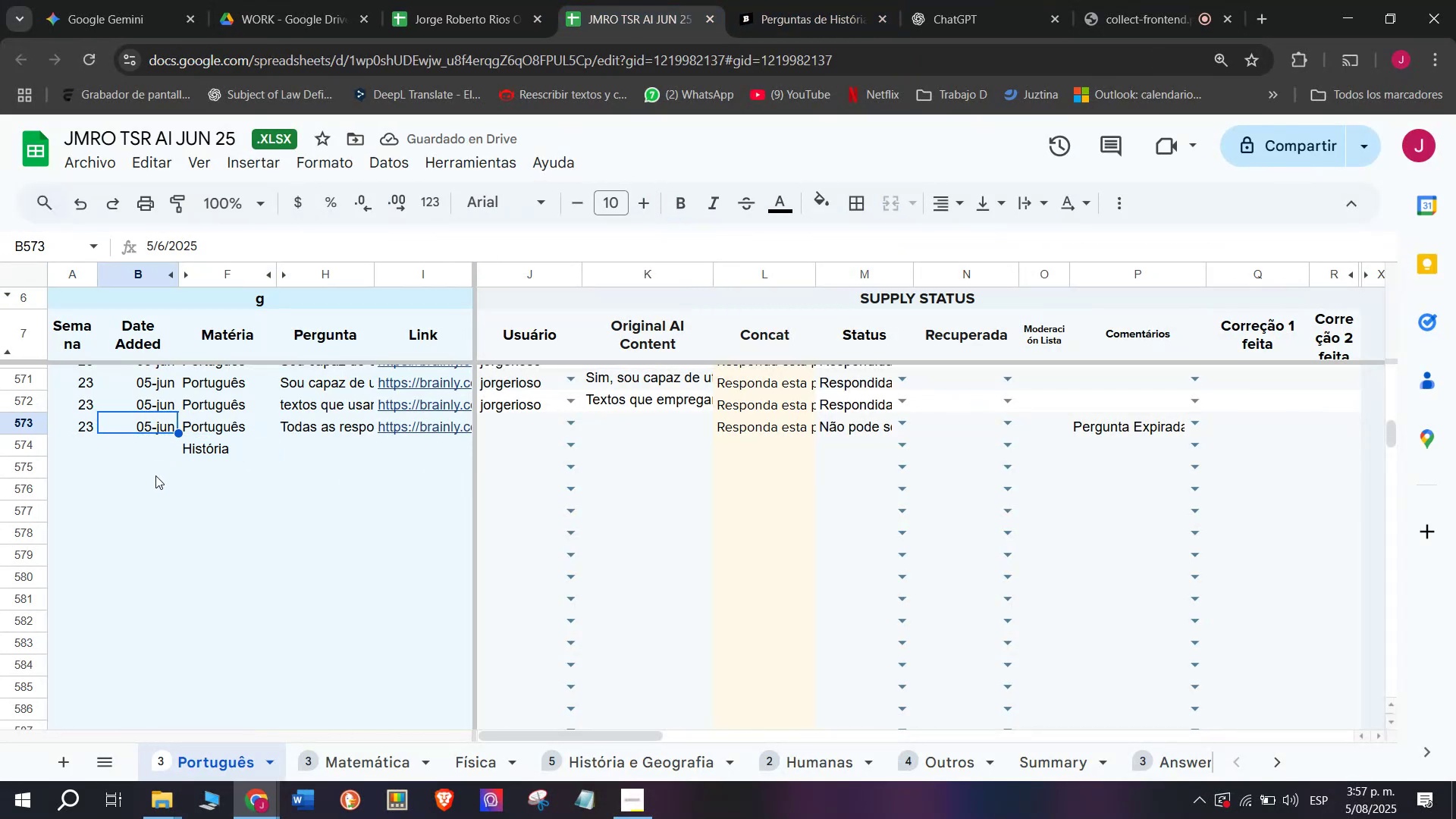 
left_click([155, 453])
 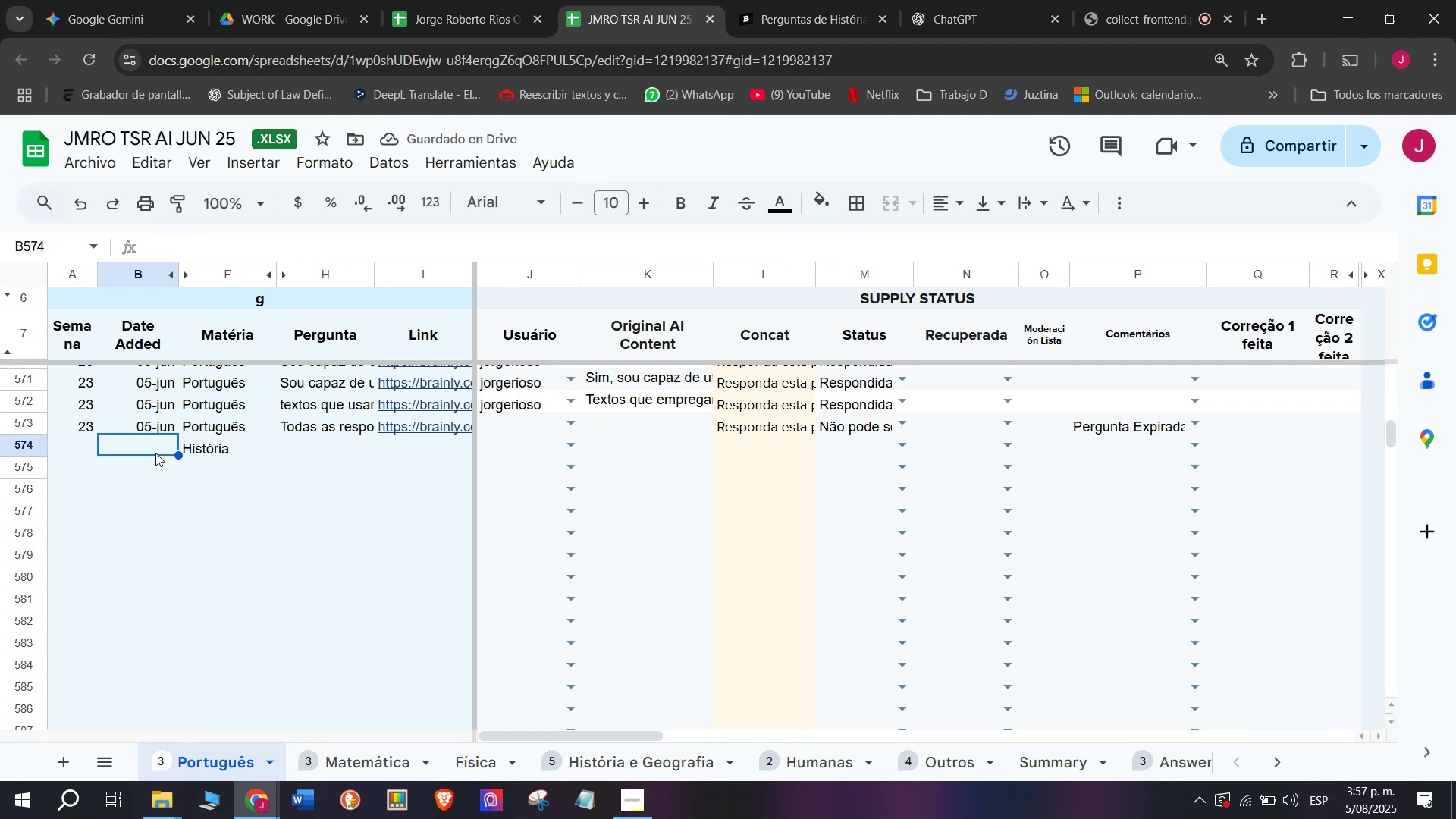 
key(Control+V)
 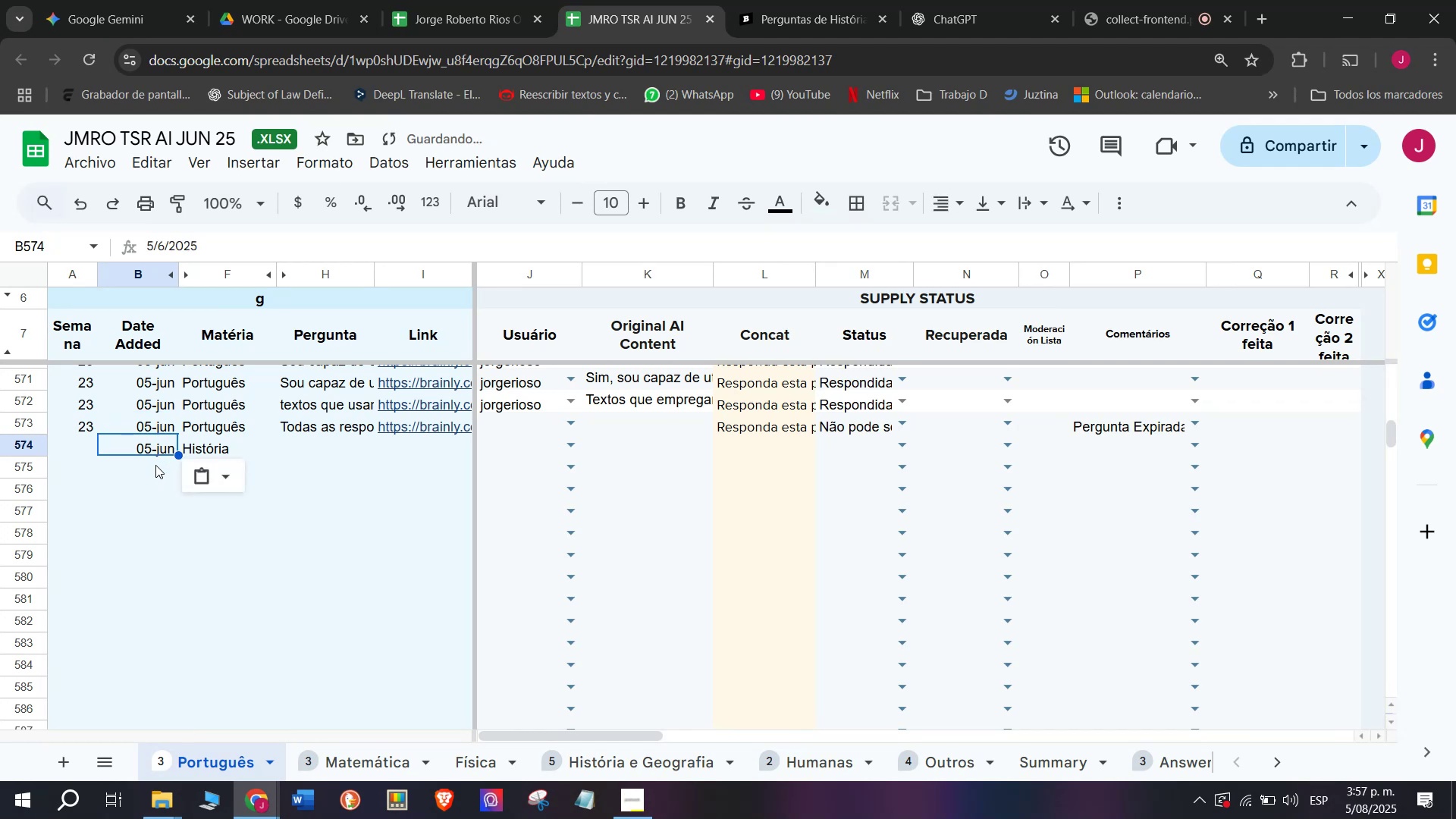 
left_click([155, 465])
 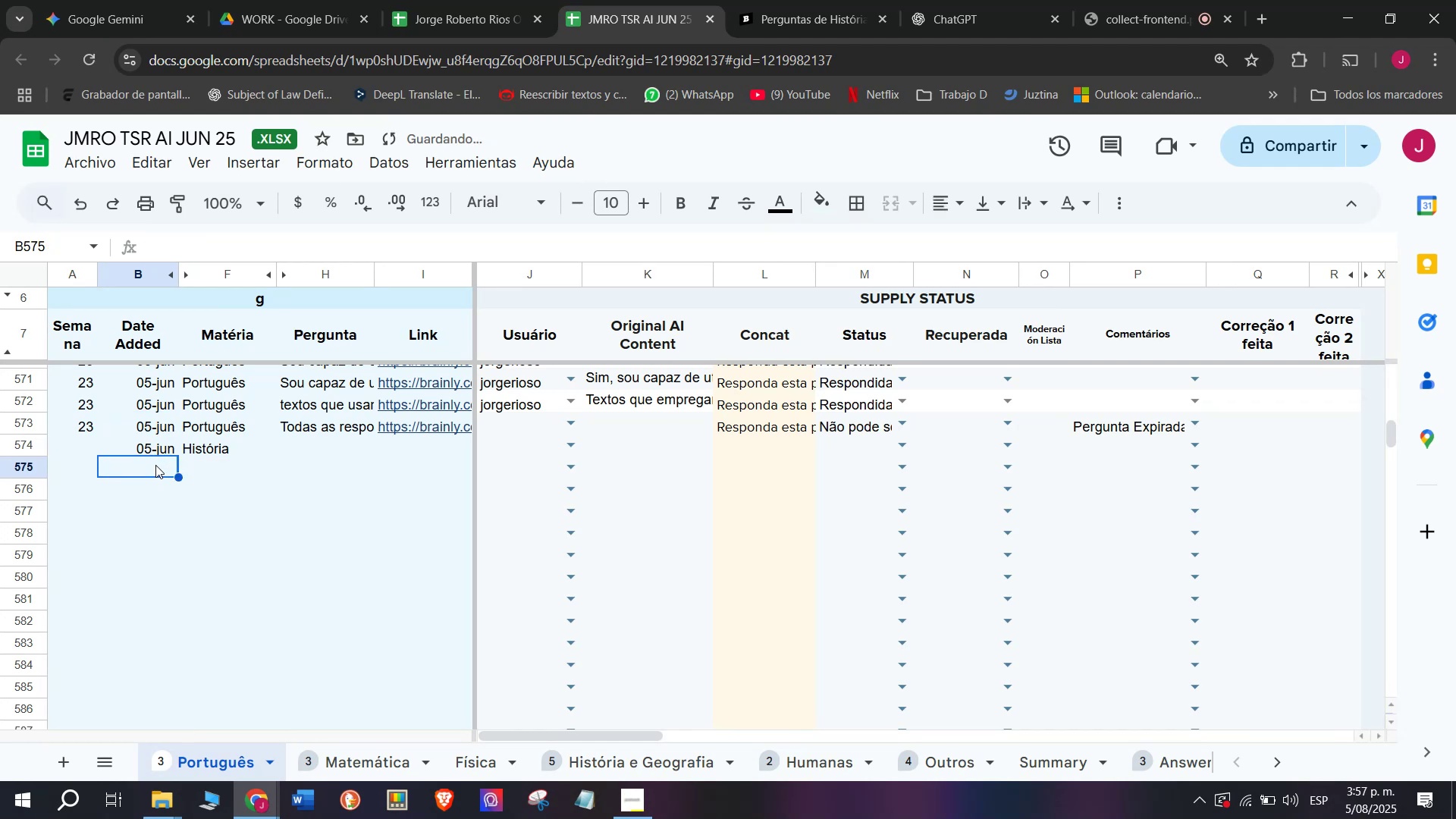 
key(Control+V)
 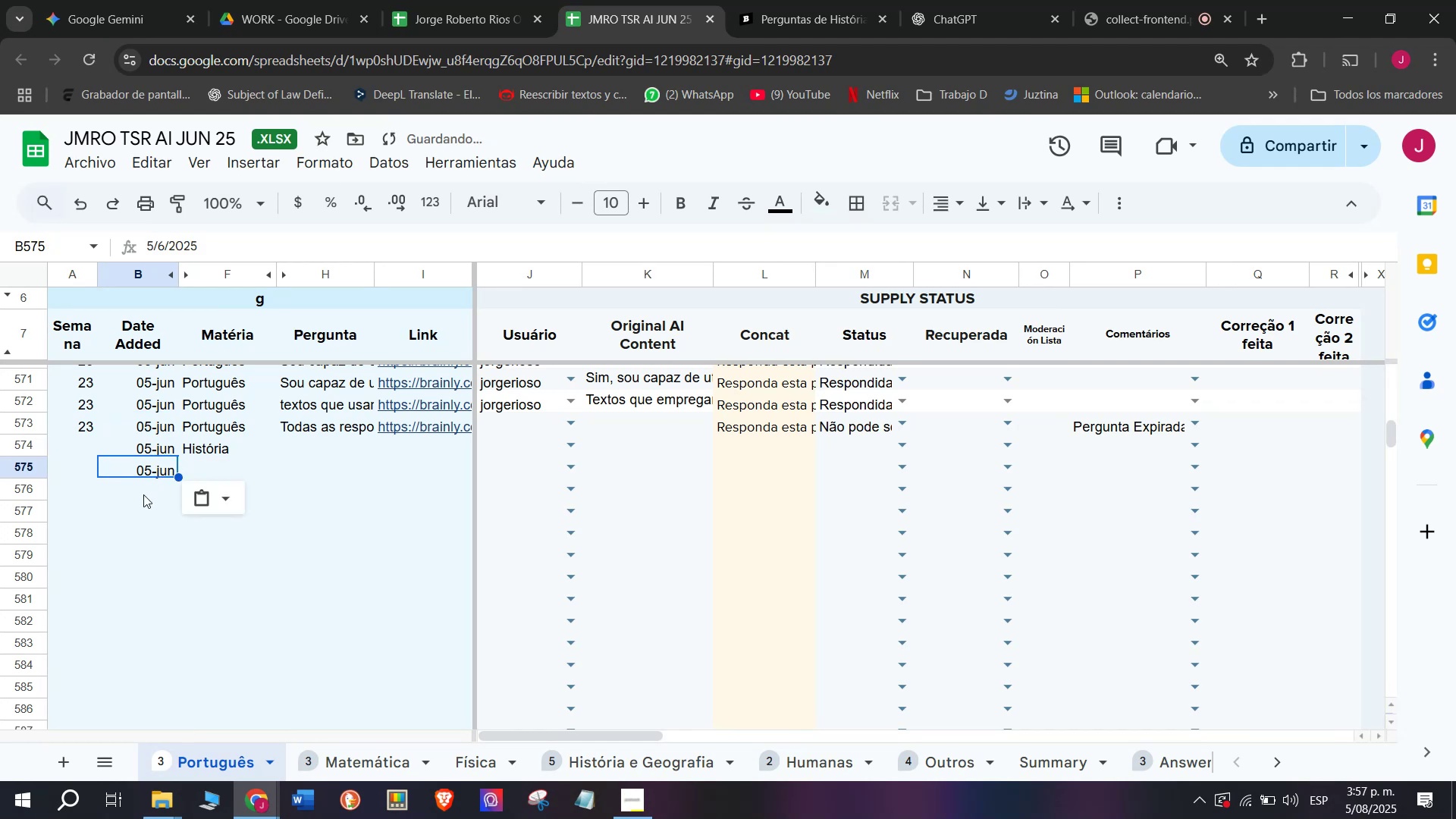 
left_click([143, 494])
 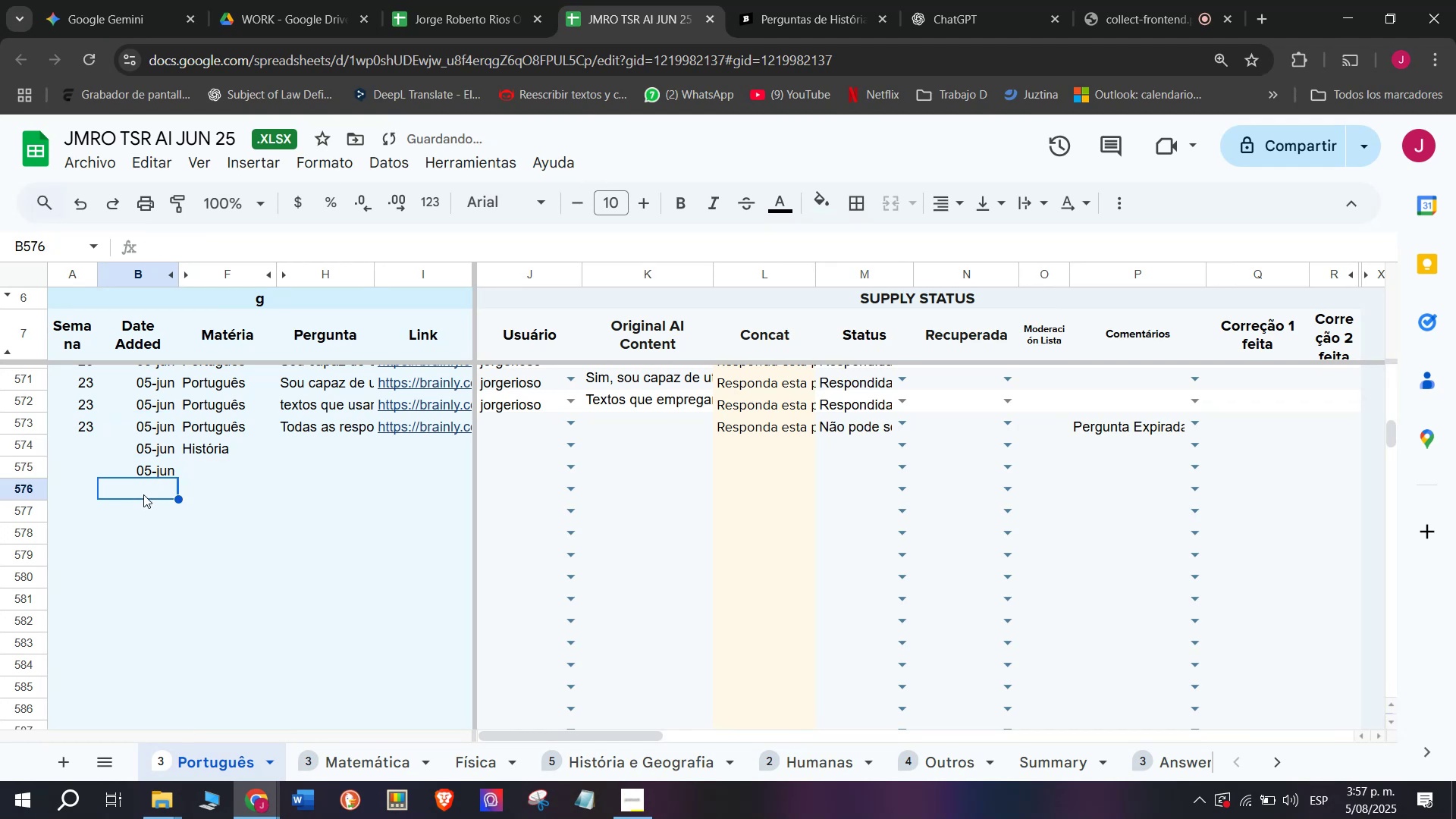 
key(Control+V)
 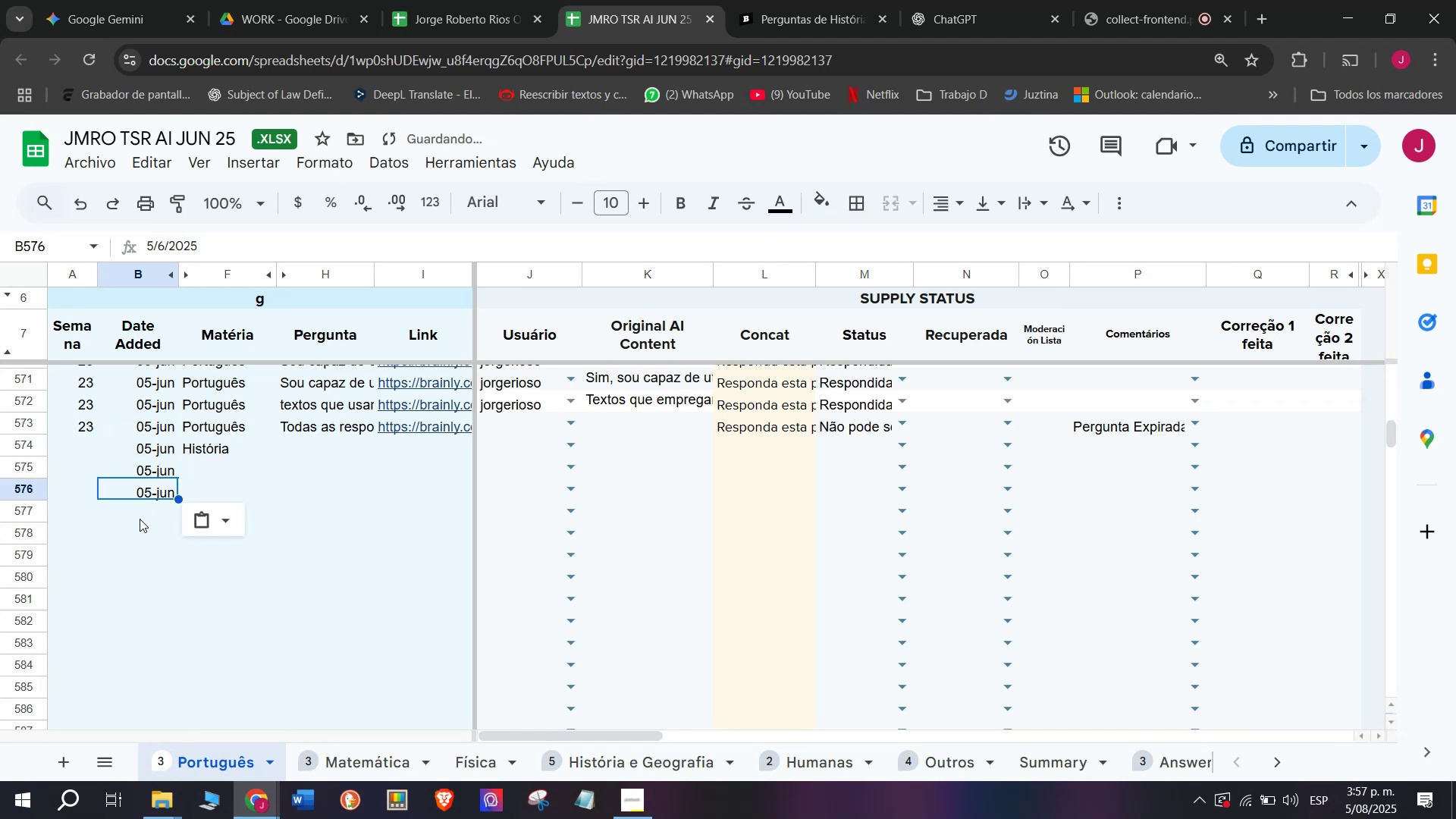 
left_click([140, 519])
 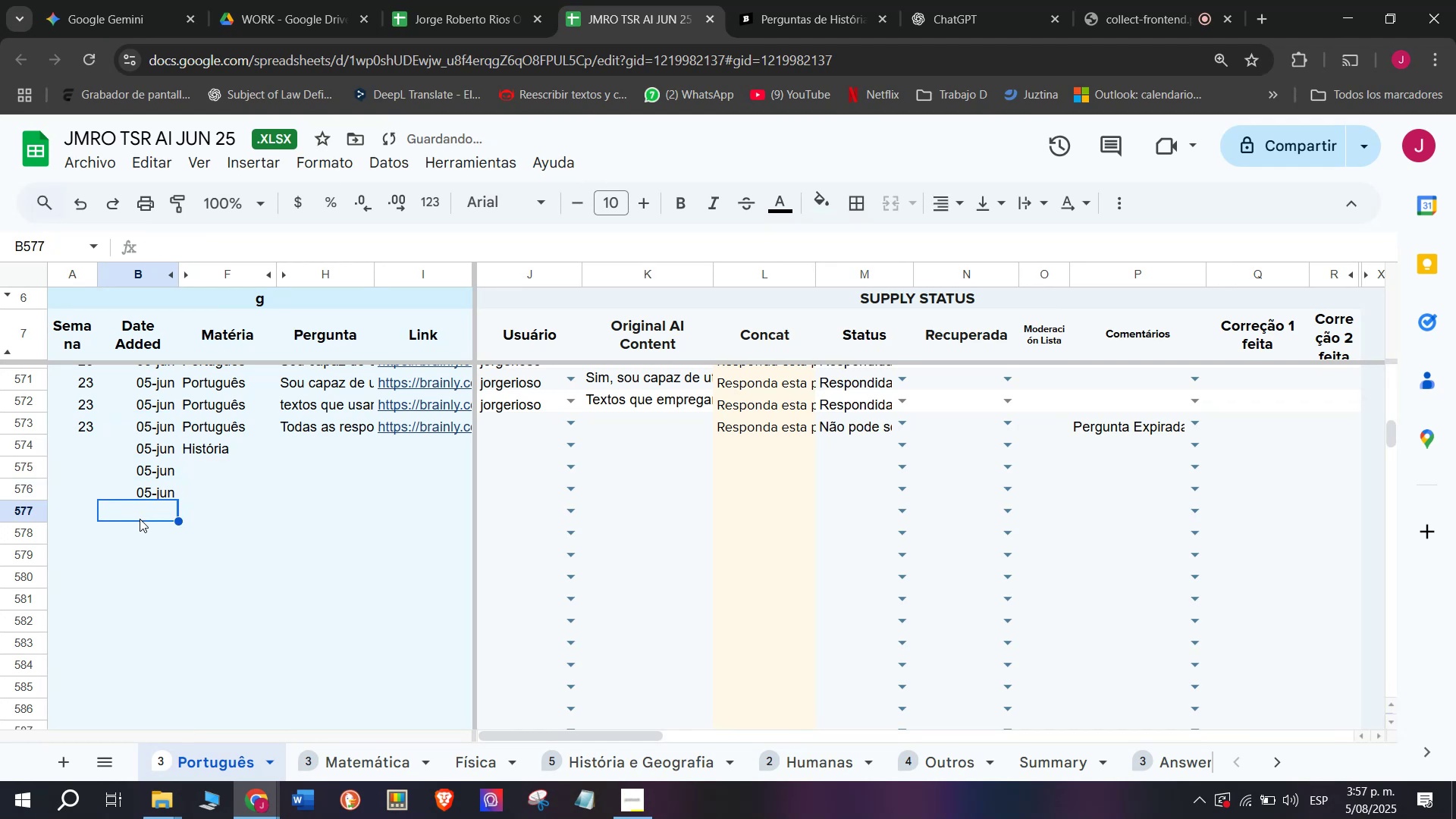 
key(Control+V)
 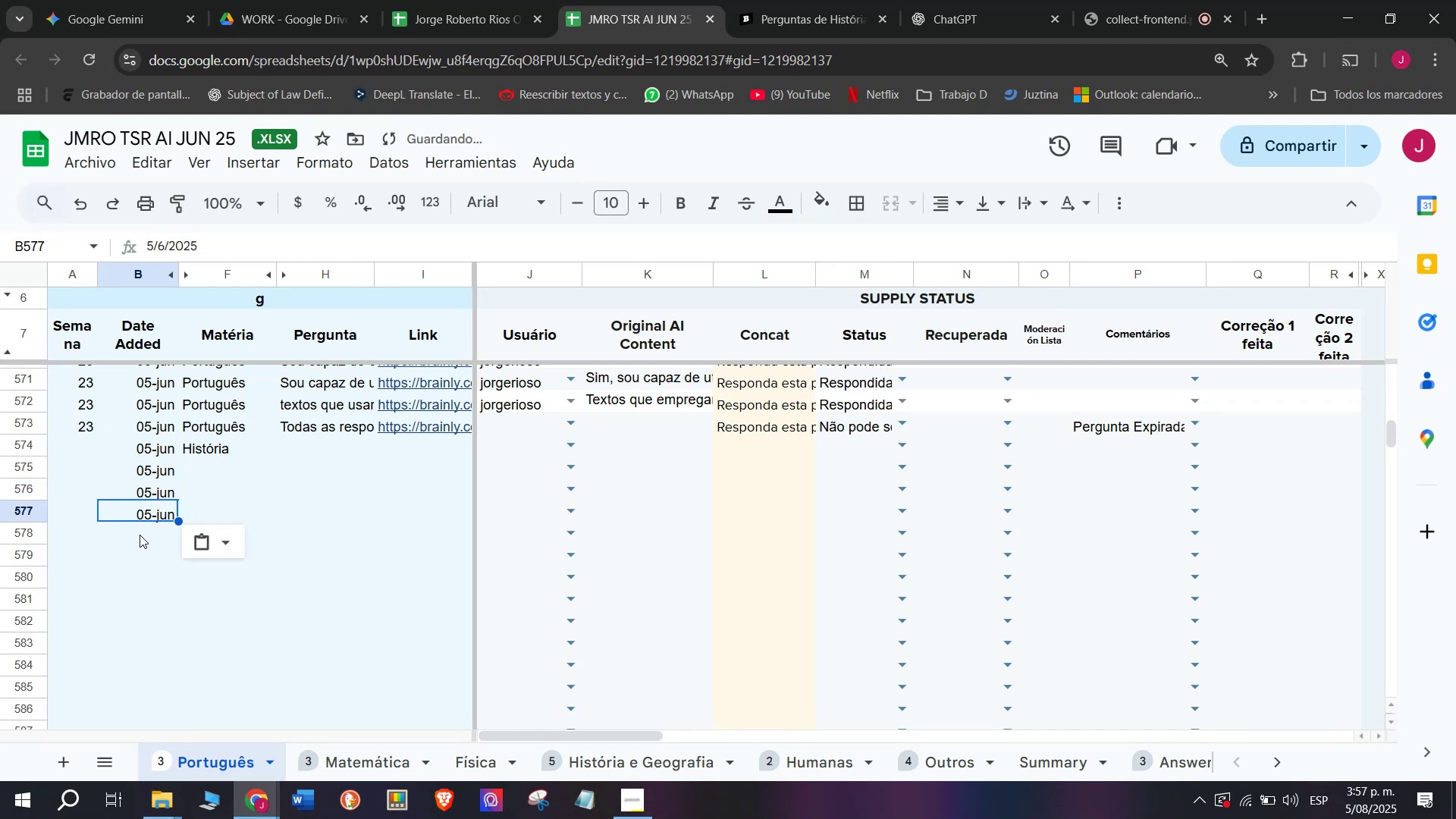 
key(Control+ControlLeft)
 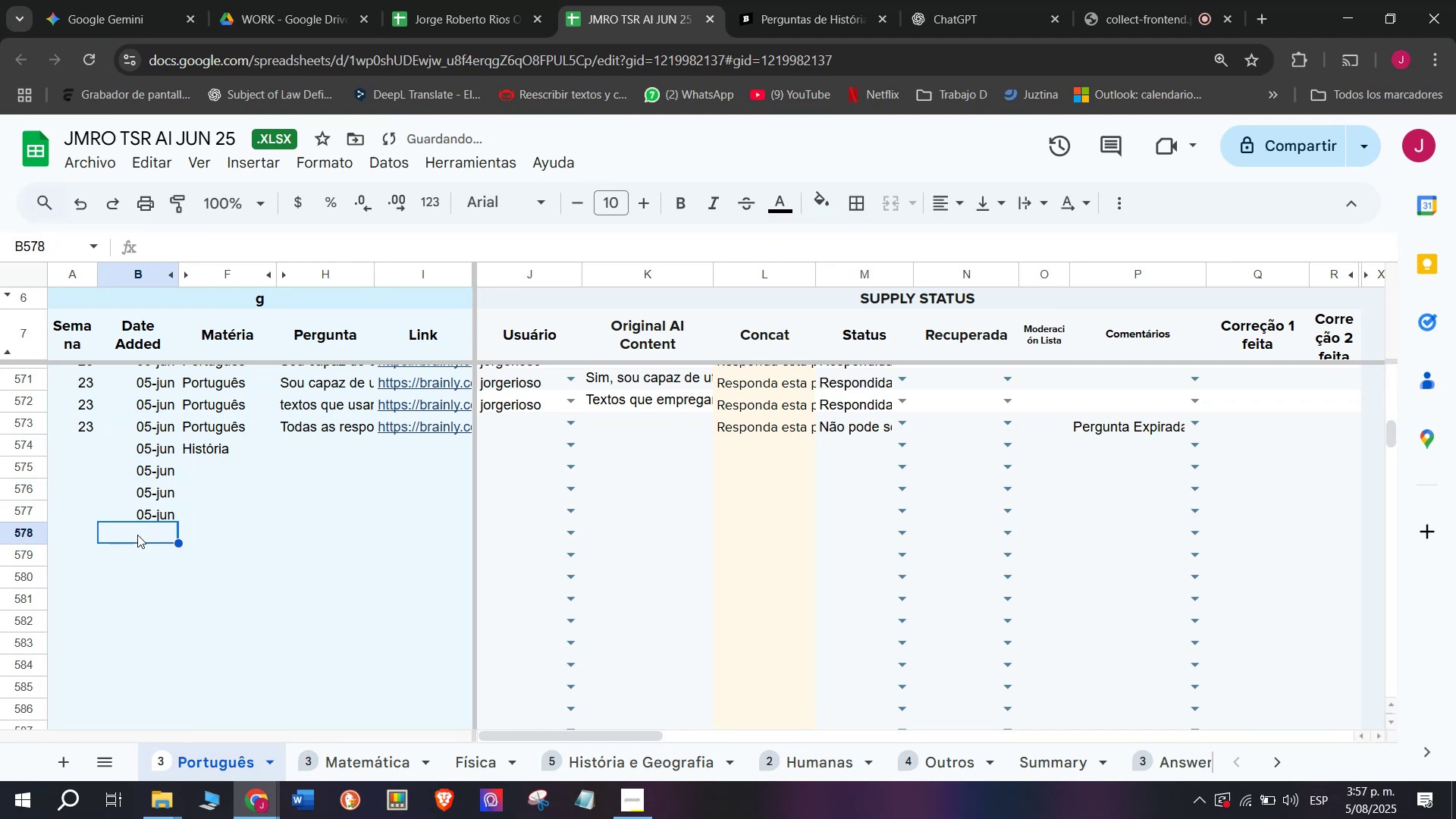 
key(Control+V)
 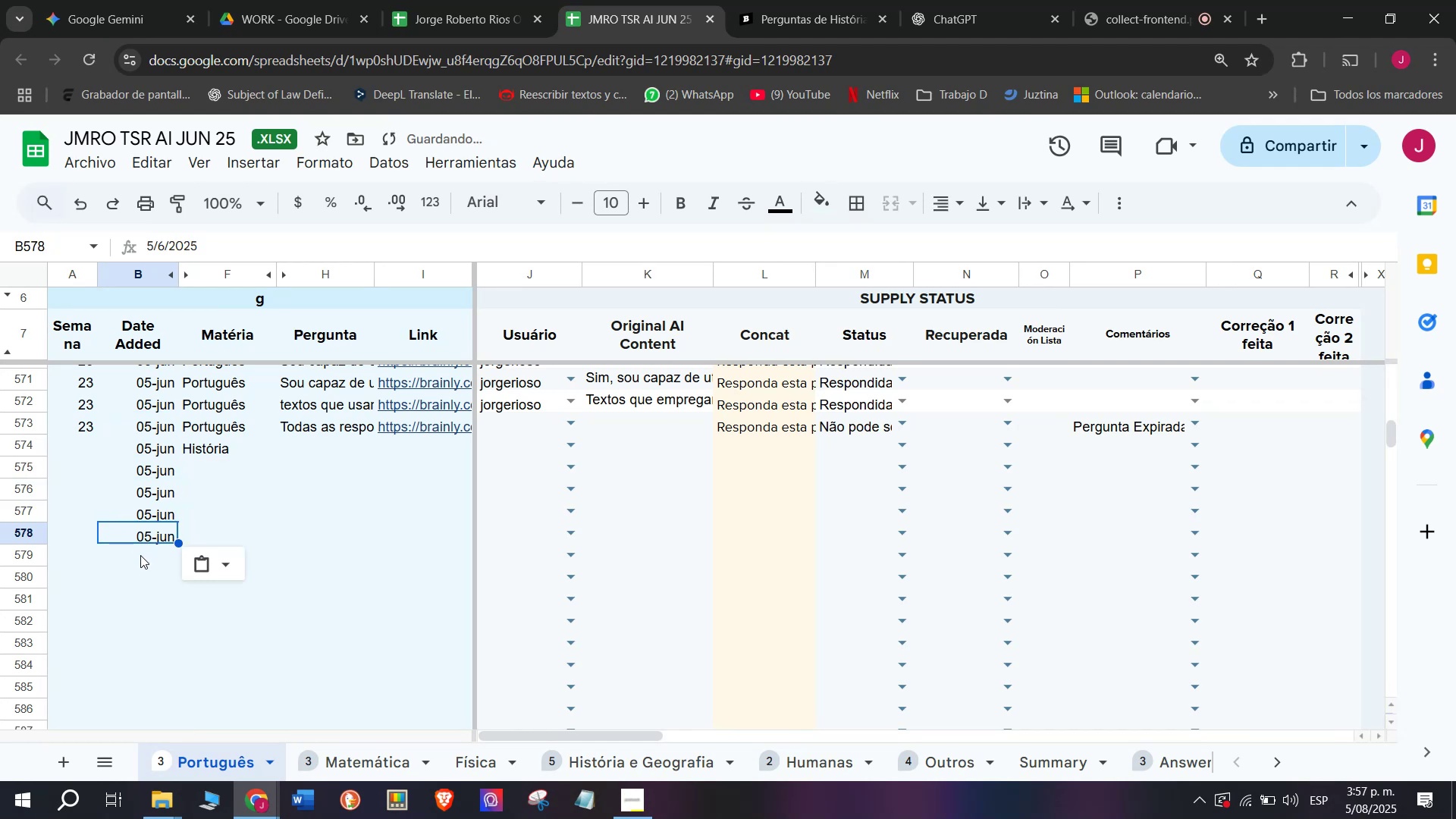 
left_click([140, 555])
 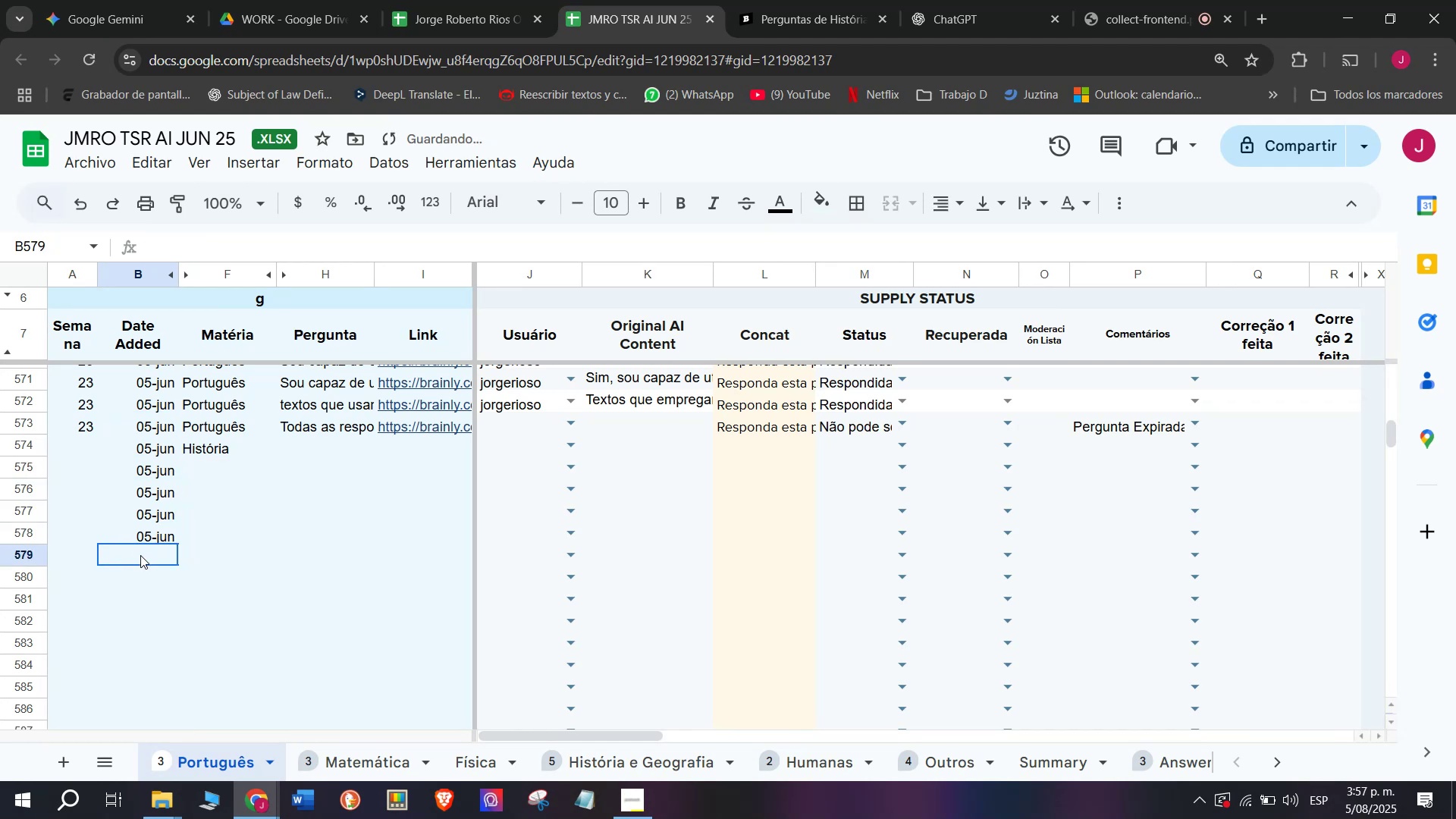 
key(Control+ControlLeft)
 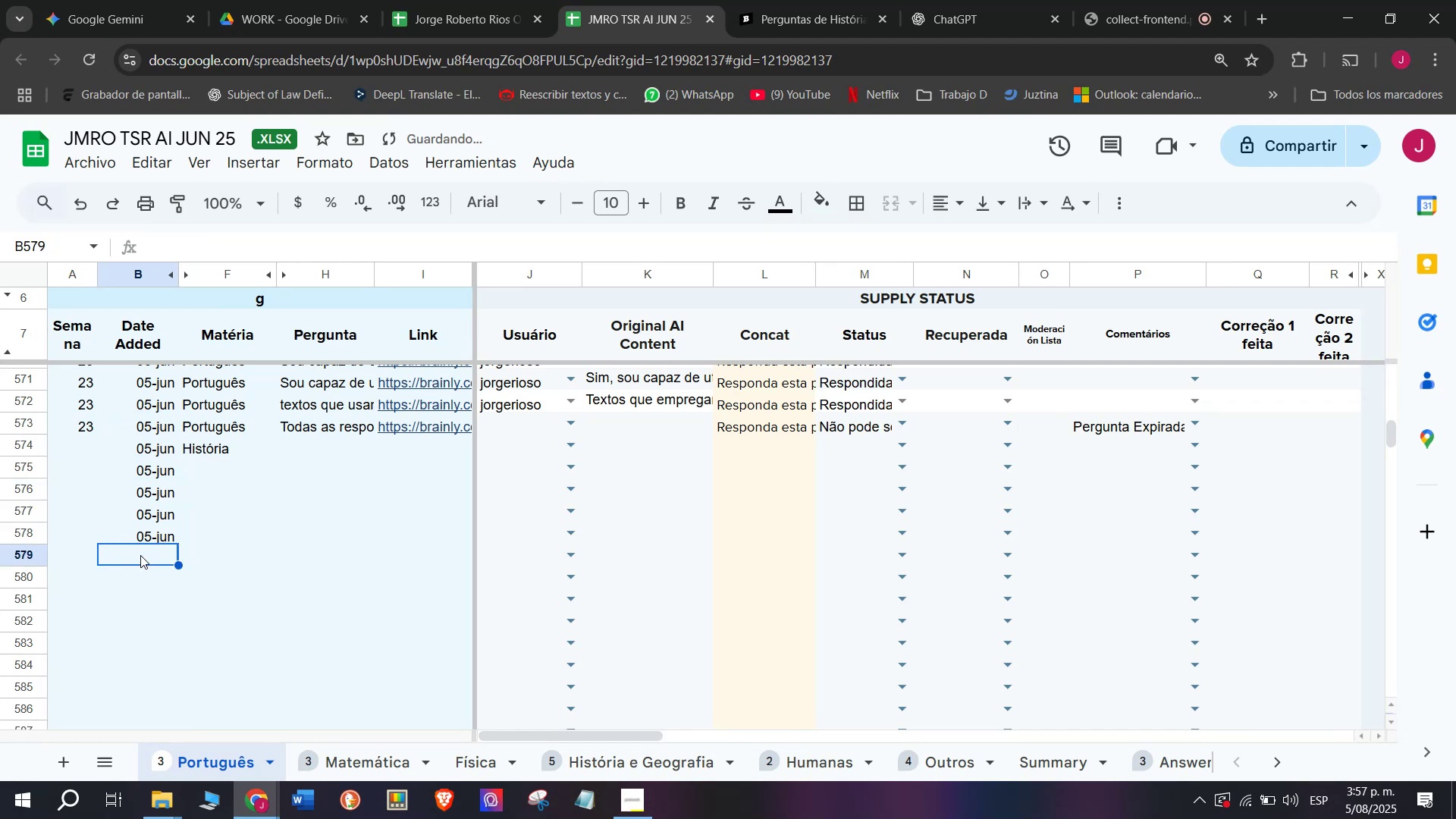 
key(Control+V)
 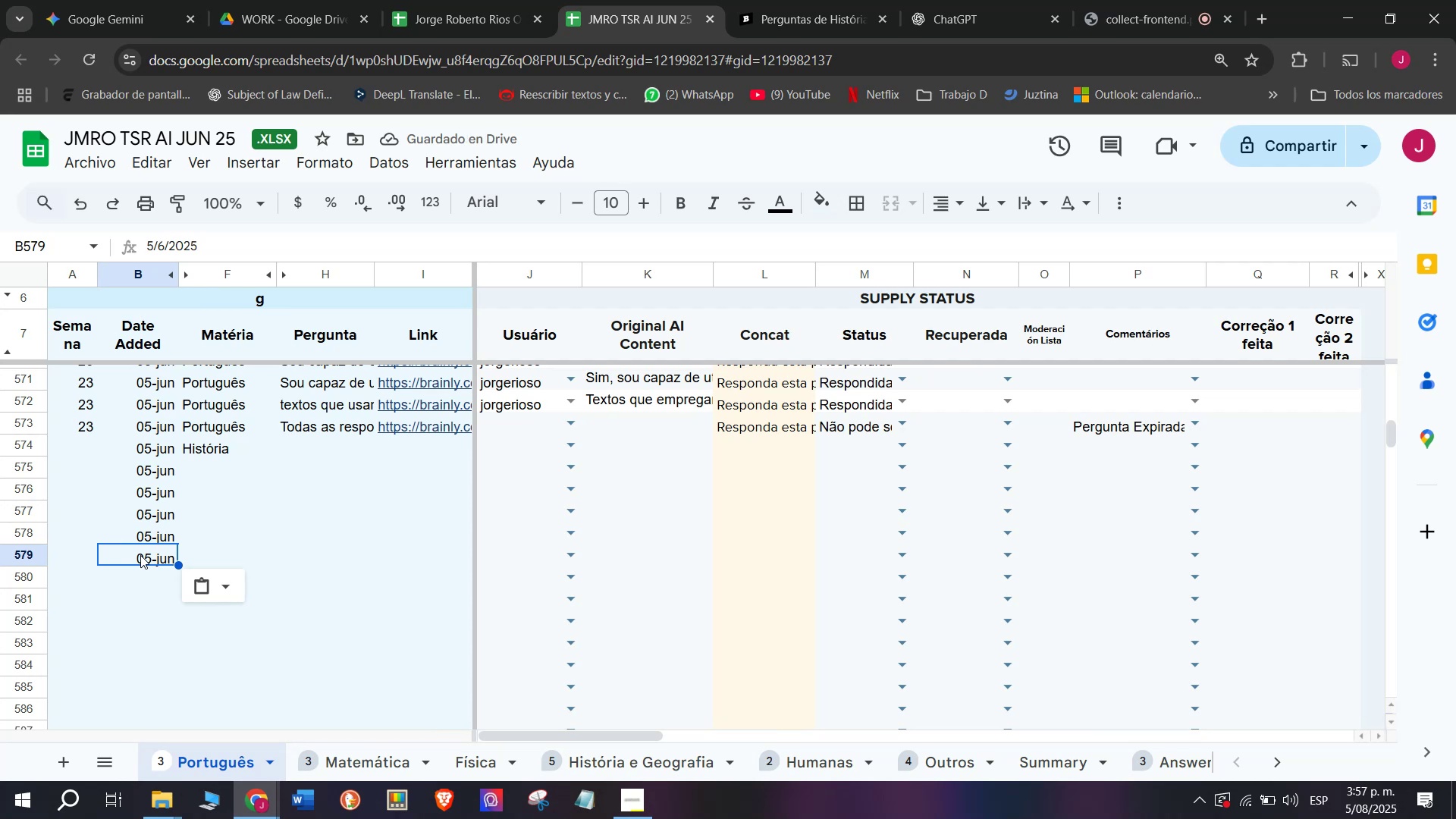 
wait(11.69)
 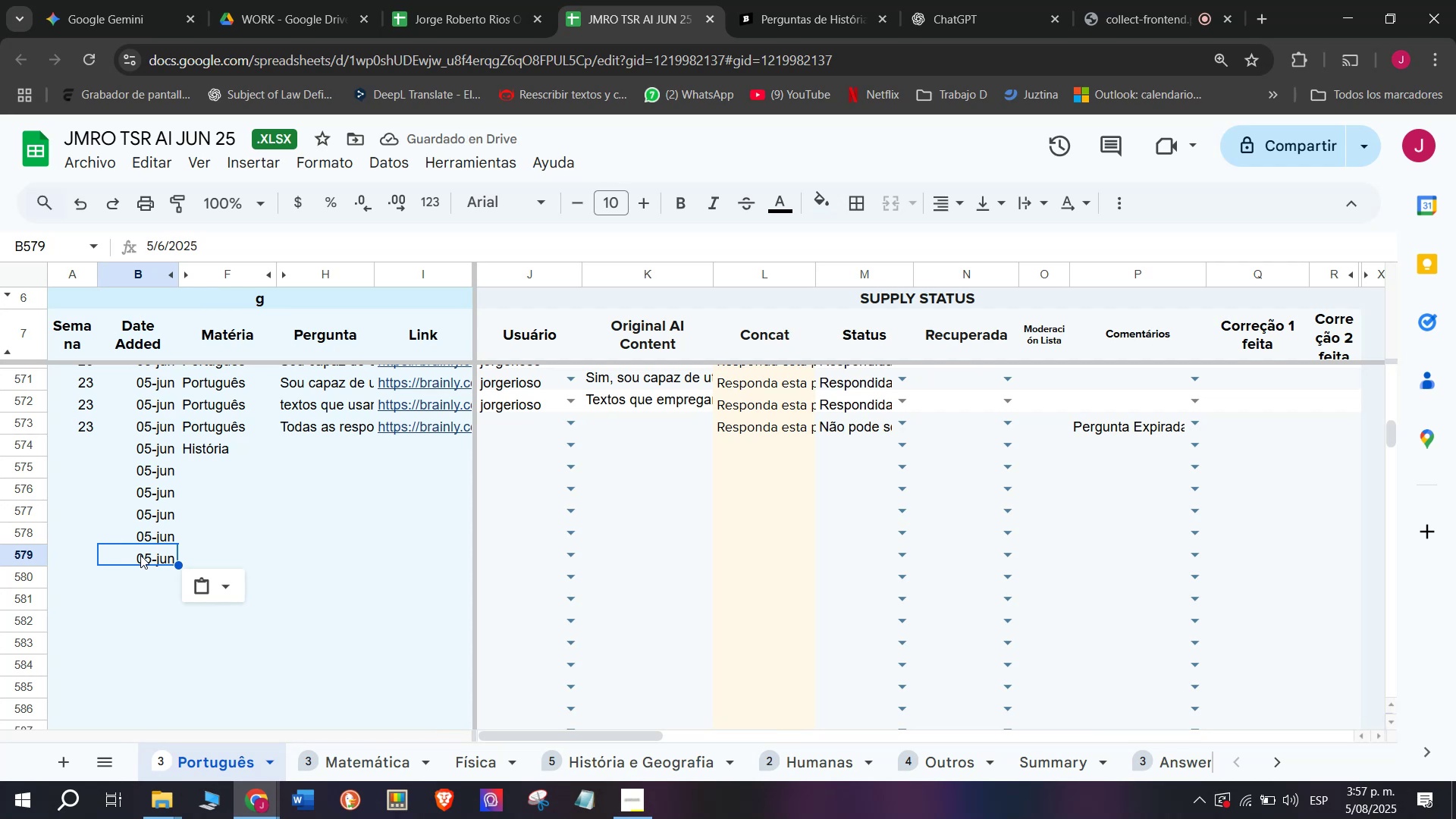 
scroll: coordinate [375, 312], scroll_direction: down, amount: 1.0
 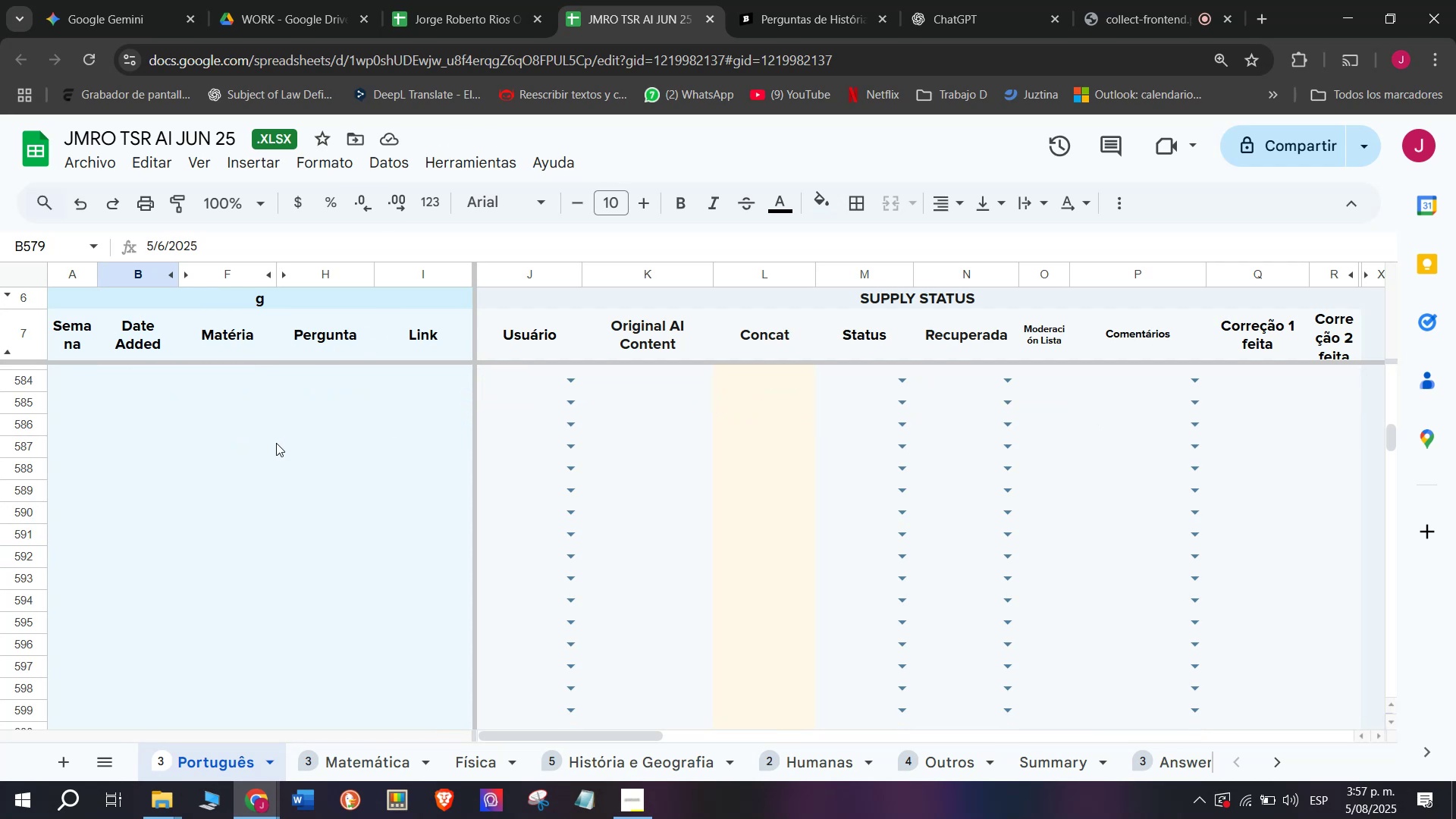 
scroll: coordinate [276, 443], scroll_direction: up, amount: 1.0
 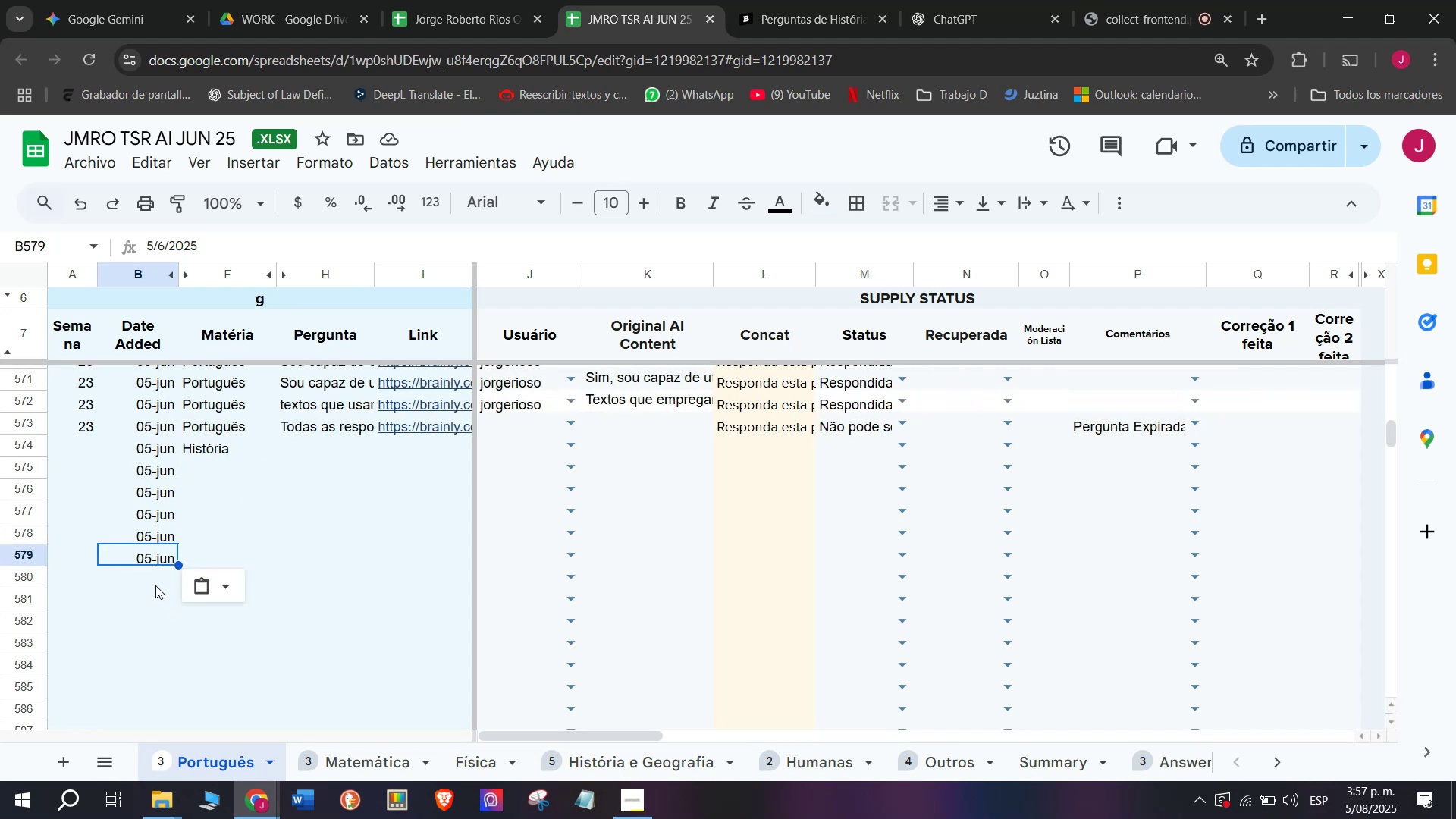 
left_click([155, 583])
 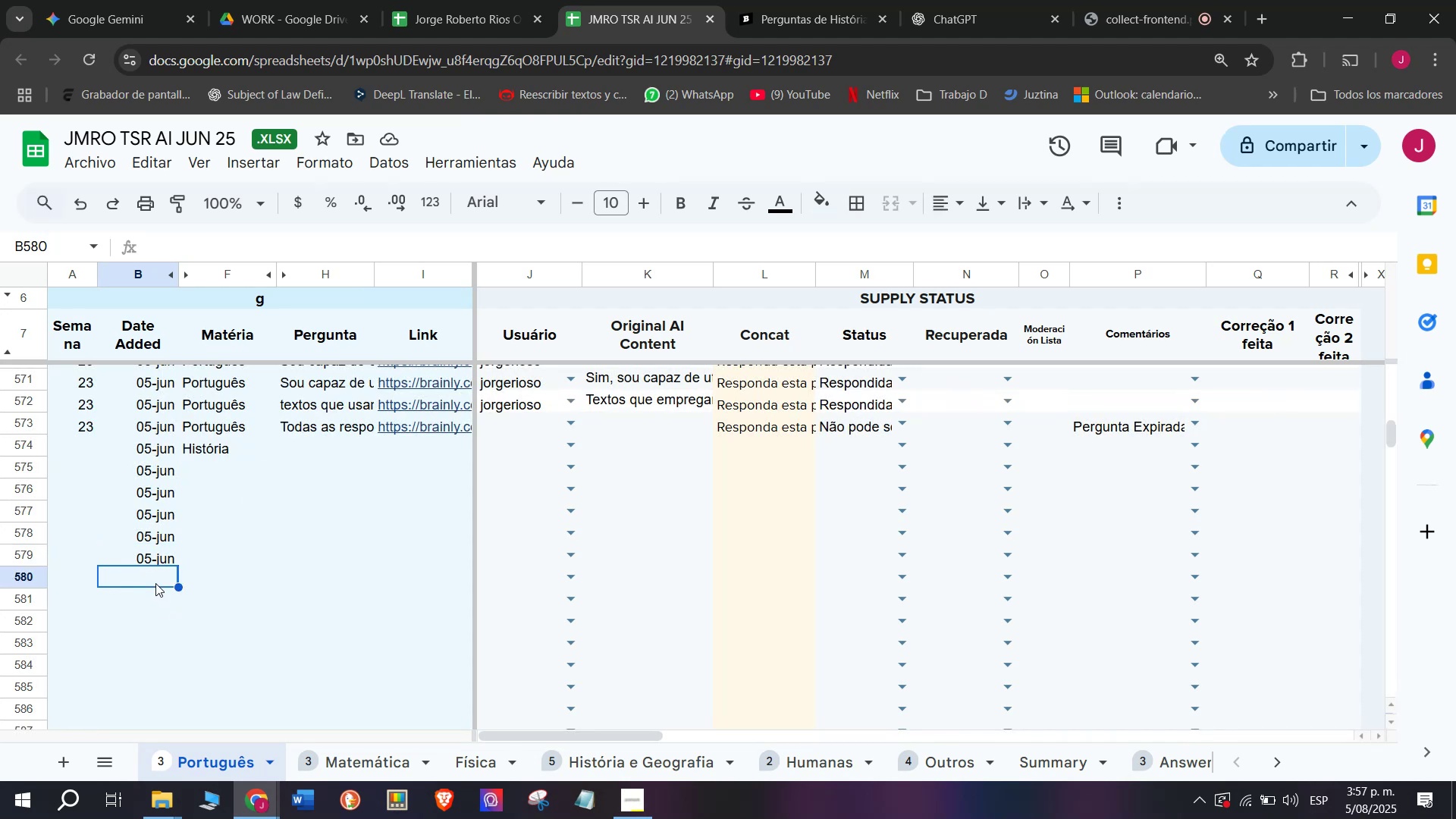 
key(Control+V)
 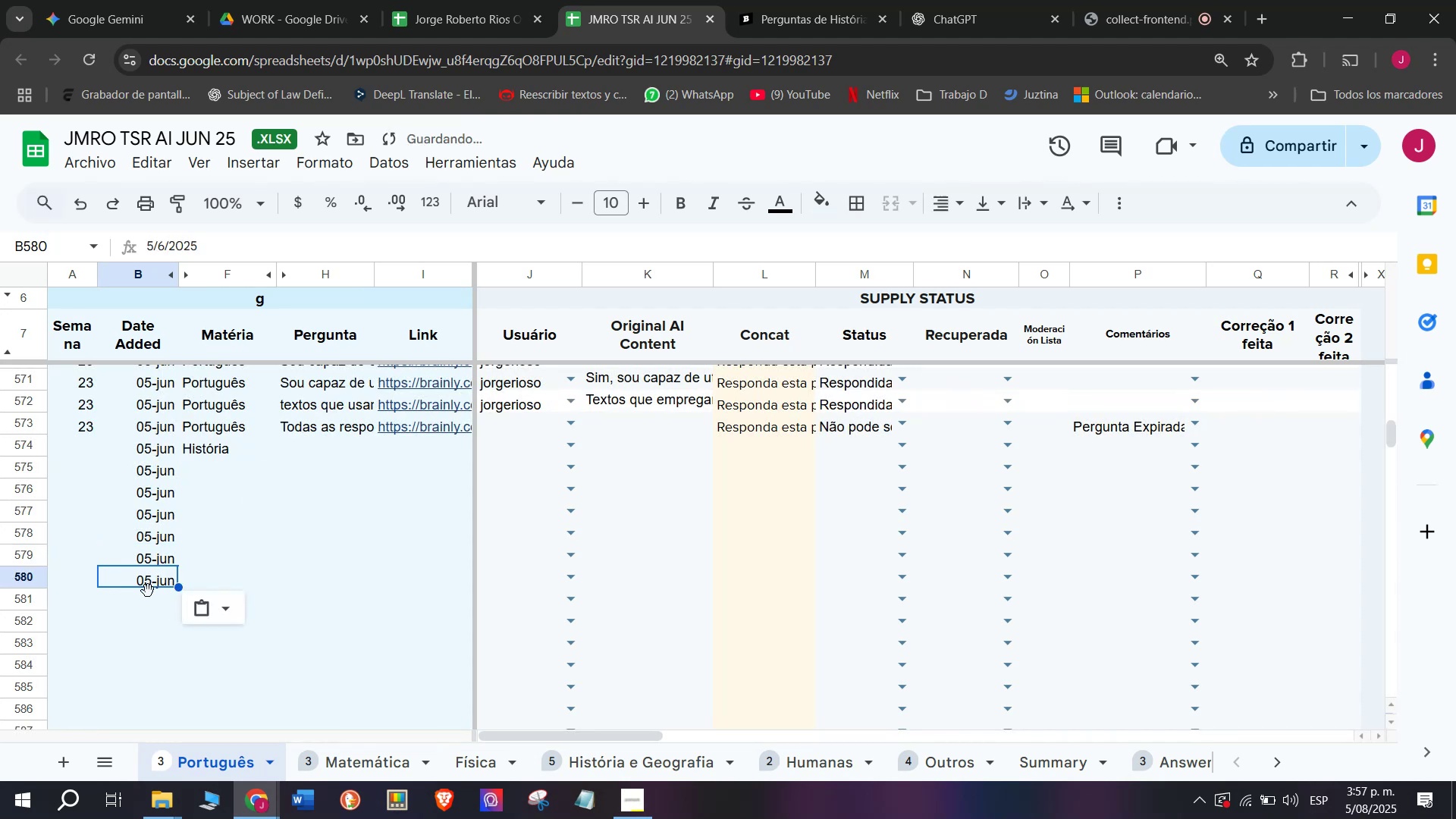 
left_click([141, 601])
 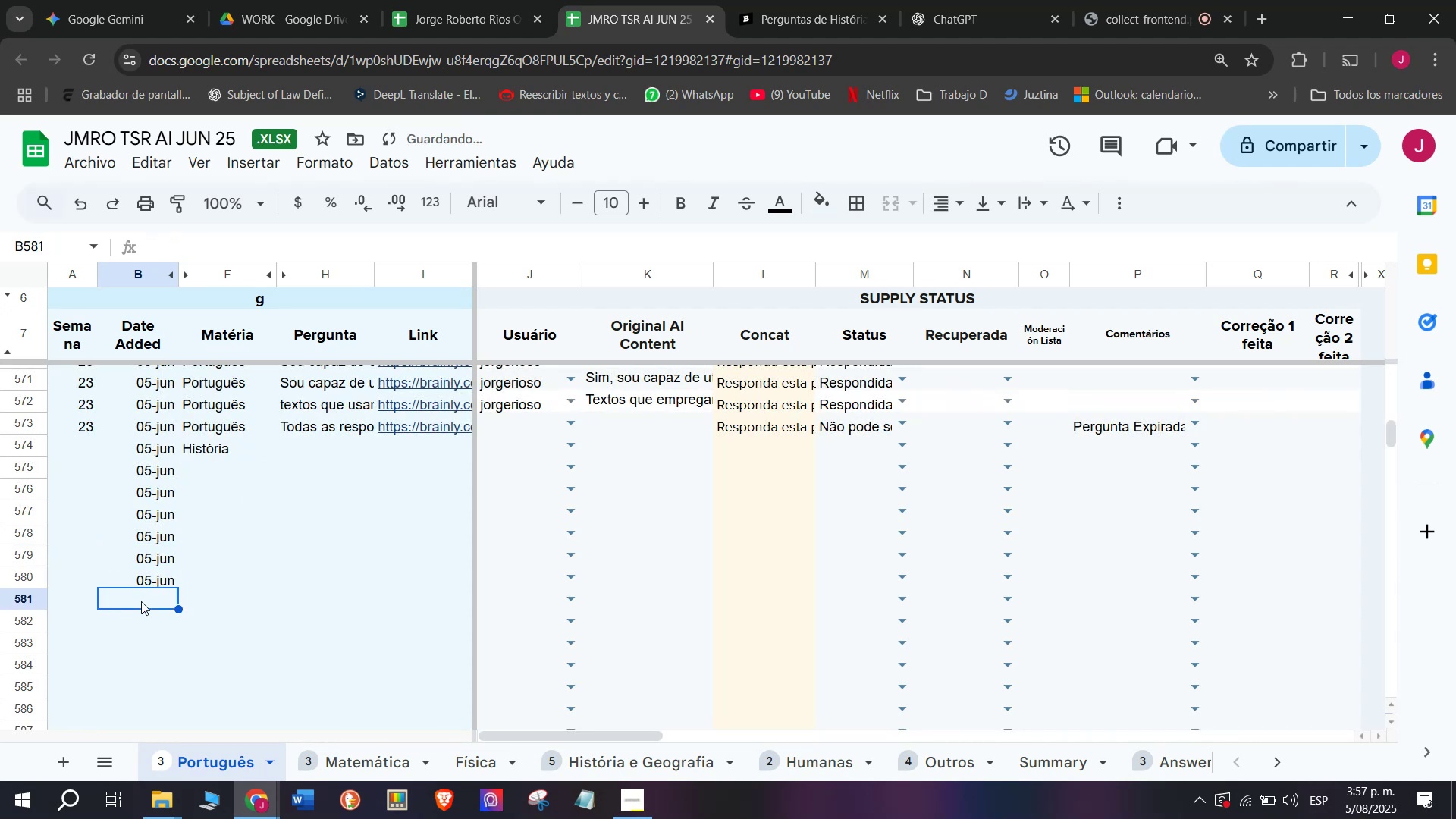 
key(Control+V)
 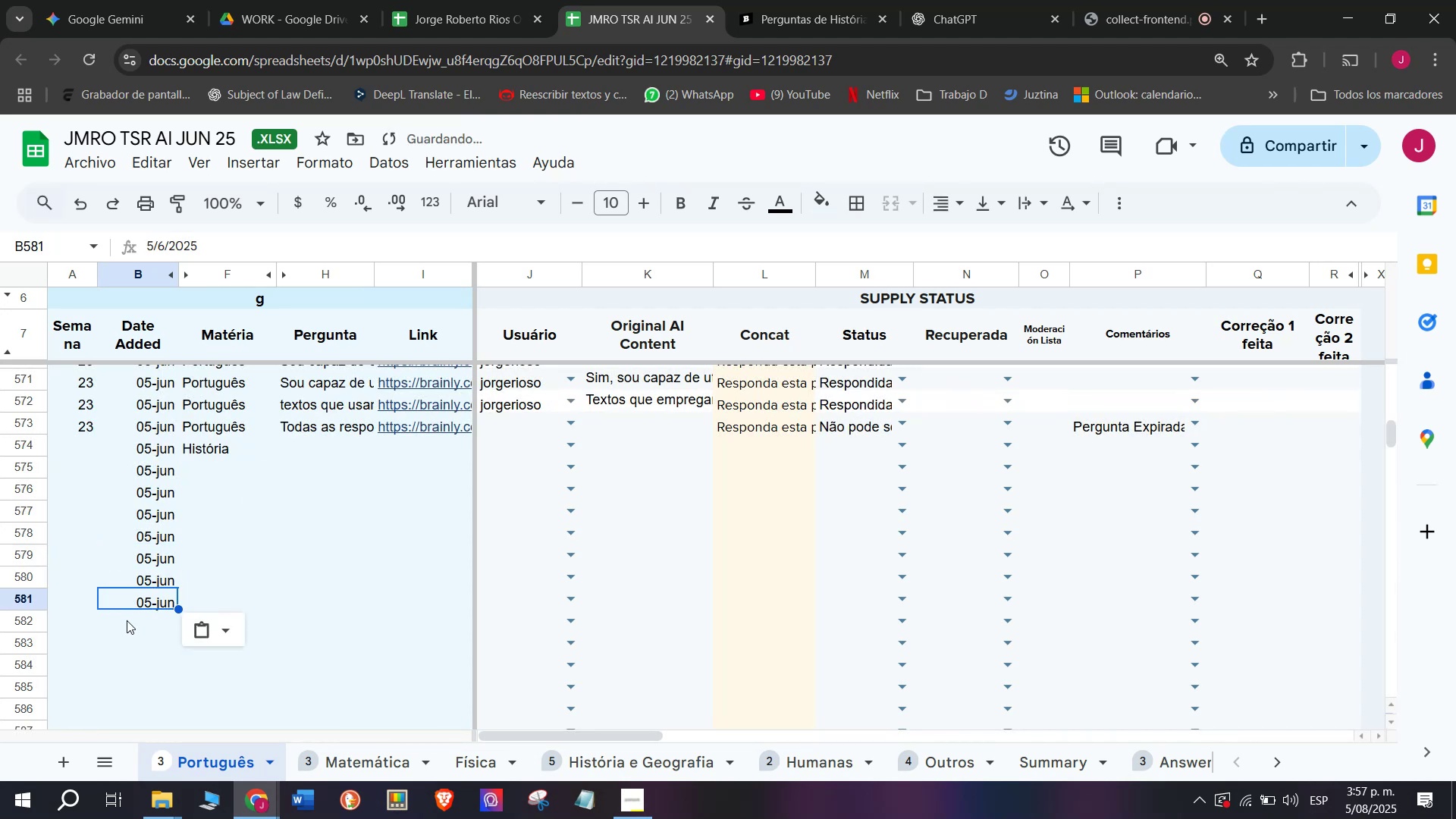 
left_click([126, 625])
 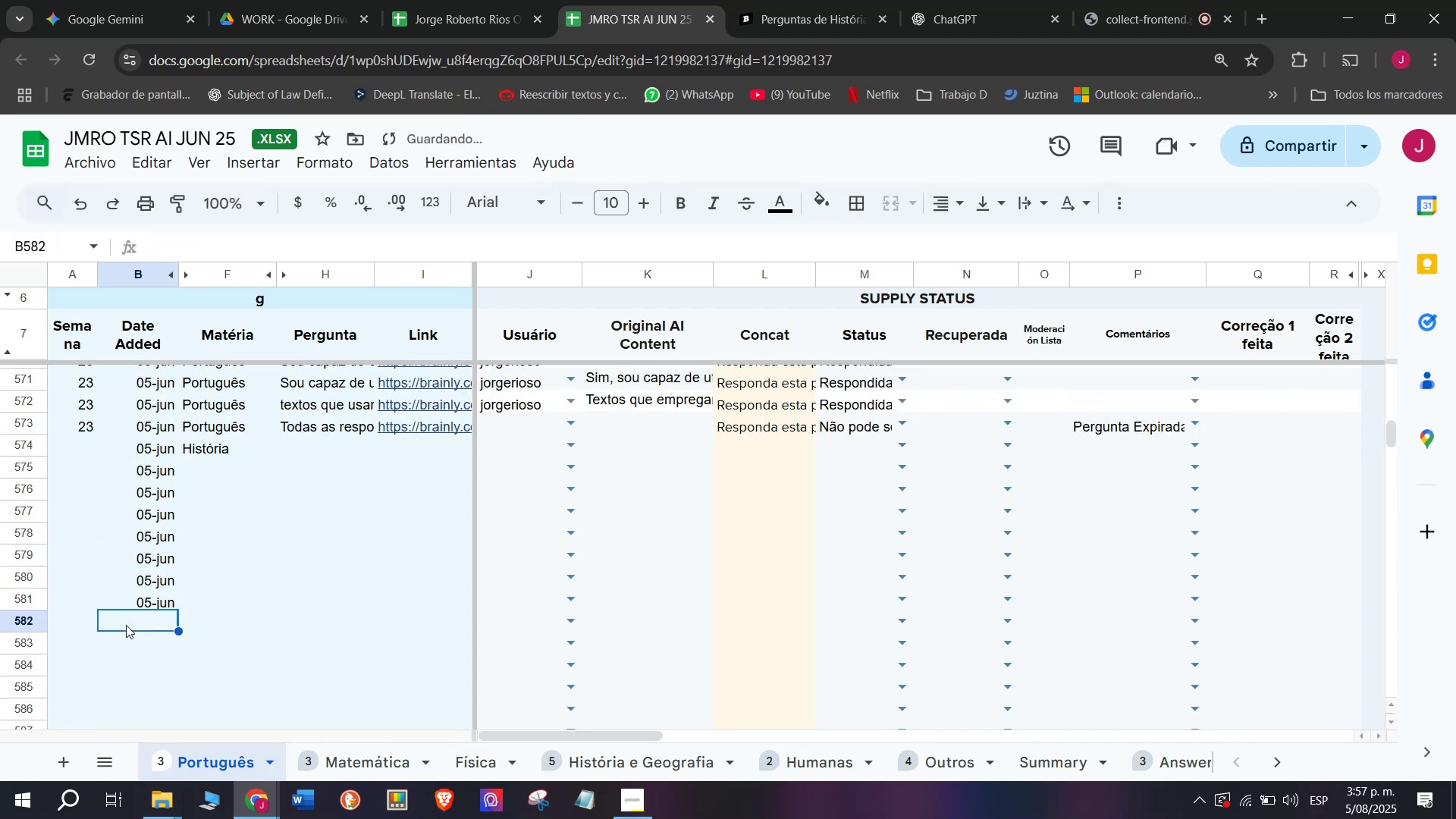 
key(Control+V)
 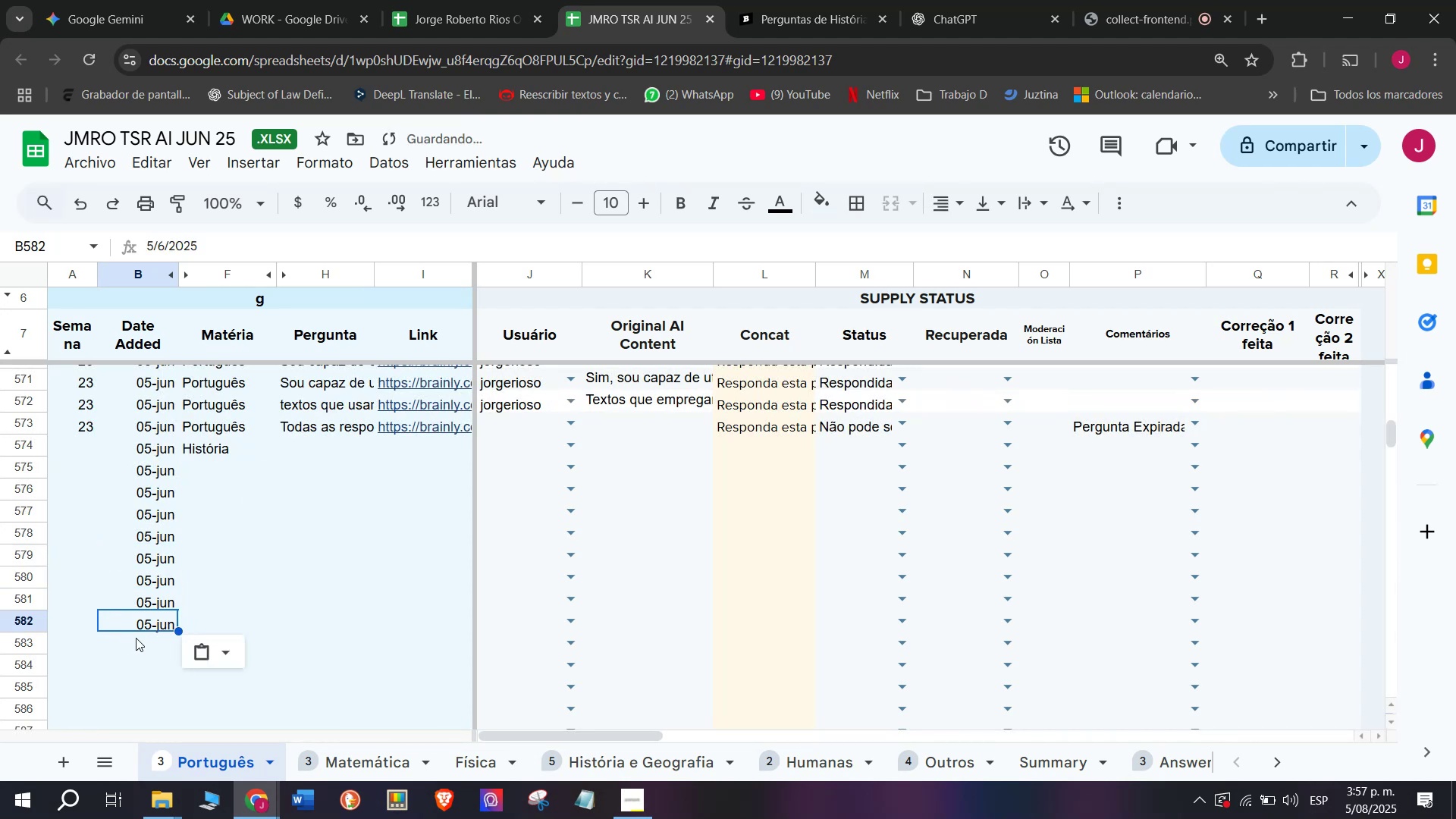 
left_click([136, 640])
 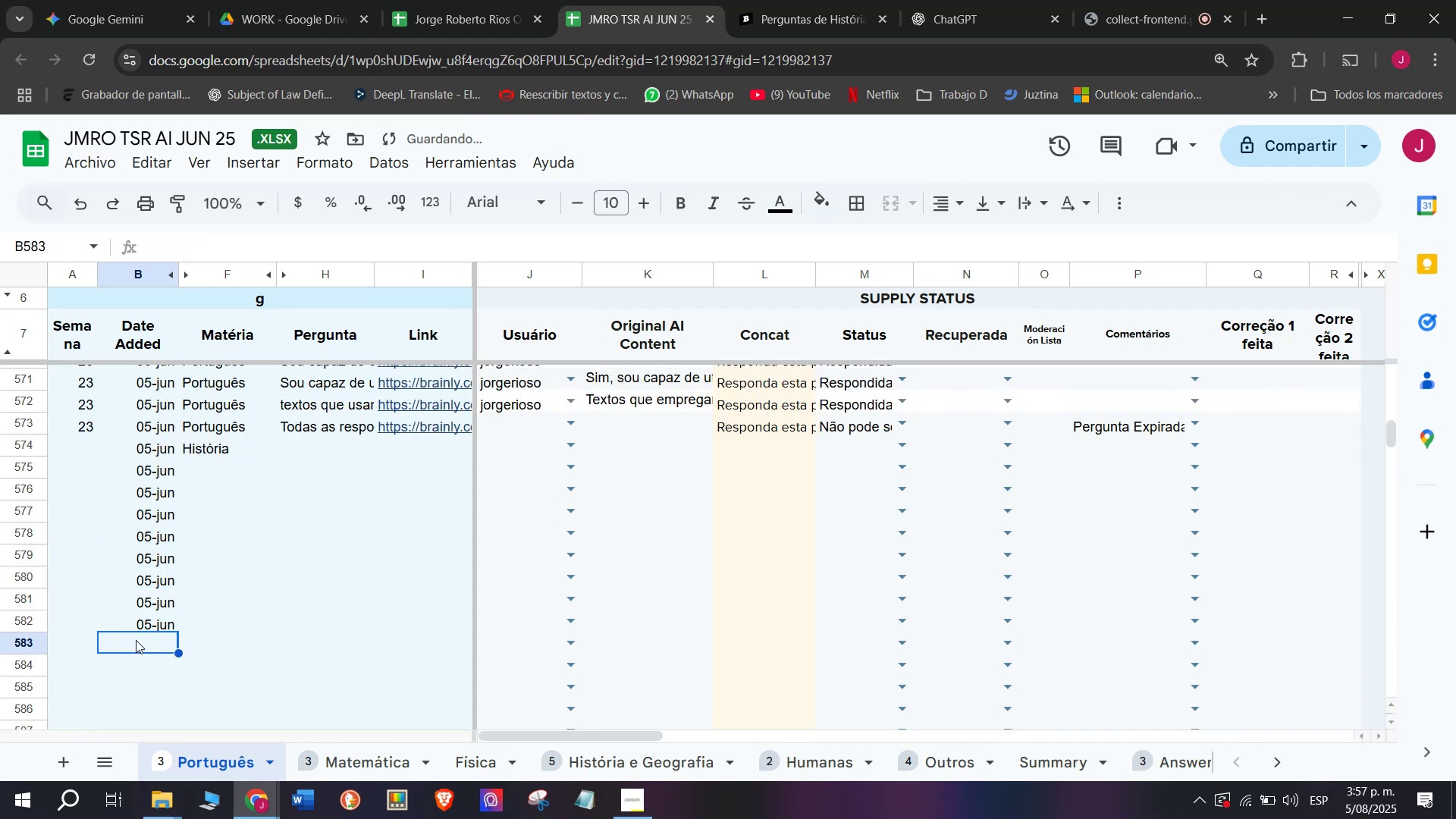 
key(Control+V)
 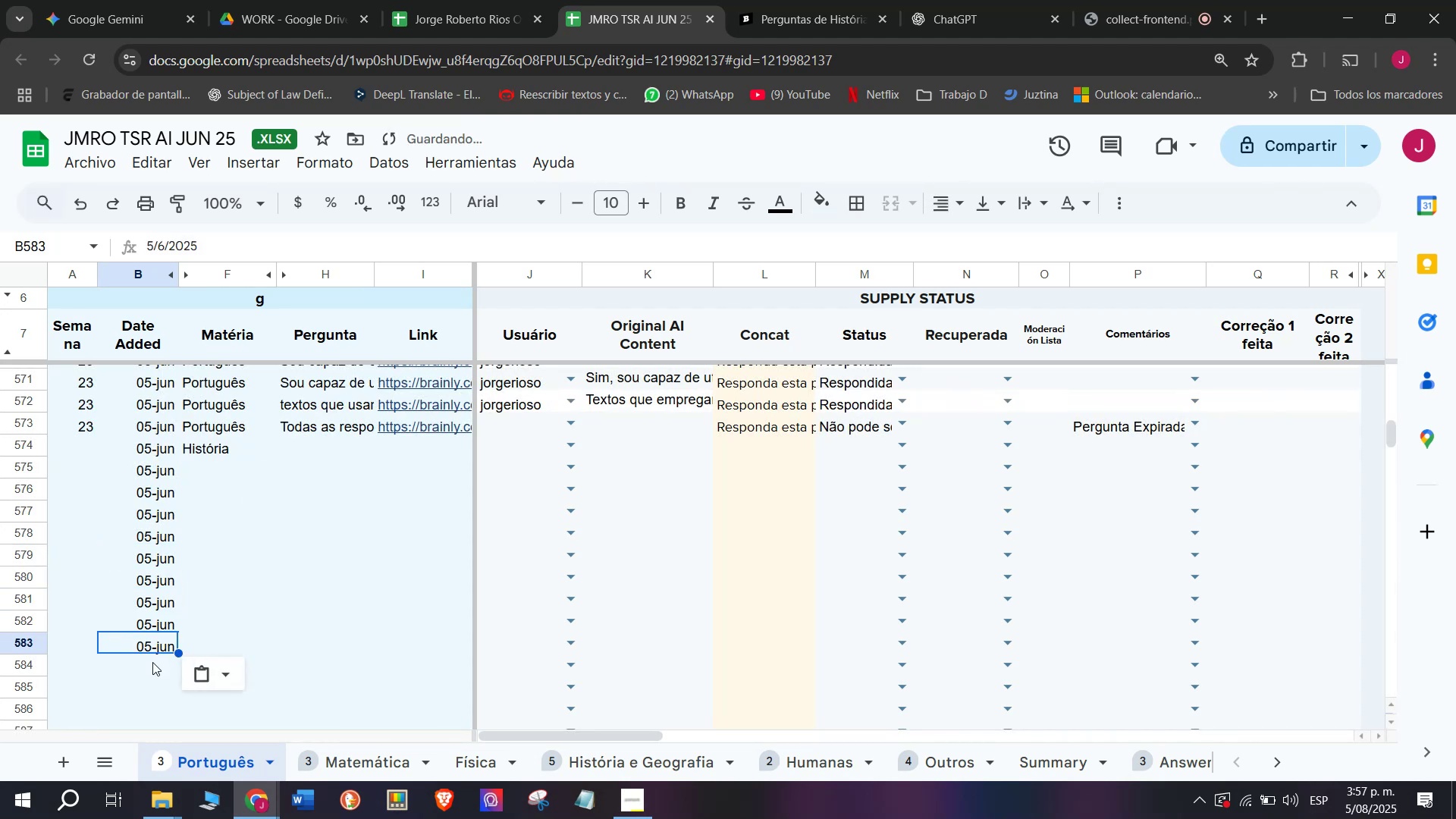 
left_click([152, 662])
 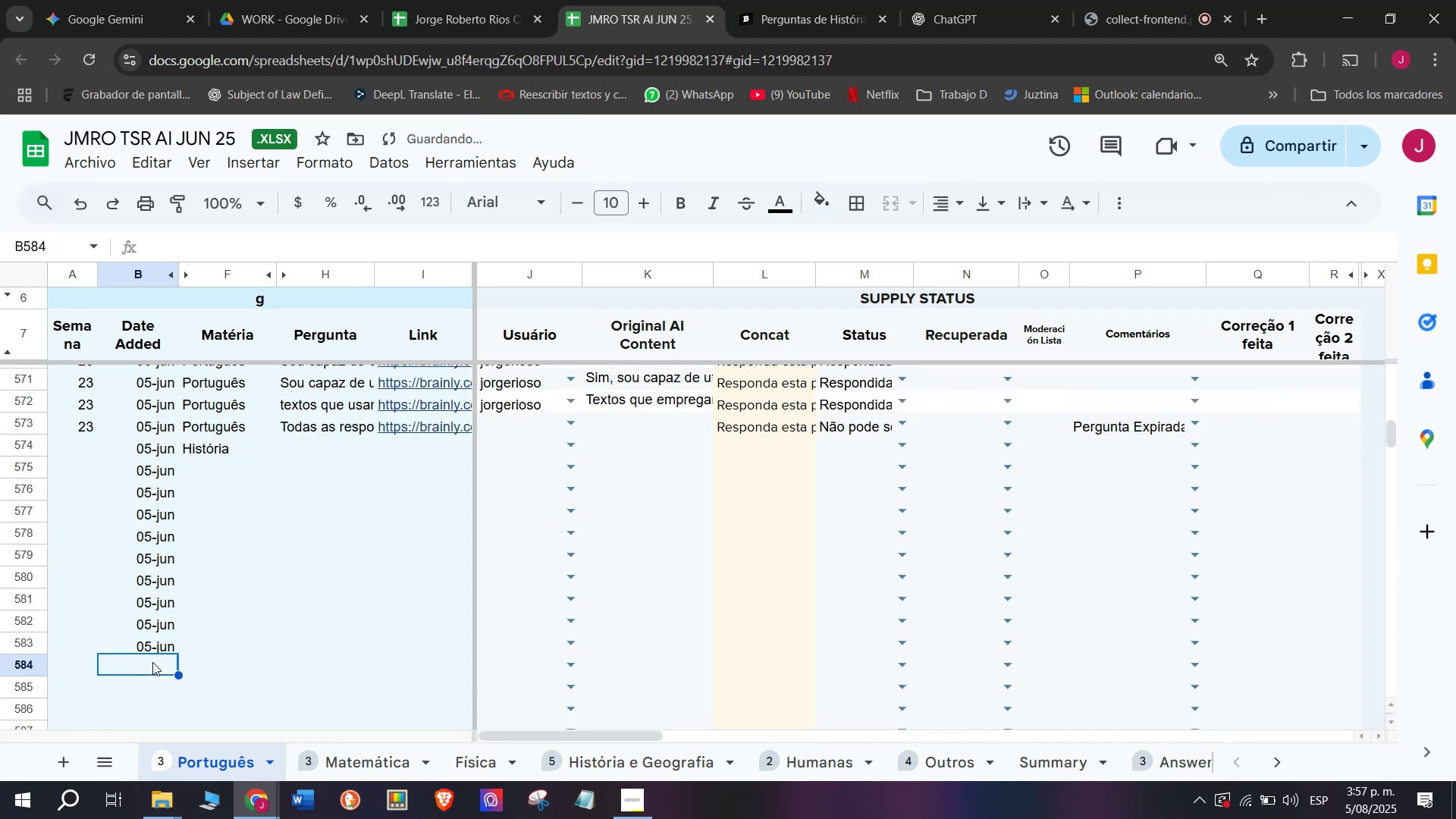 
key(Control+ControlLeft)
 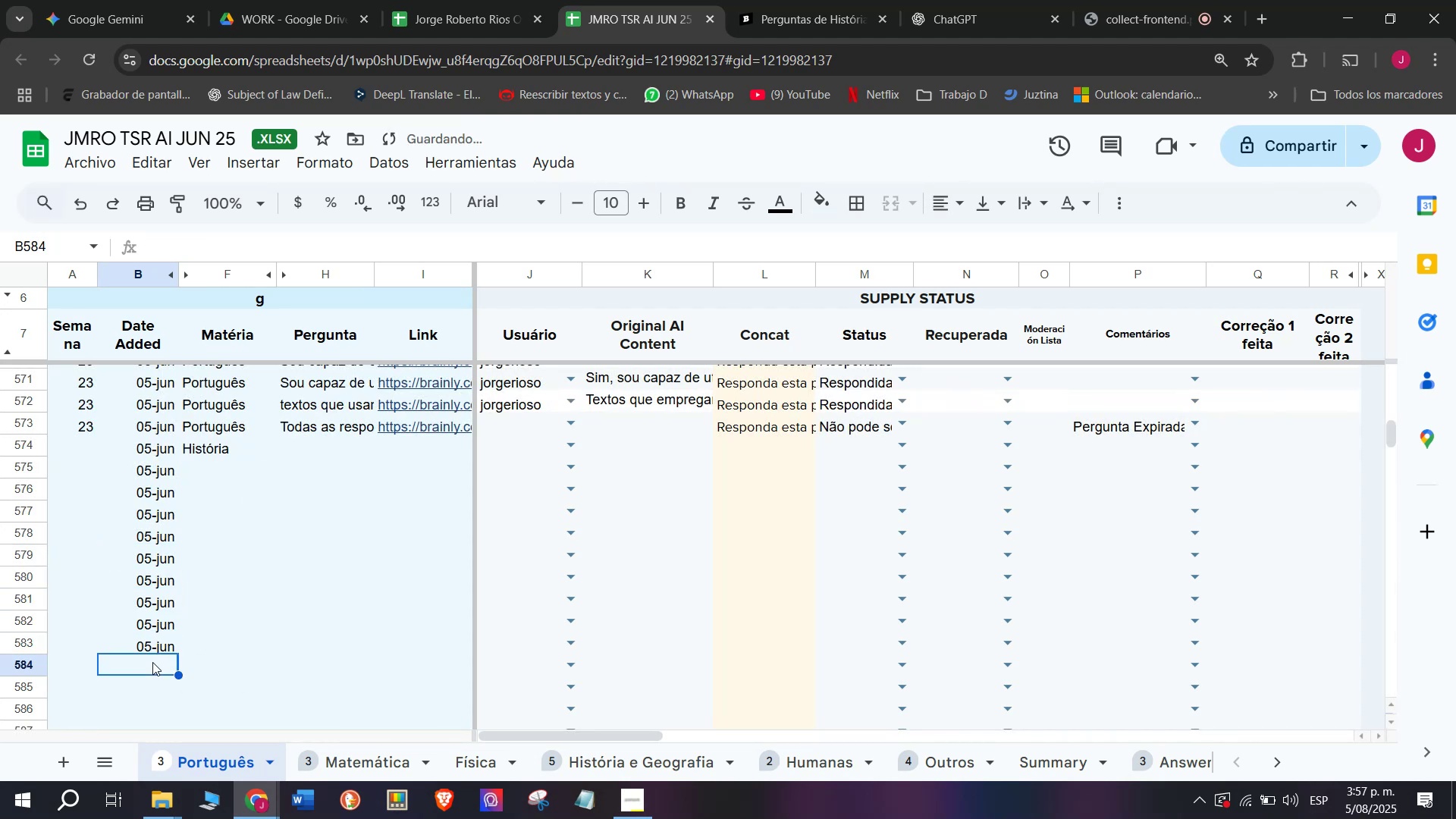 
key(Control+V)
 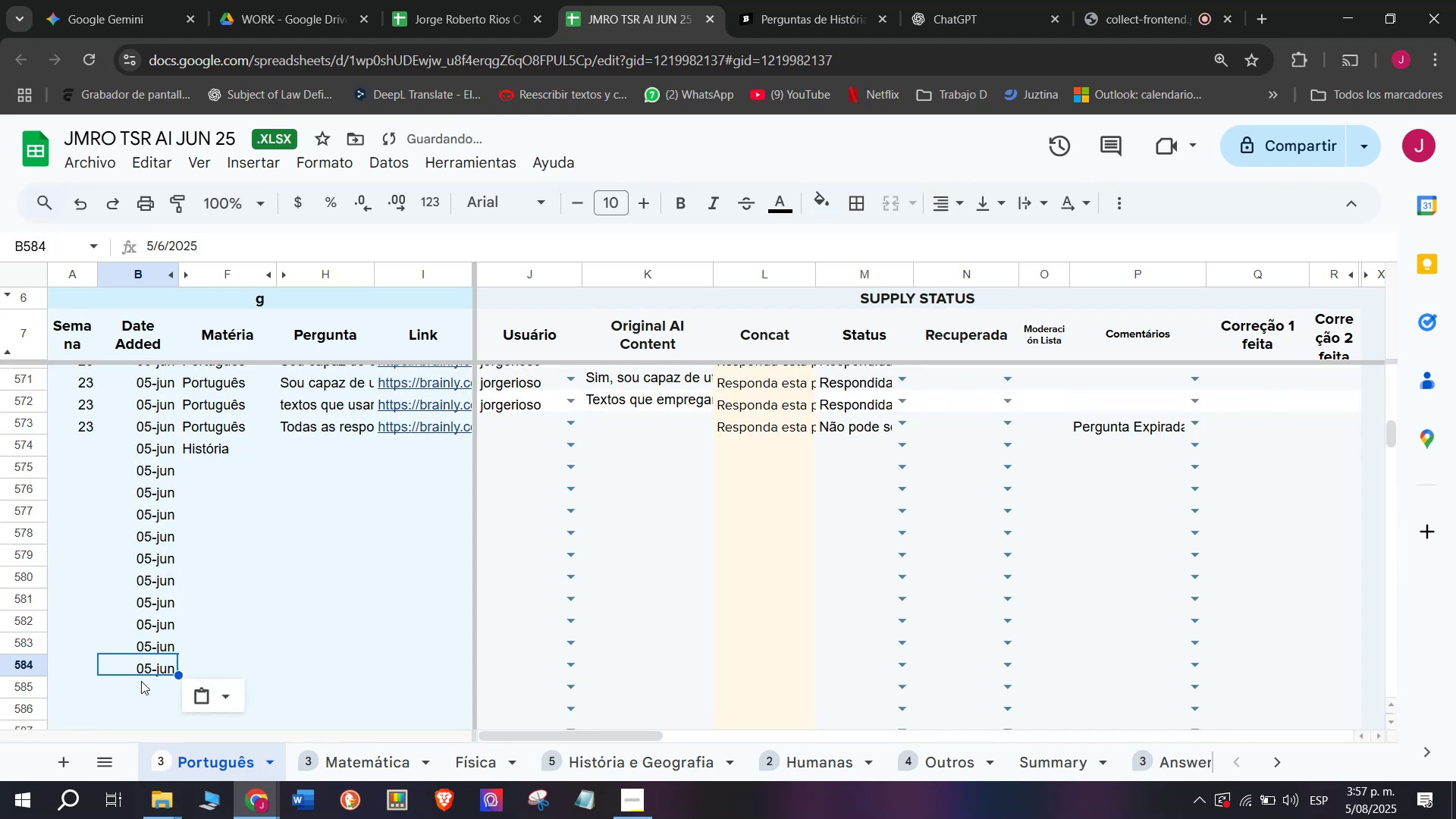 
double_click([136, 689])
 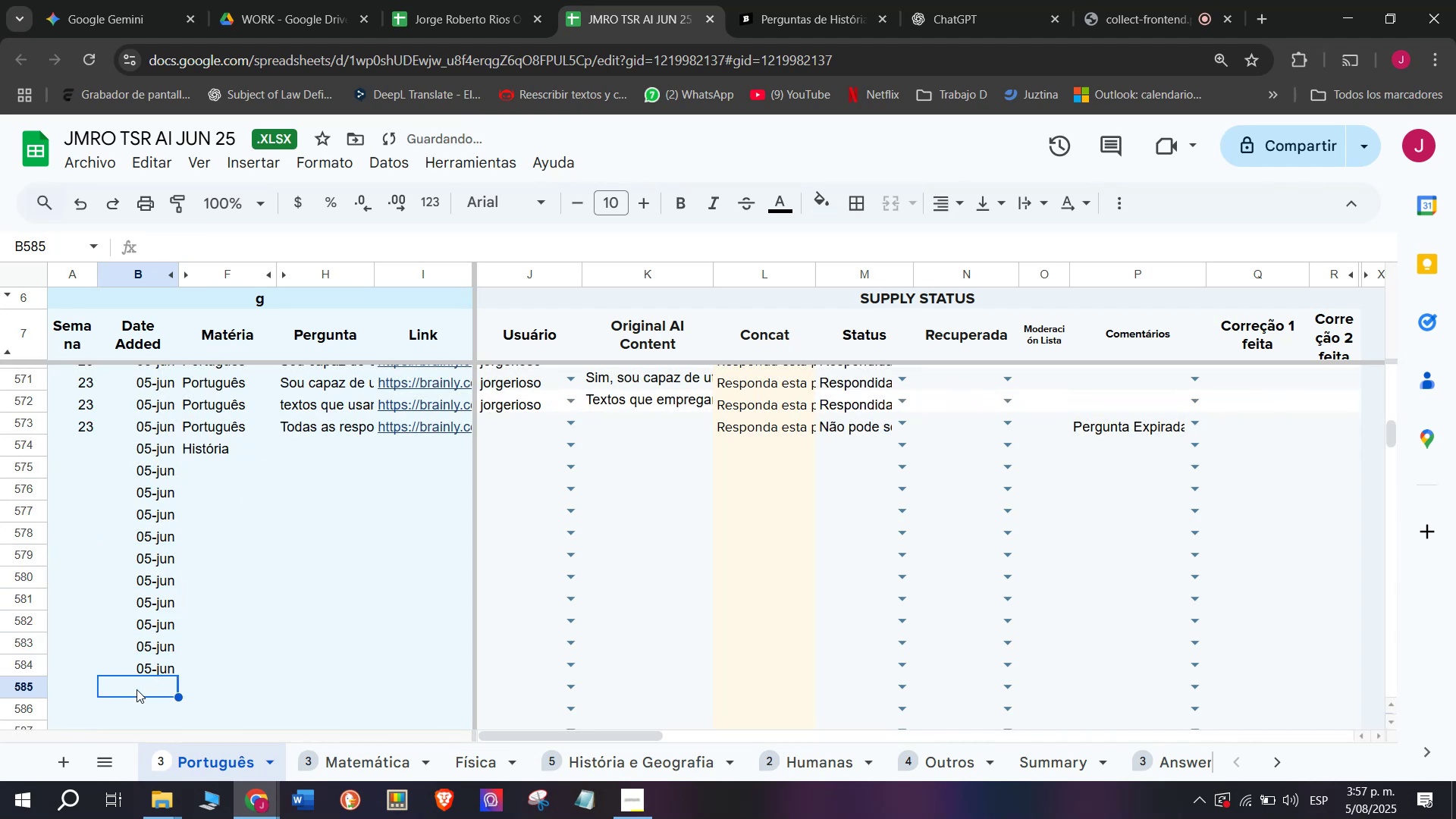 
key(Control+V)
 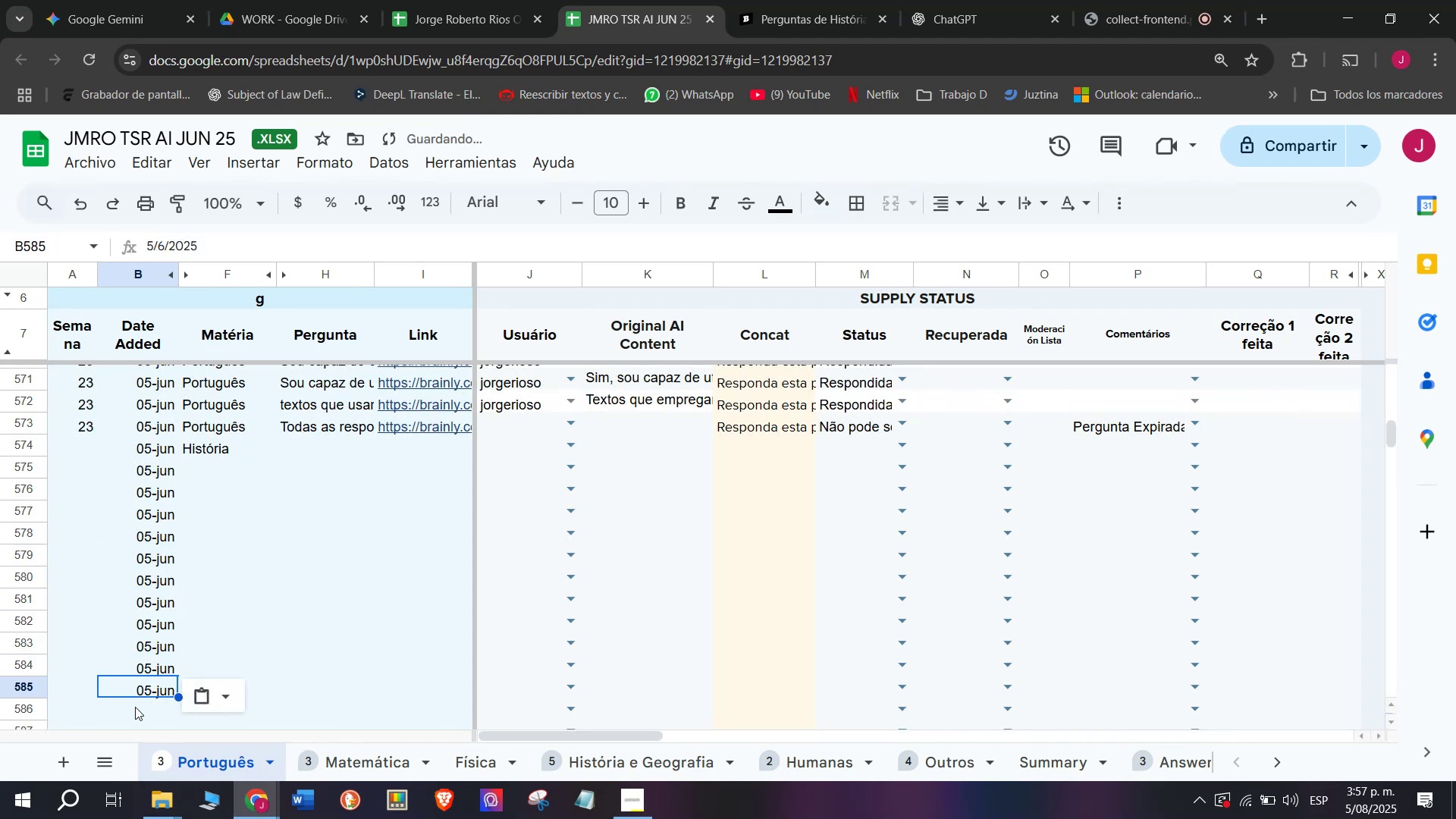 
left_click([135, 707])
 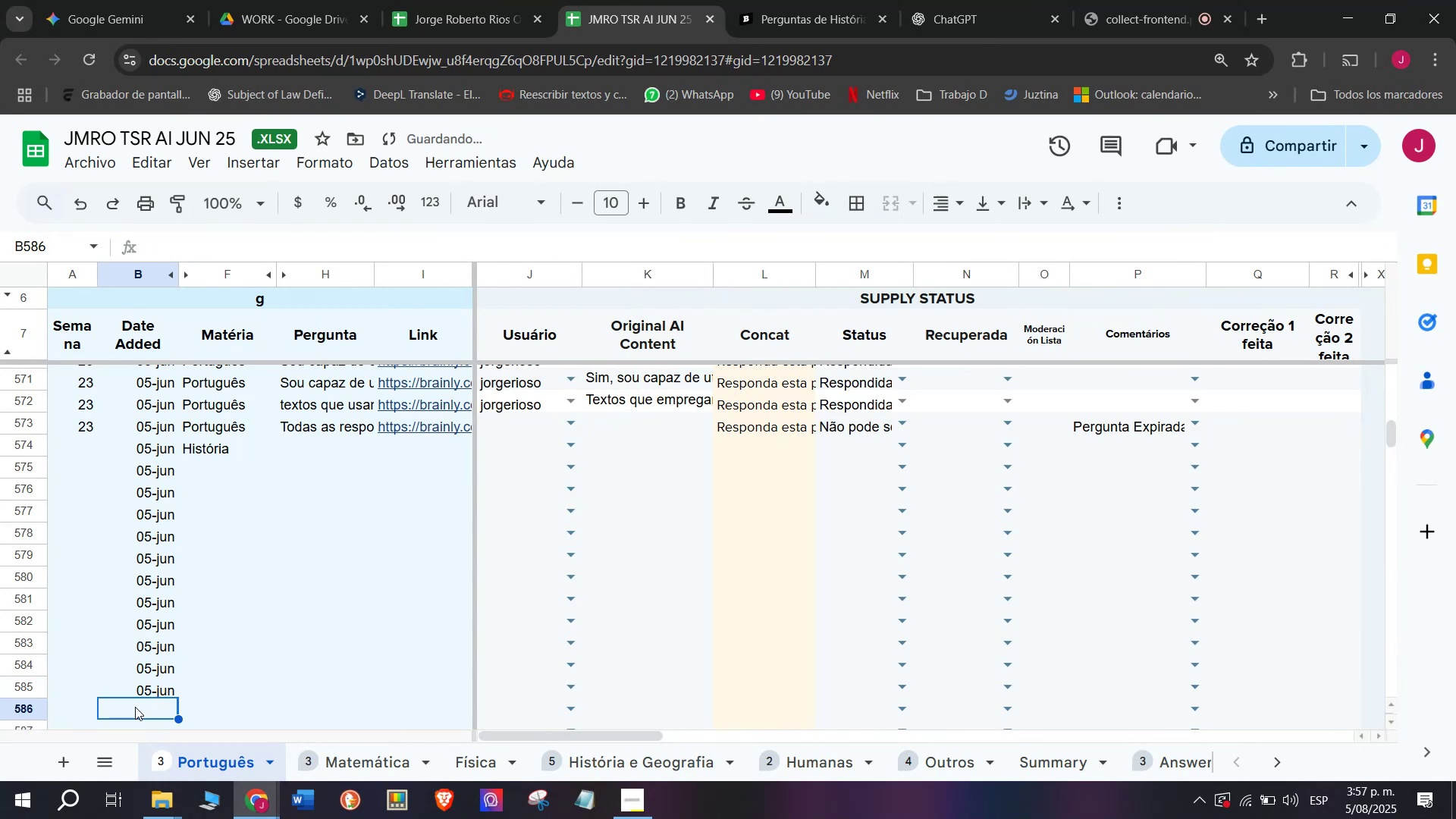 
key(Control+V)
 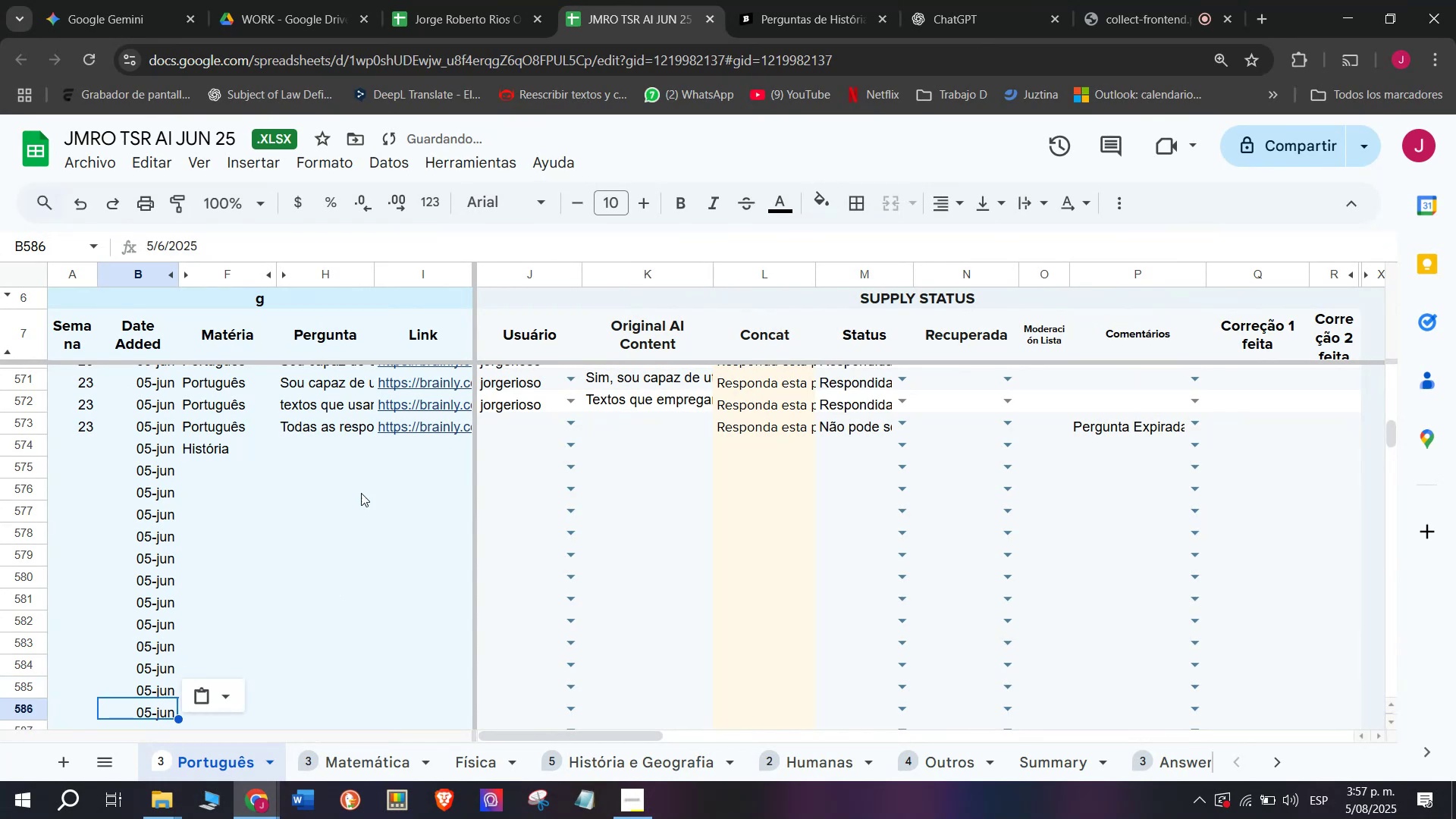 
left_click([217, 448])
 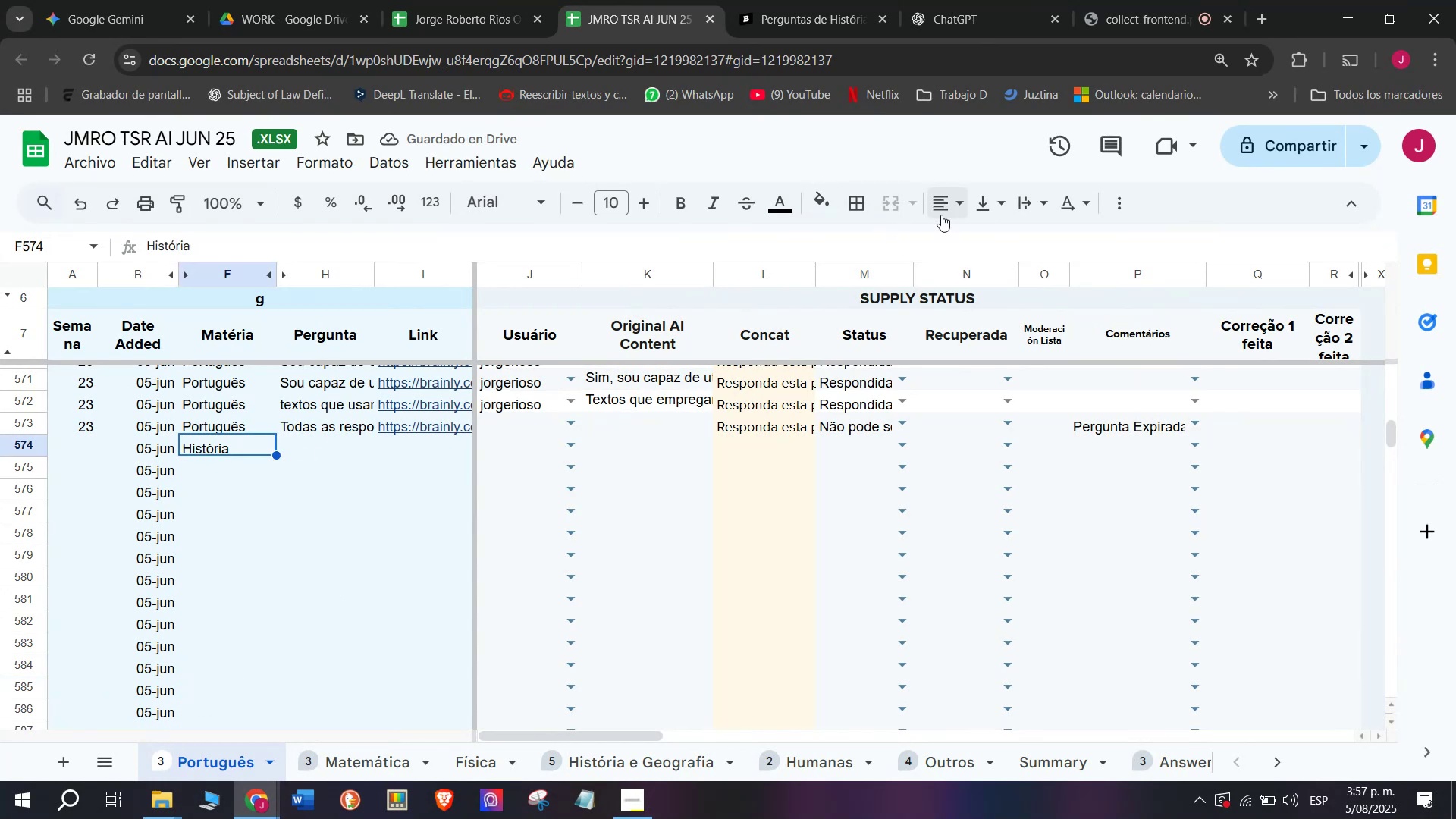 
left_click([958, 204])
 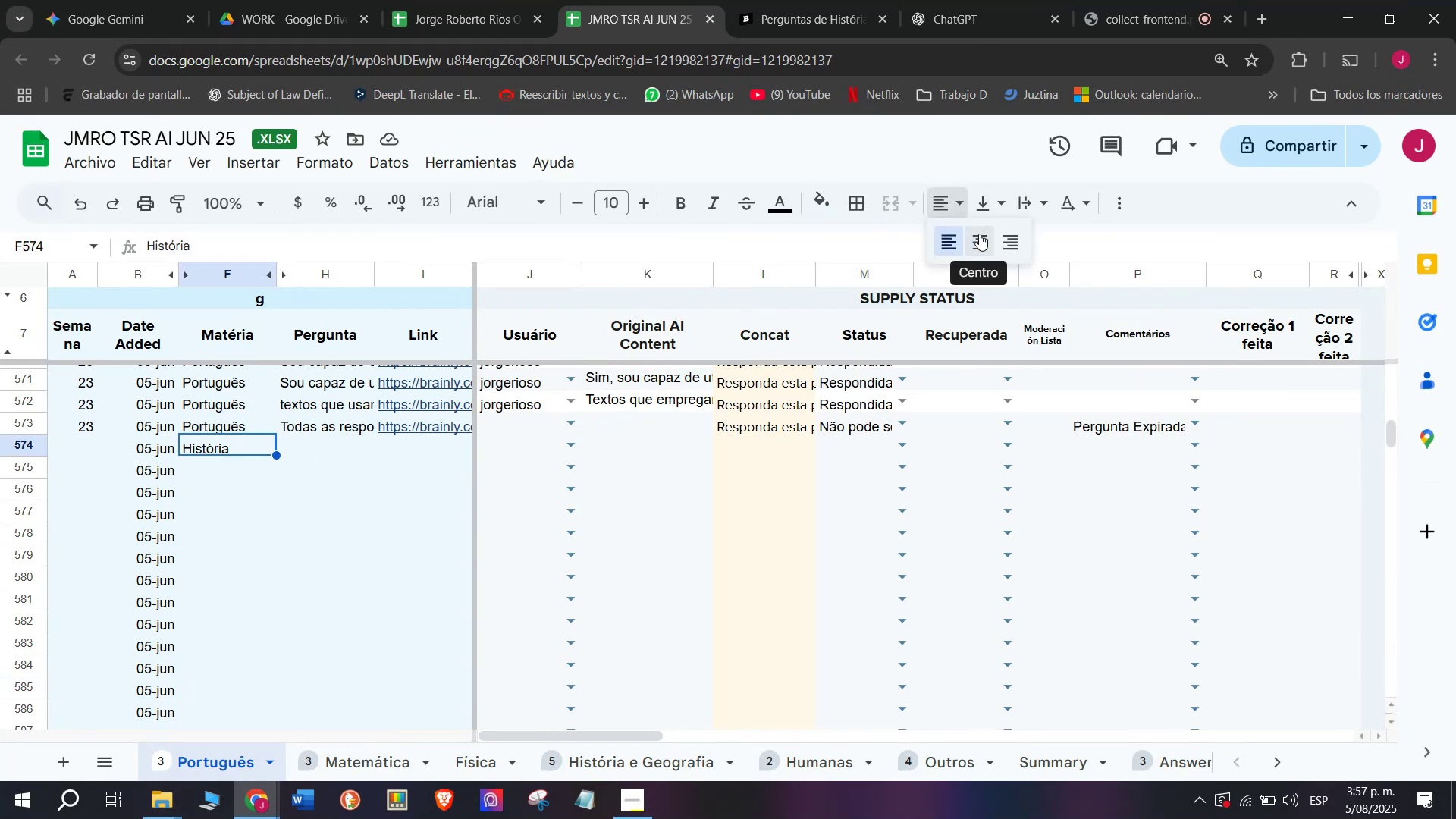 
left_click([983, 234])
 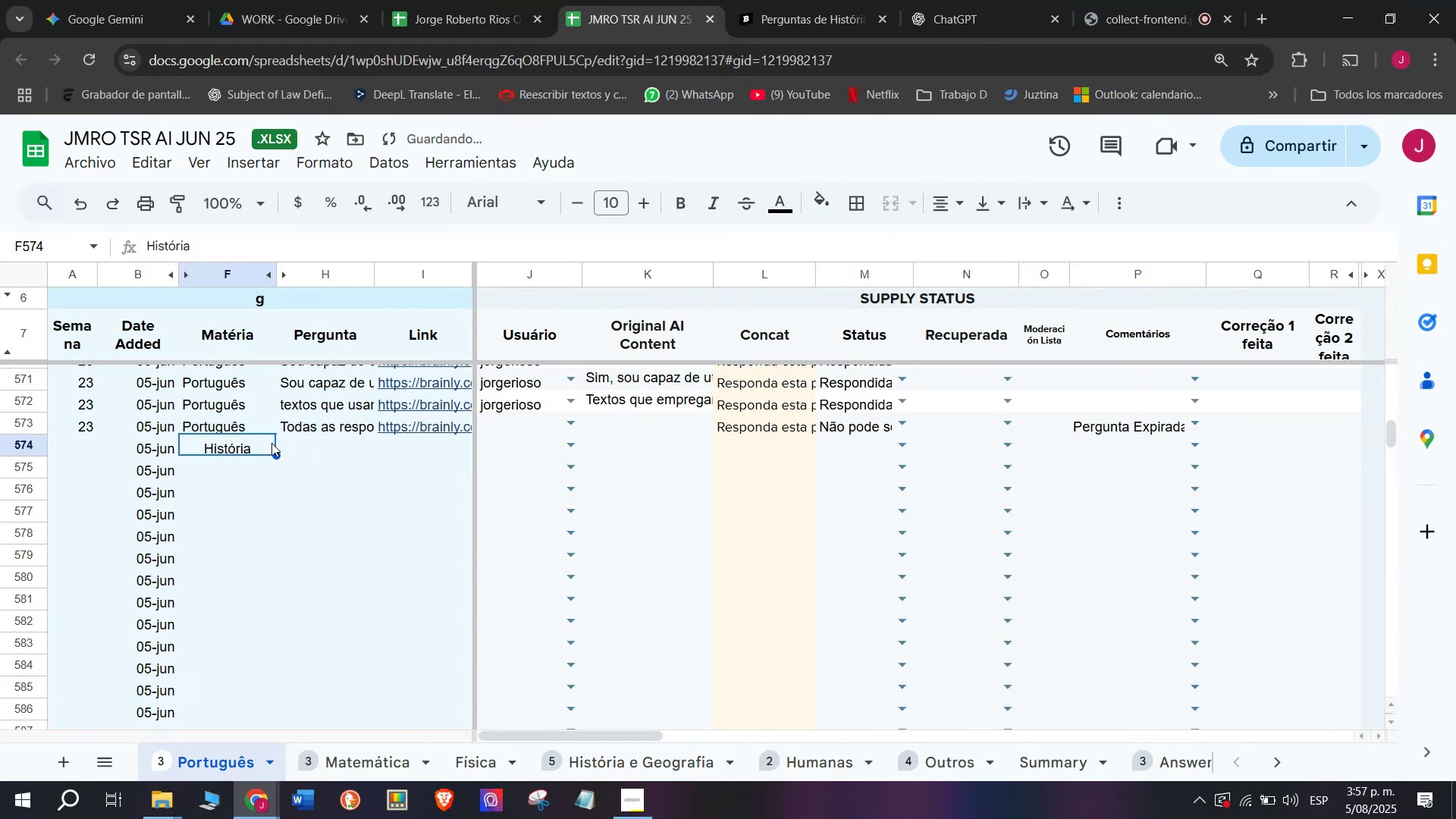 
left_click([251, 446])
 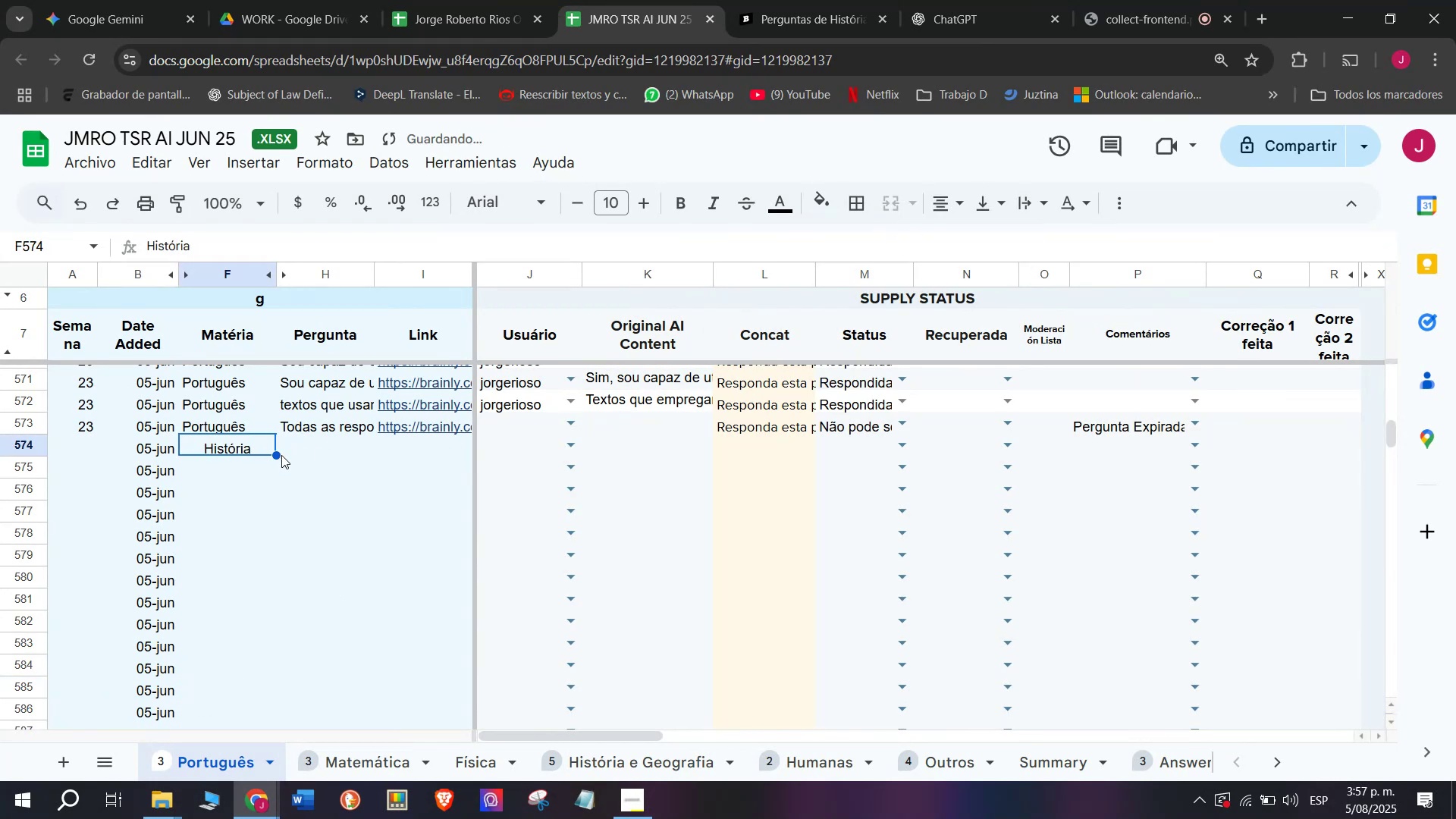 
left_click_drag(start_coordinate=[278, 454], to_coordinate=[233, 704])
 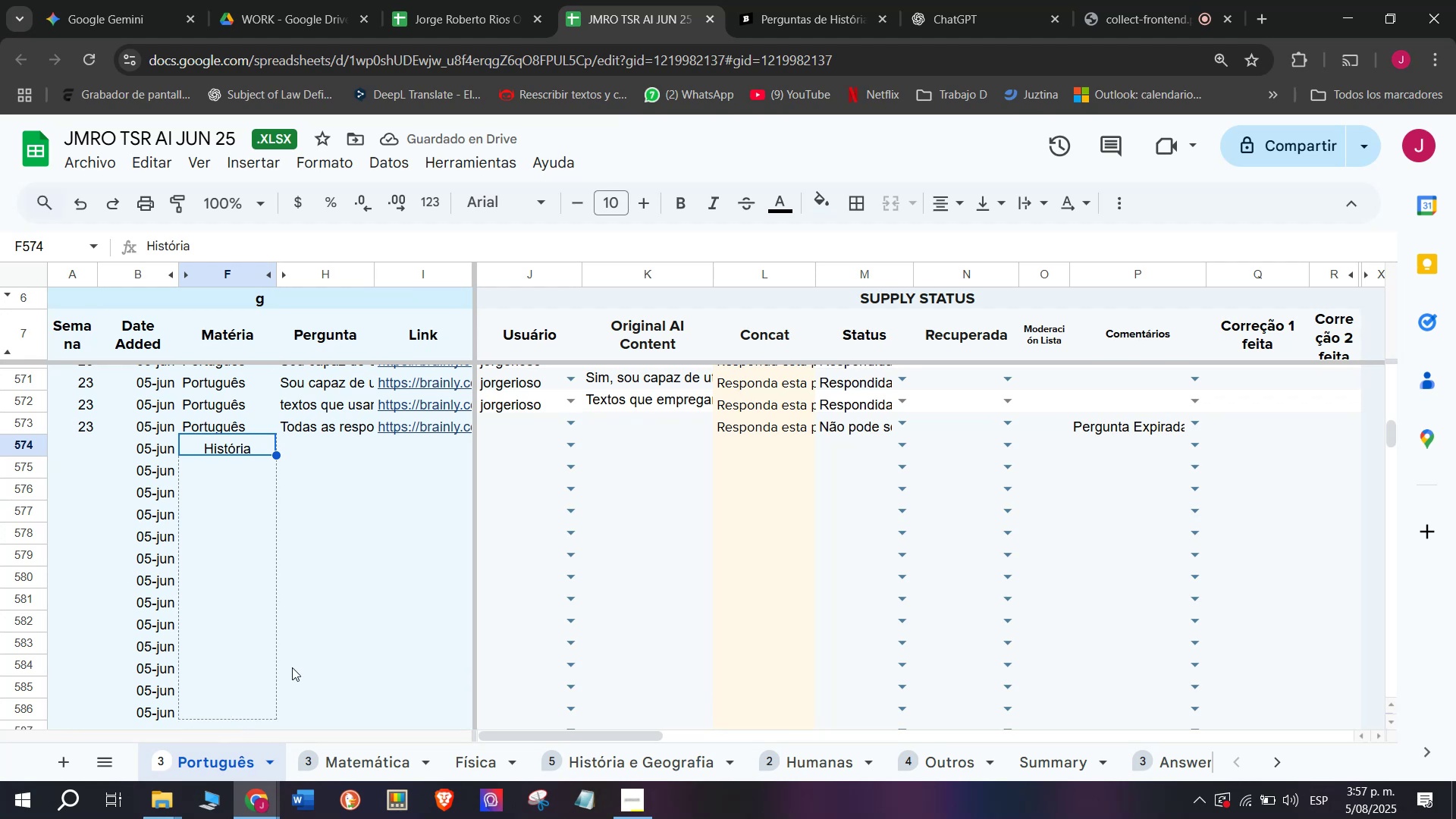 
mouse_move([359, 613])
 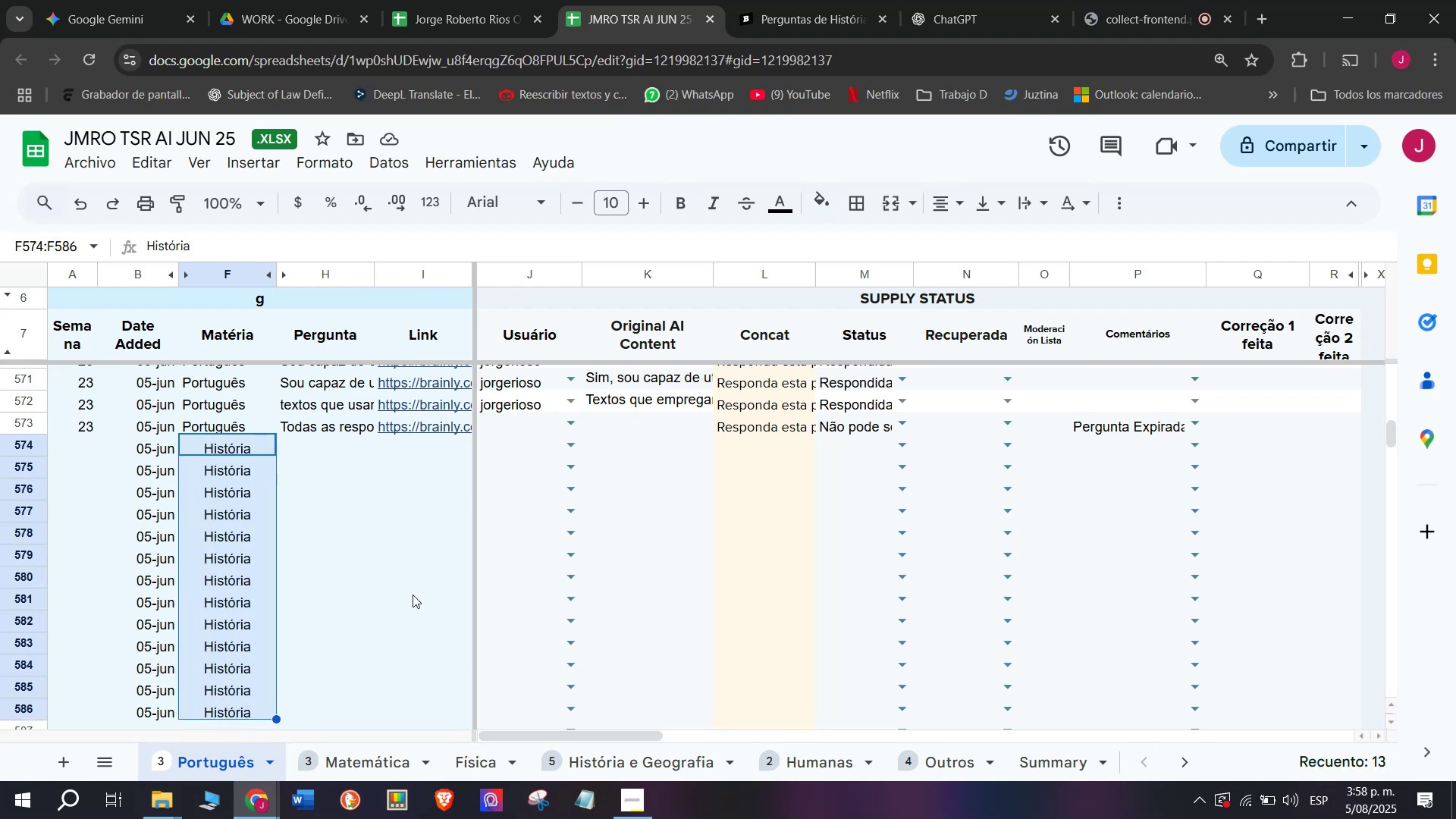 
scroll: coordinate [413, 595], scroll_direction: down, amount: 1.0
 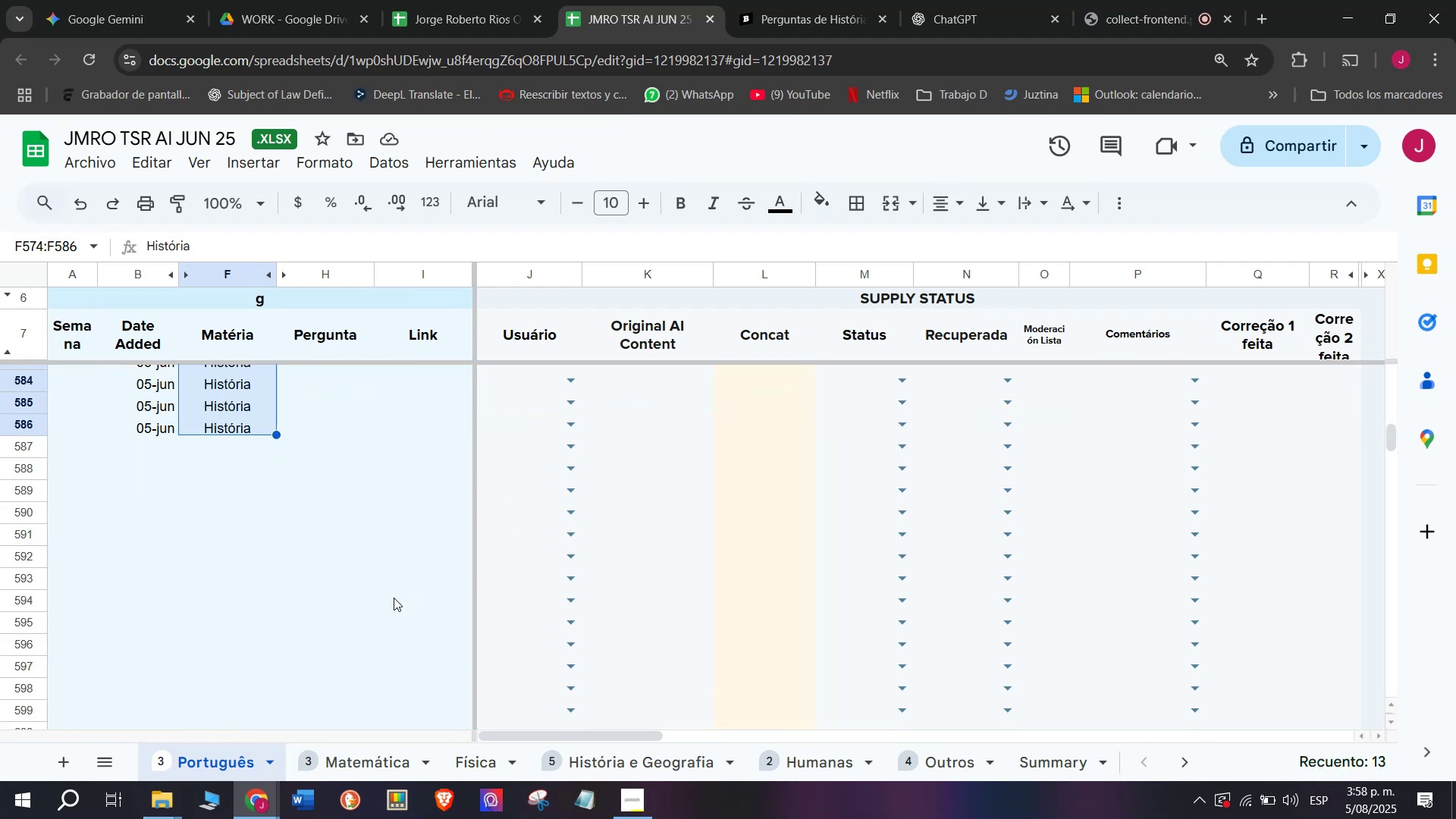 
scroll: coordinate [394, 598], scroll_direction: up, amount: 1.0
 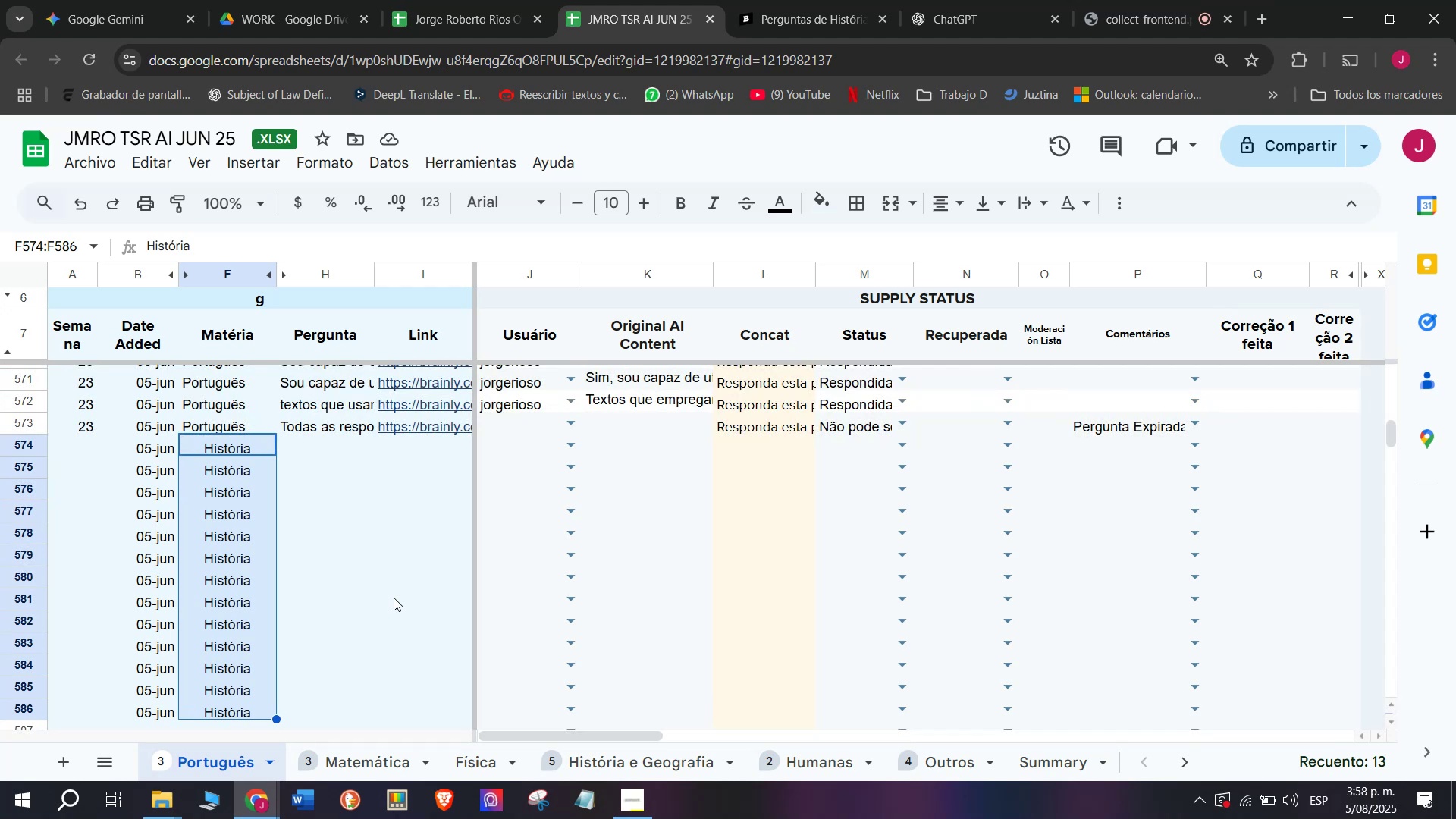 
wait(7.37)
 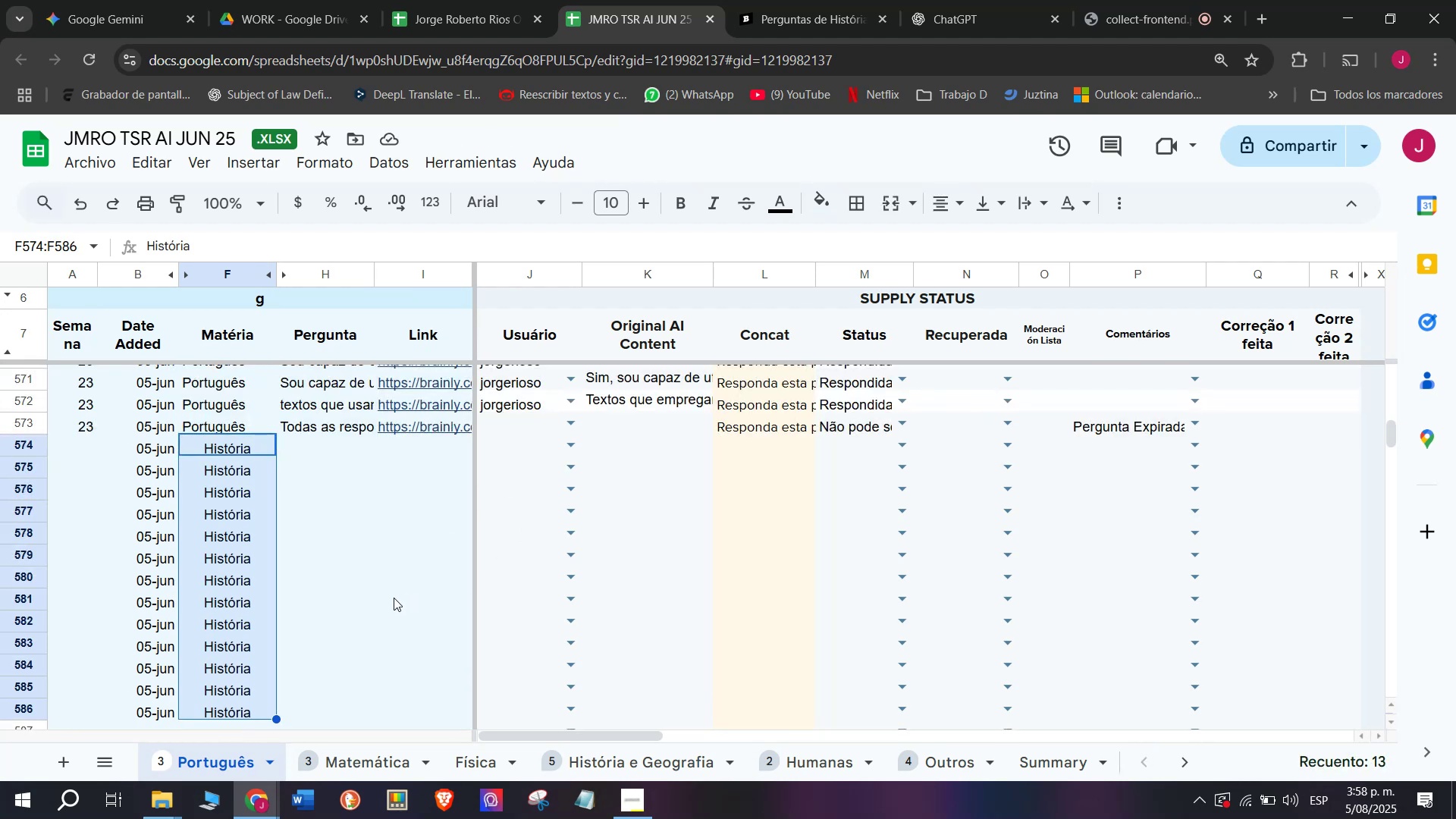 
left_click([800, 0])
 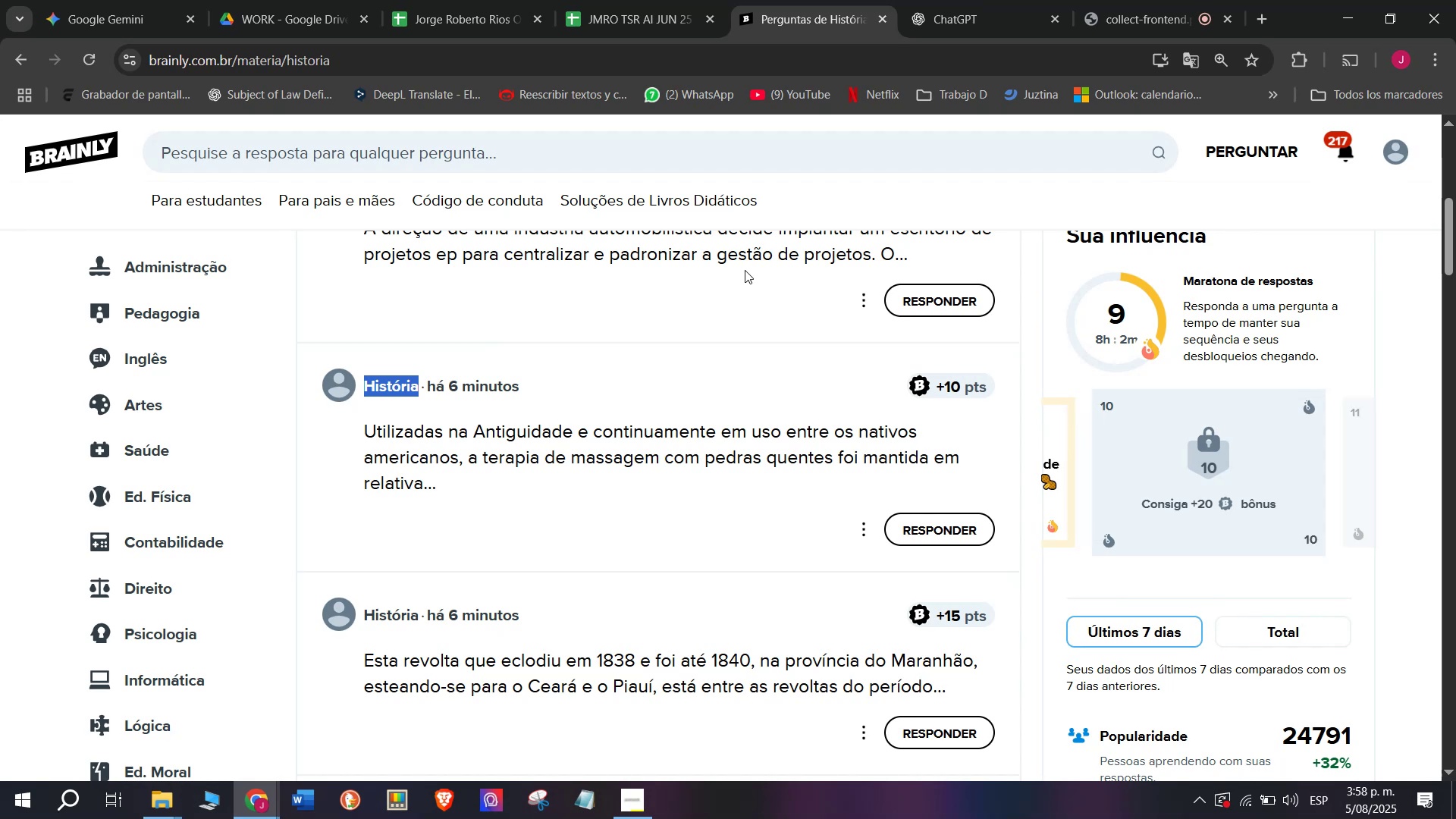 
wait(27.03)
 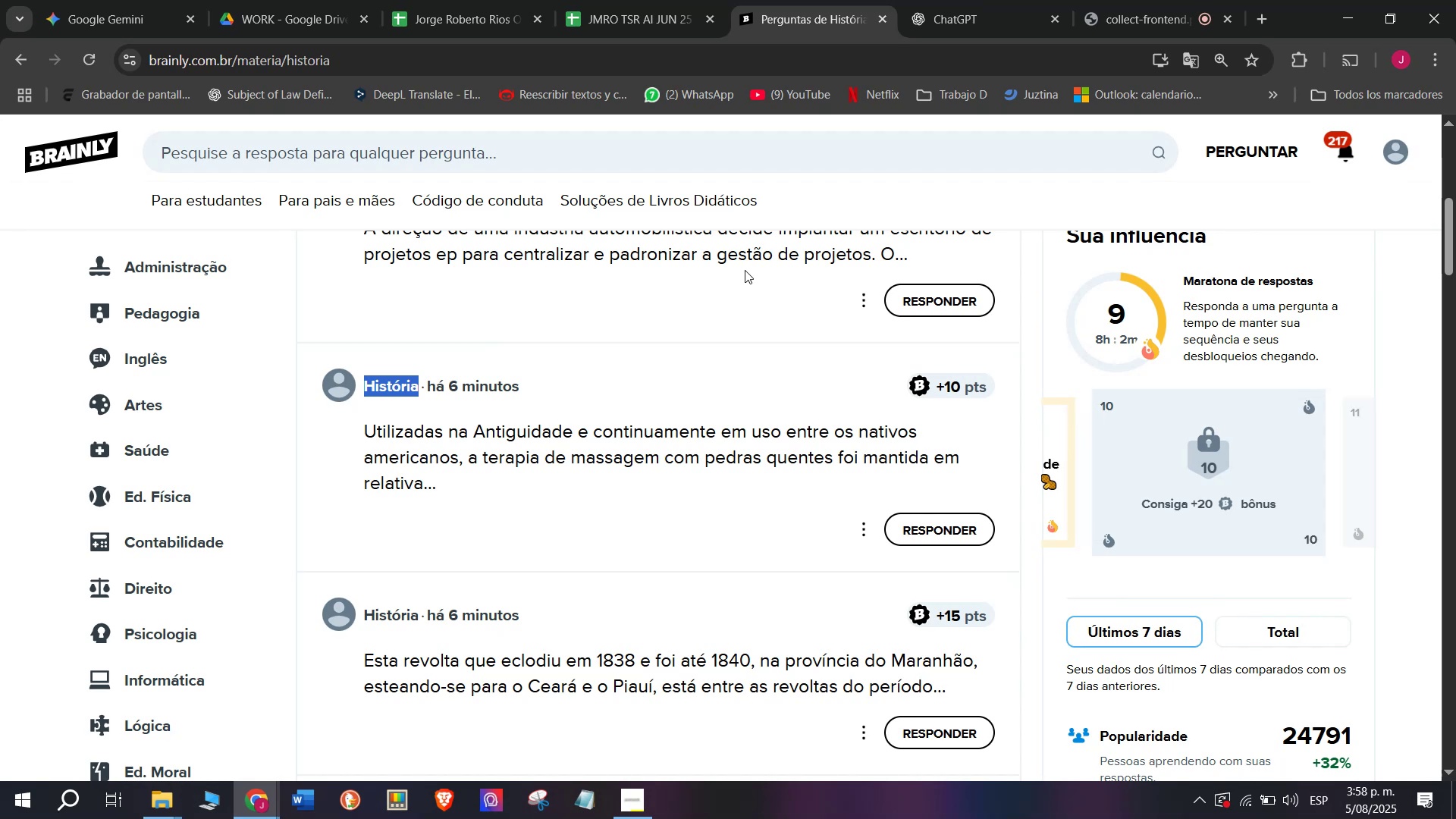 
right_click([441, 450])
 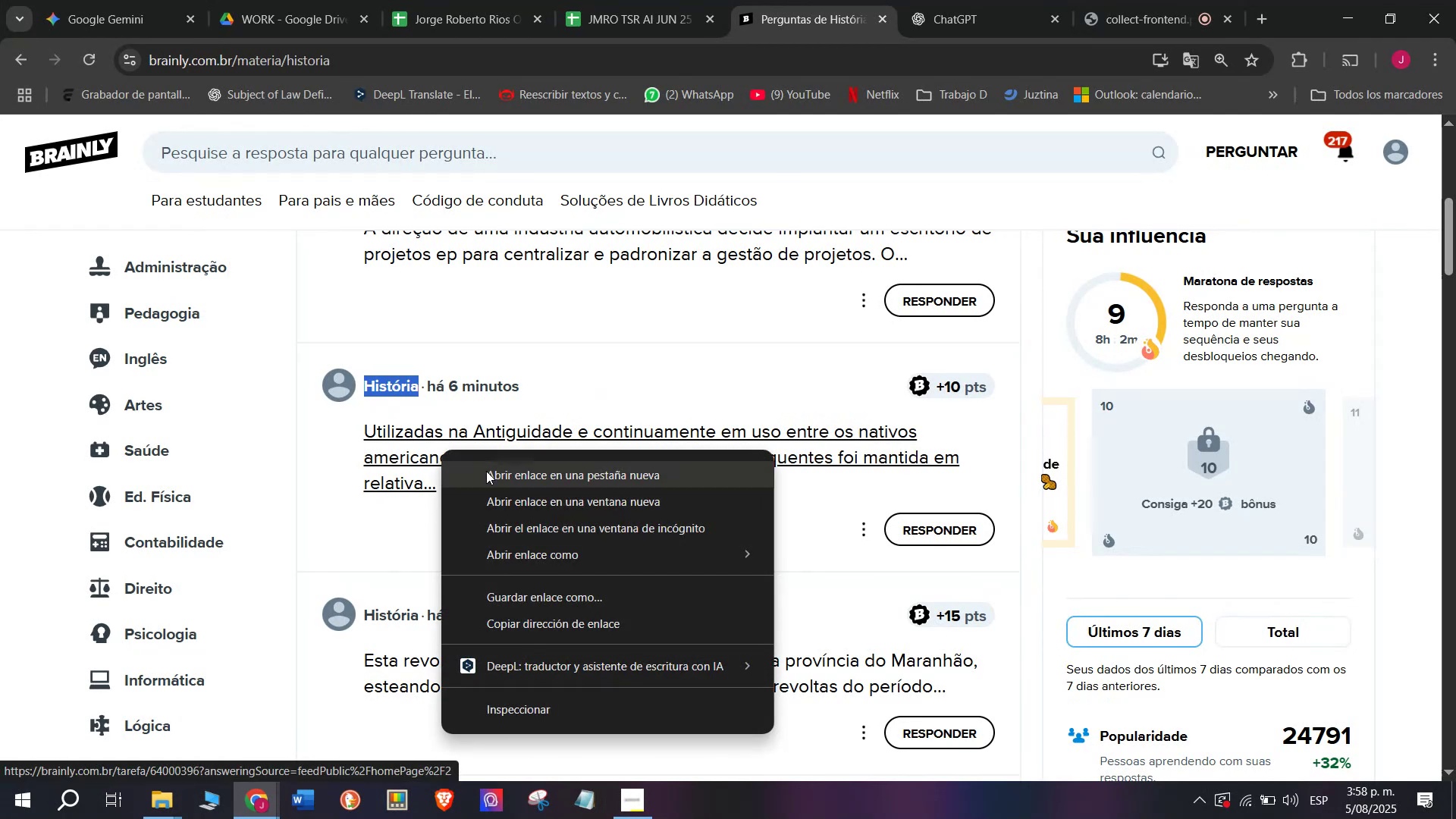 
left_click([488, 471])
 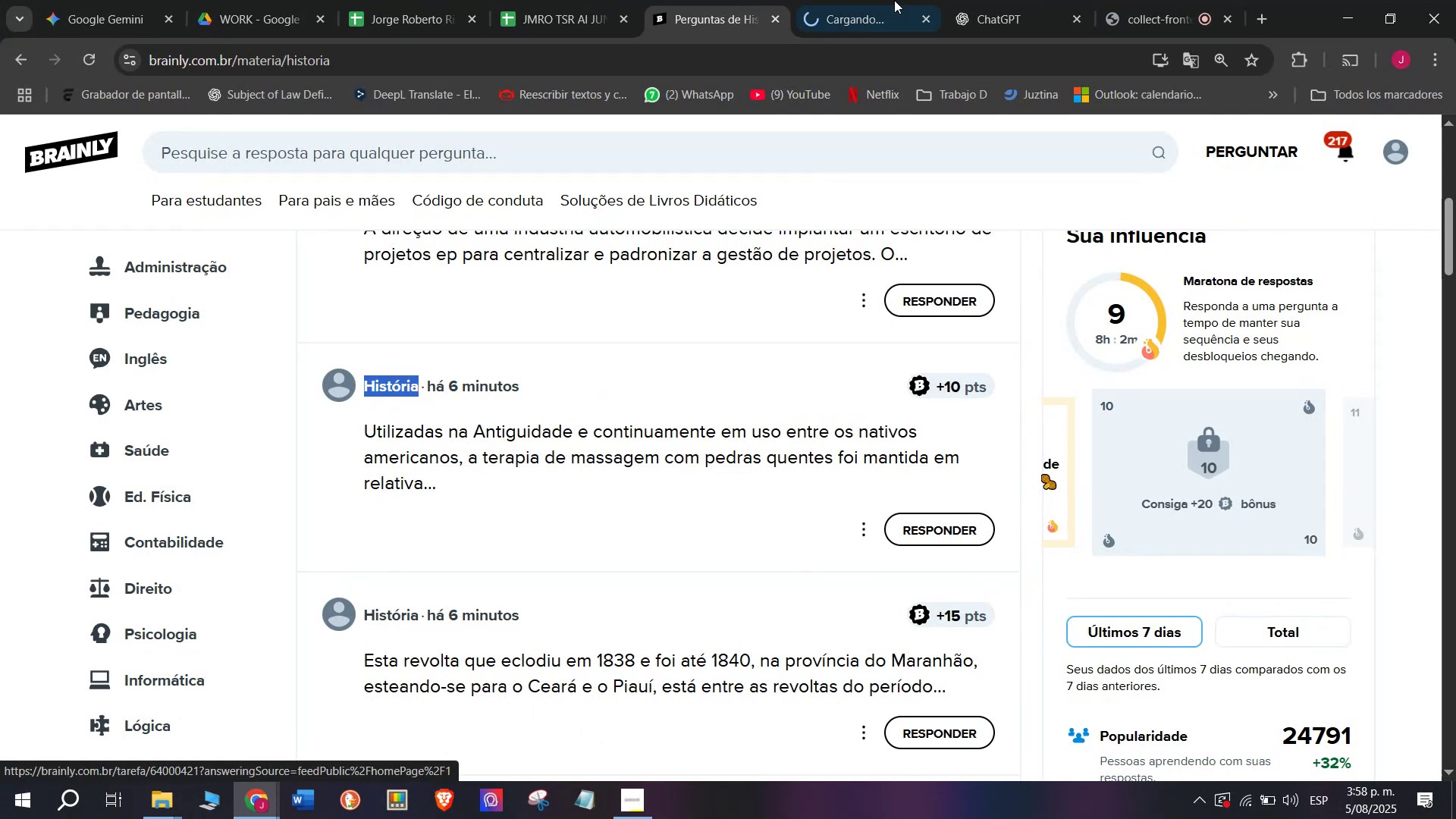 
left_click([895, 0])
 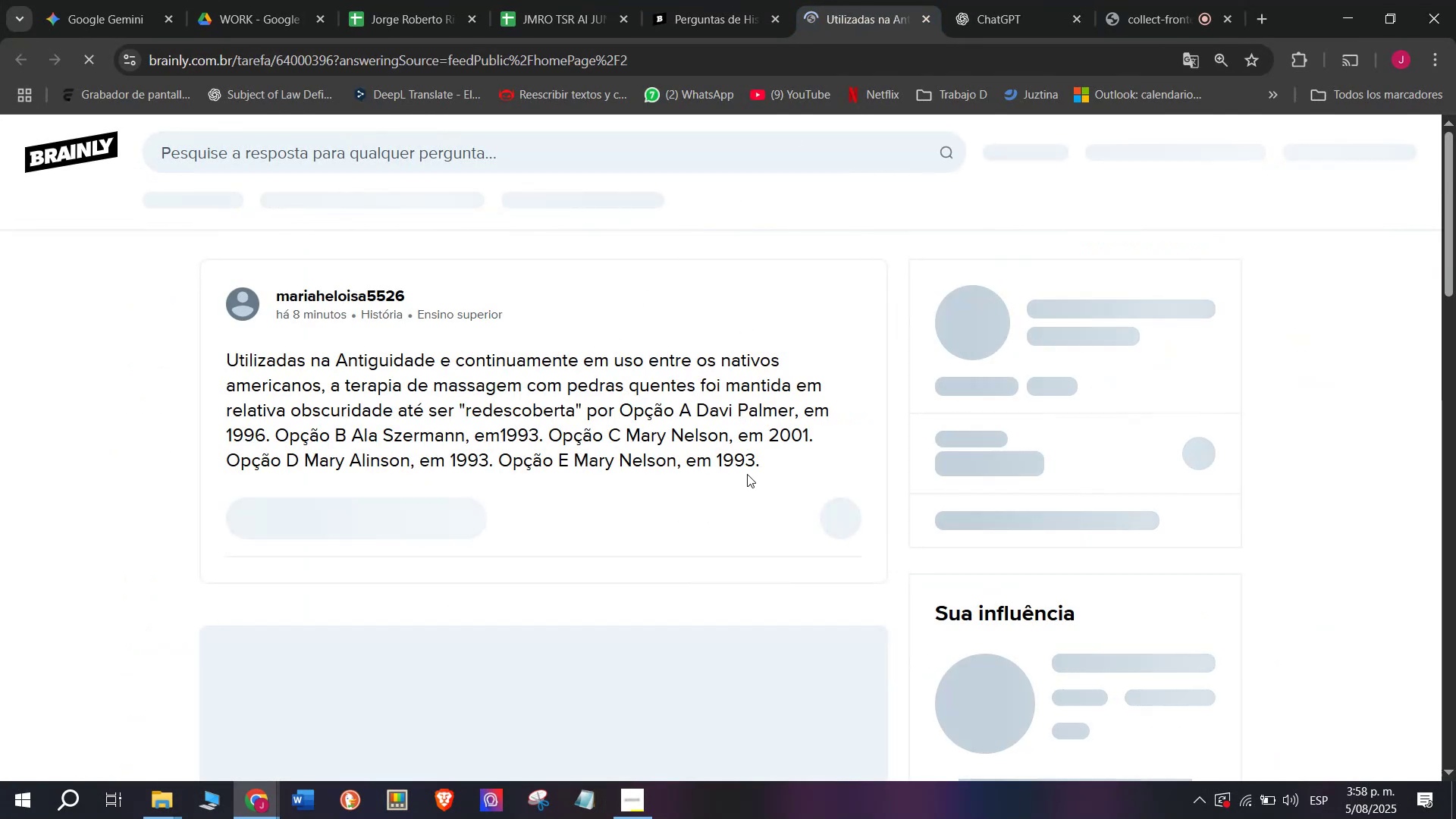 
left_click_drag(start_coordinate=[770, 459], to_coordinate=[223, 364])
 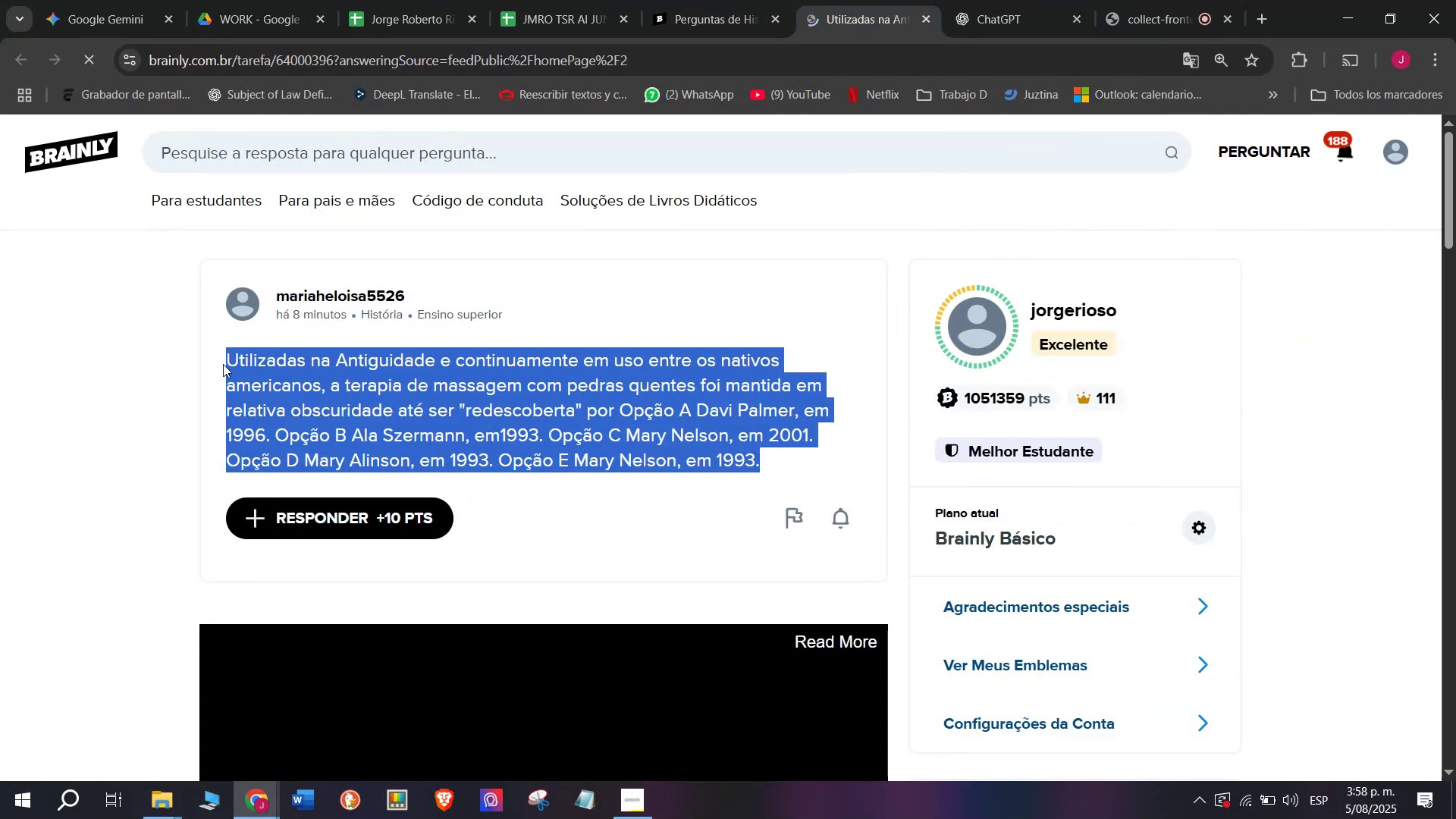 
key(Control+ControlLeft)
 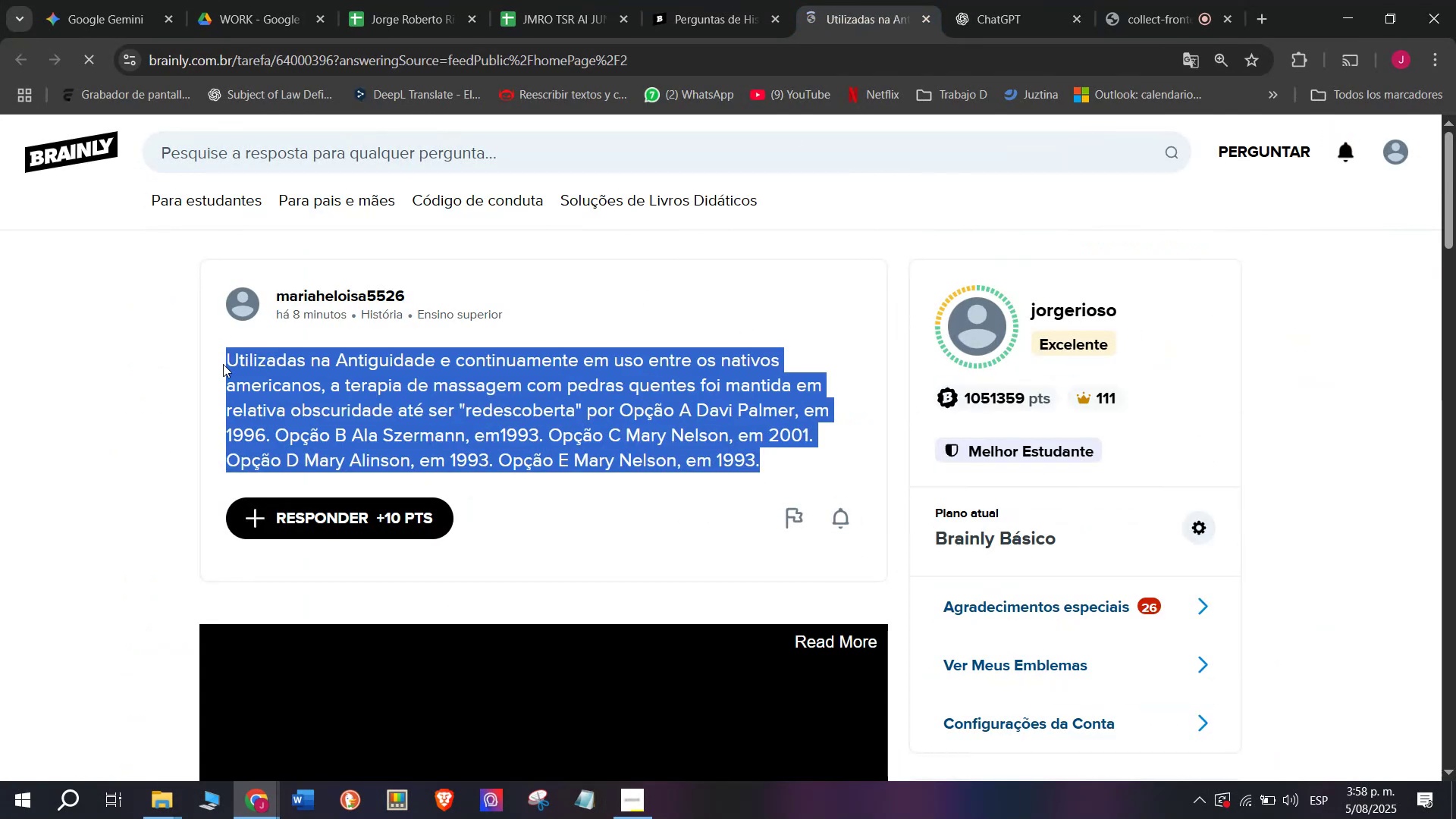 
key(Control+C)
 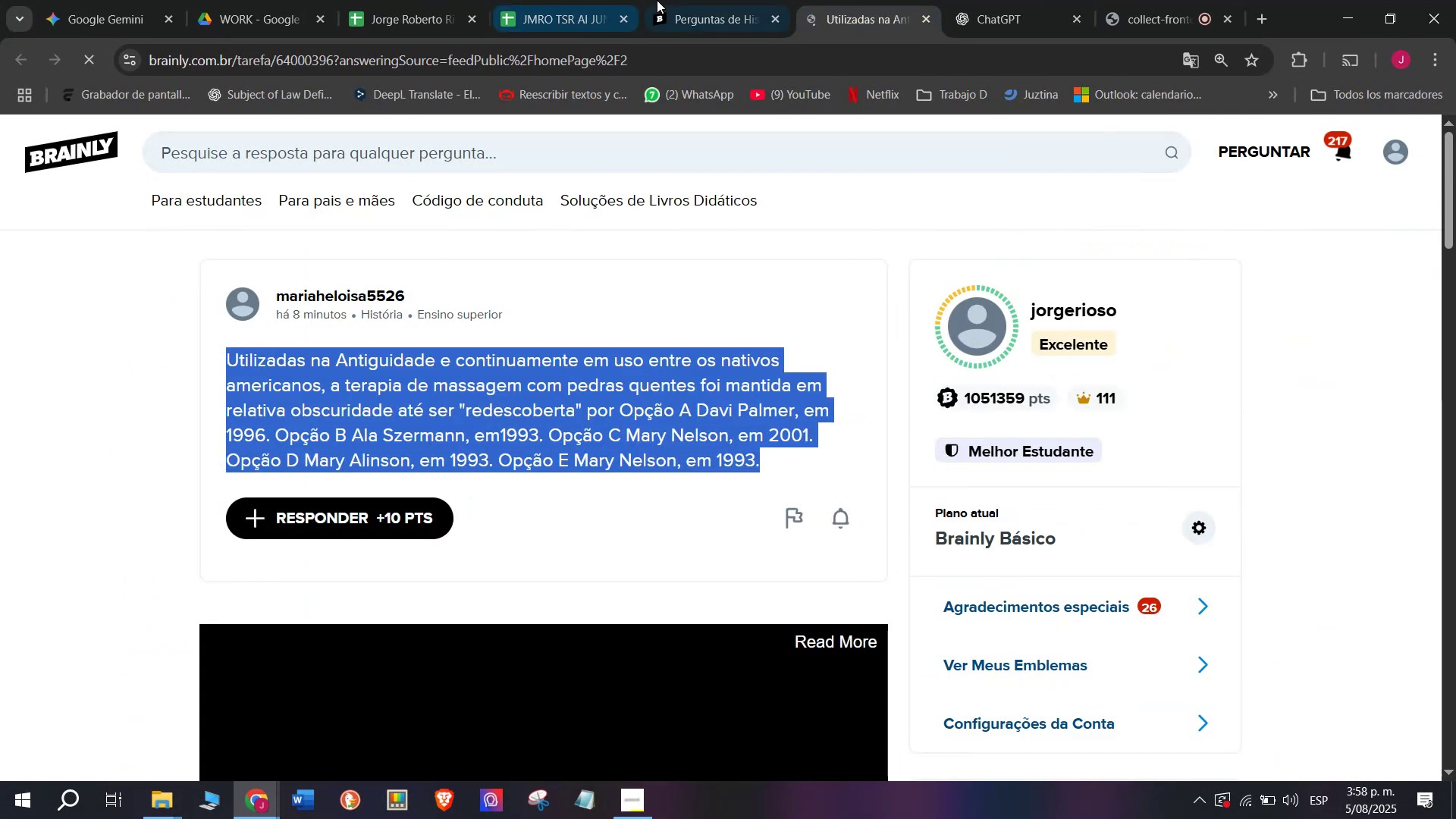 
left_click([677, 0])
 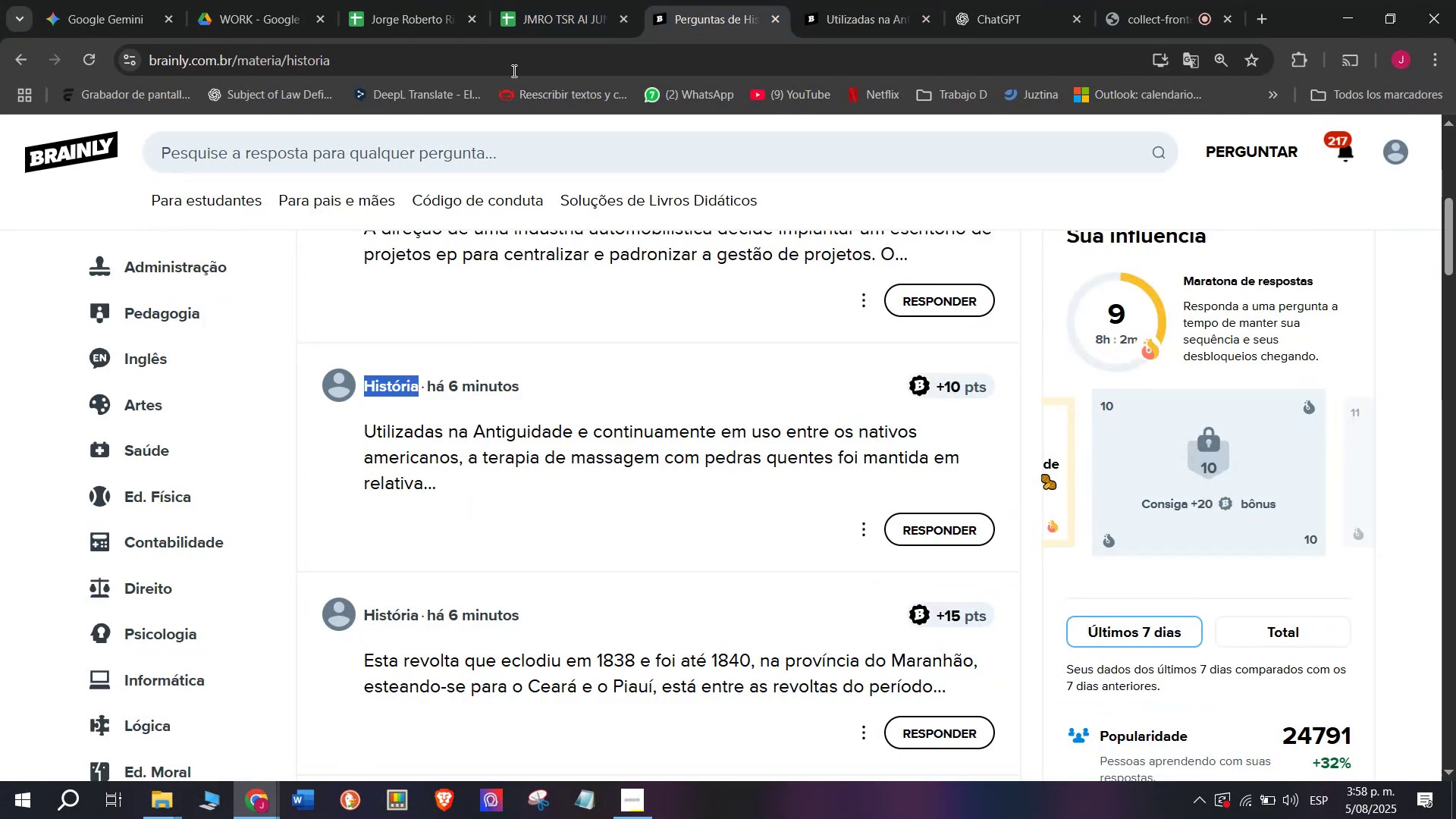 
left_click([531, 0])
 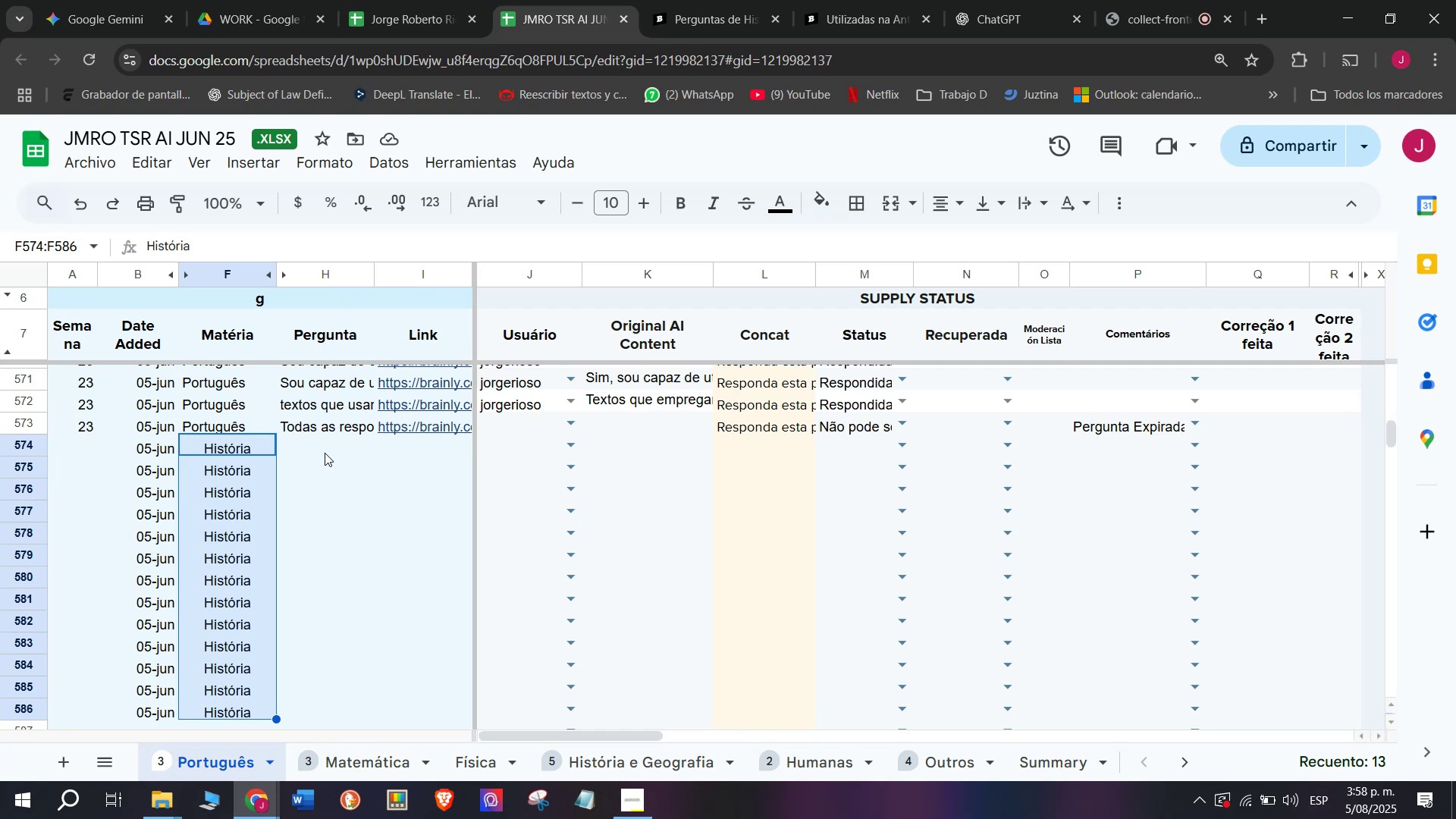 
double_click([325, 447])
 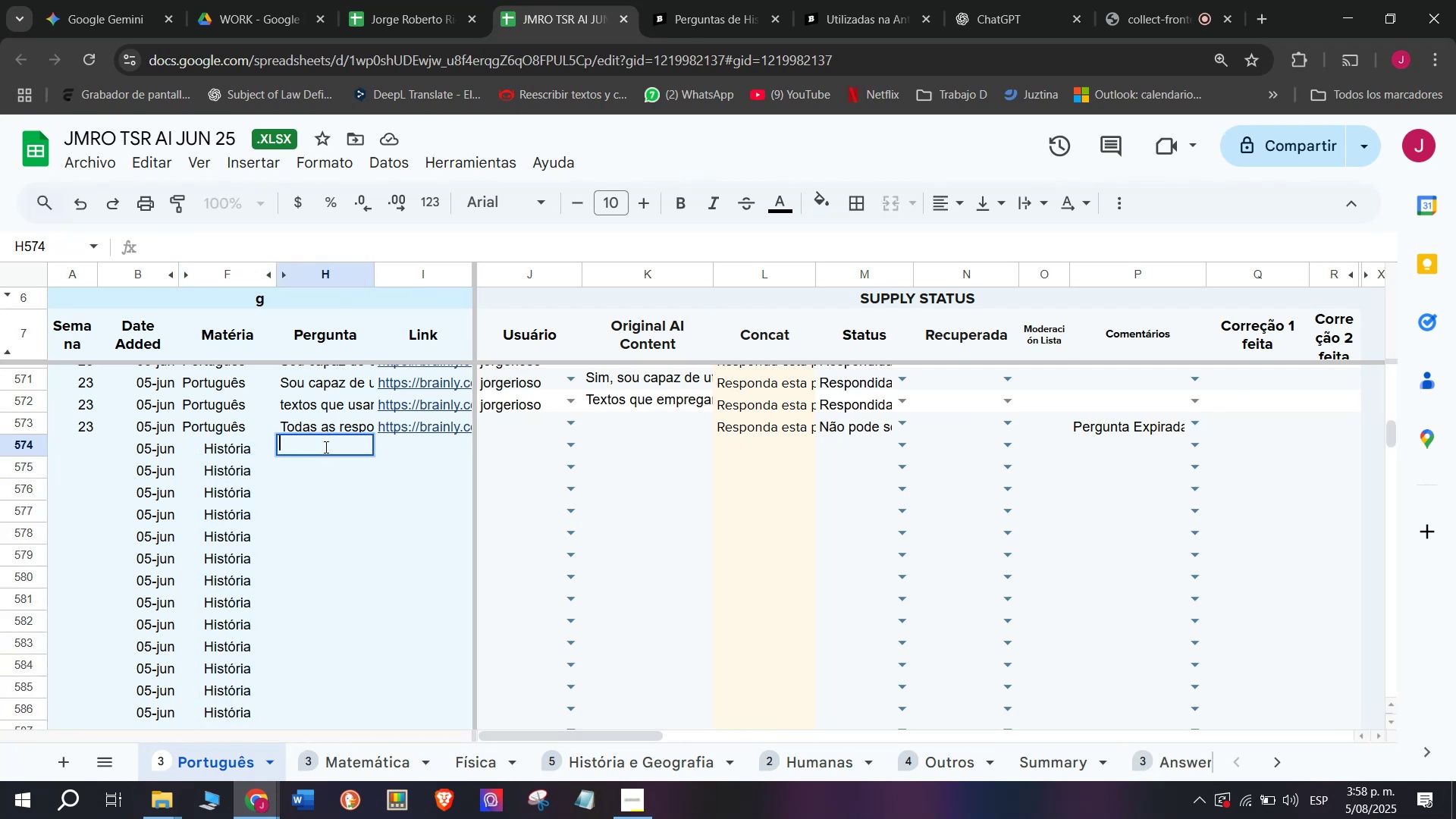 
key(Control+ControlLeft)
 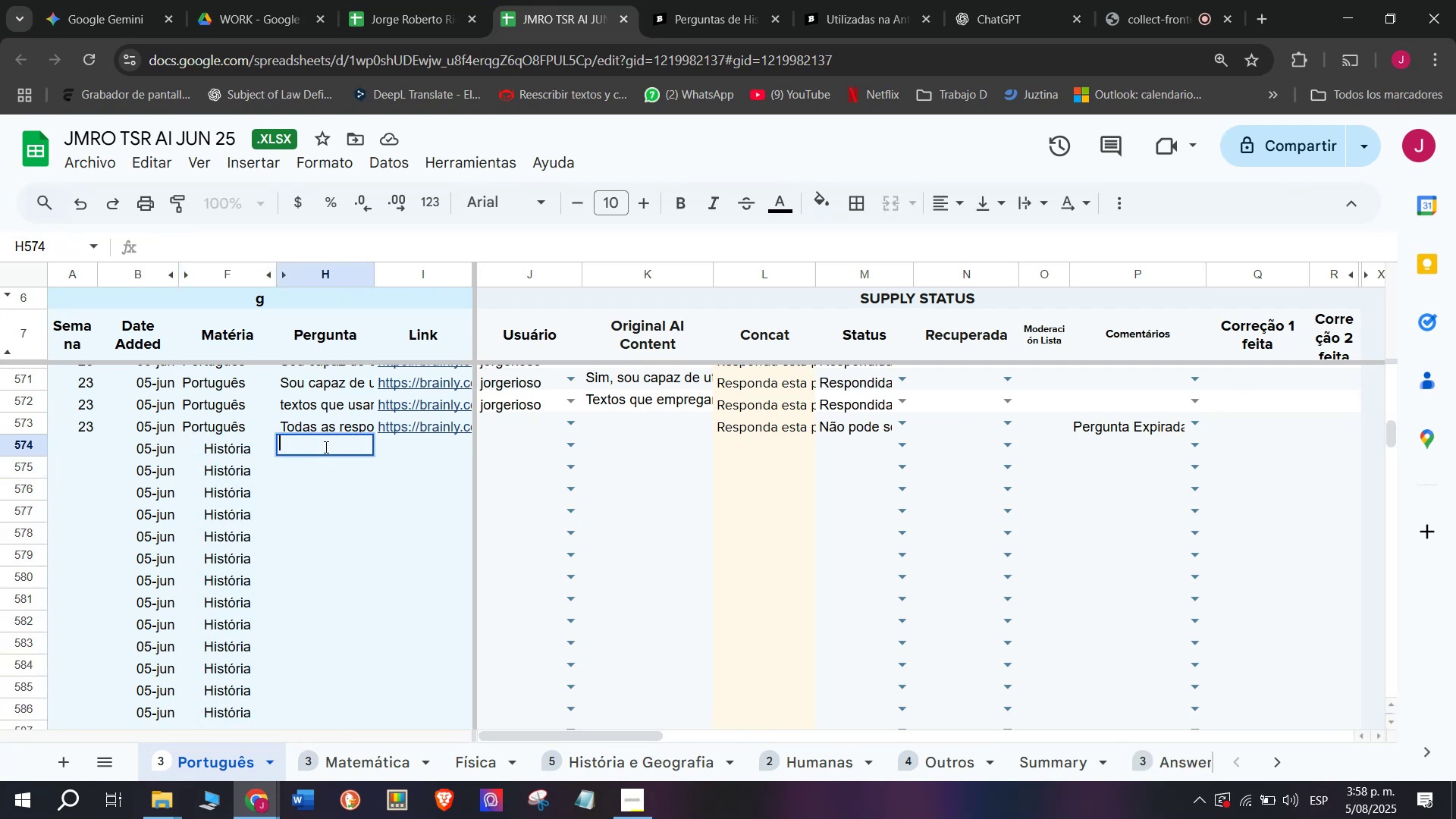 
key(Control+V)
 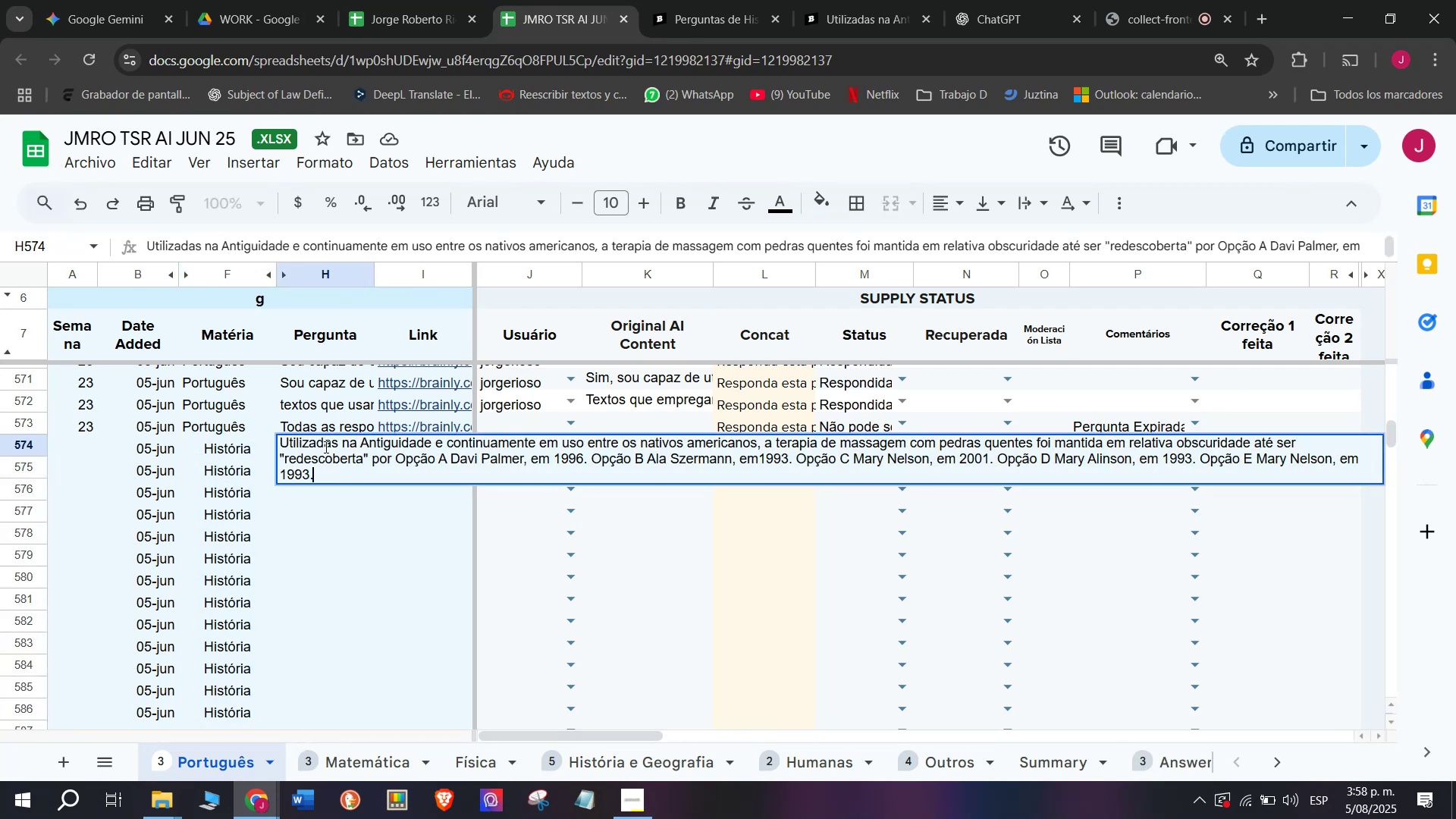 
key(Enter)
 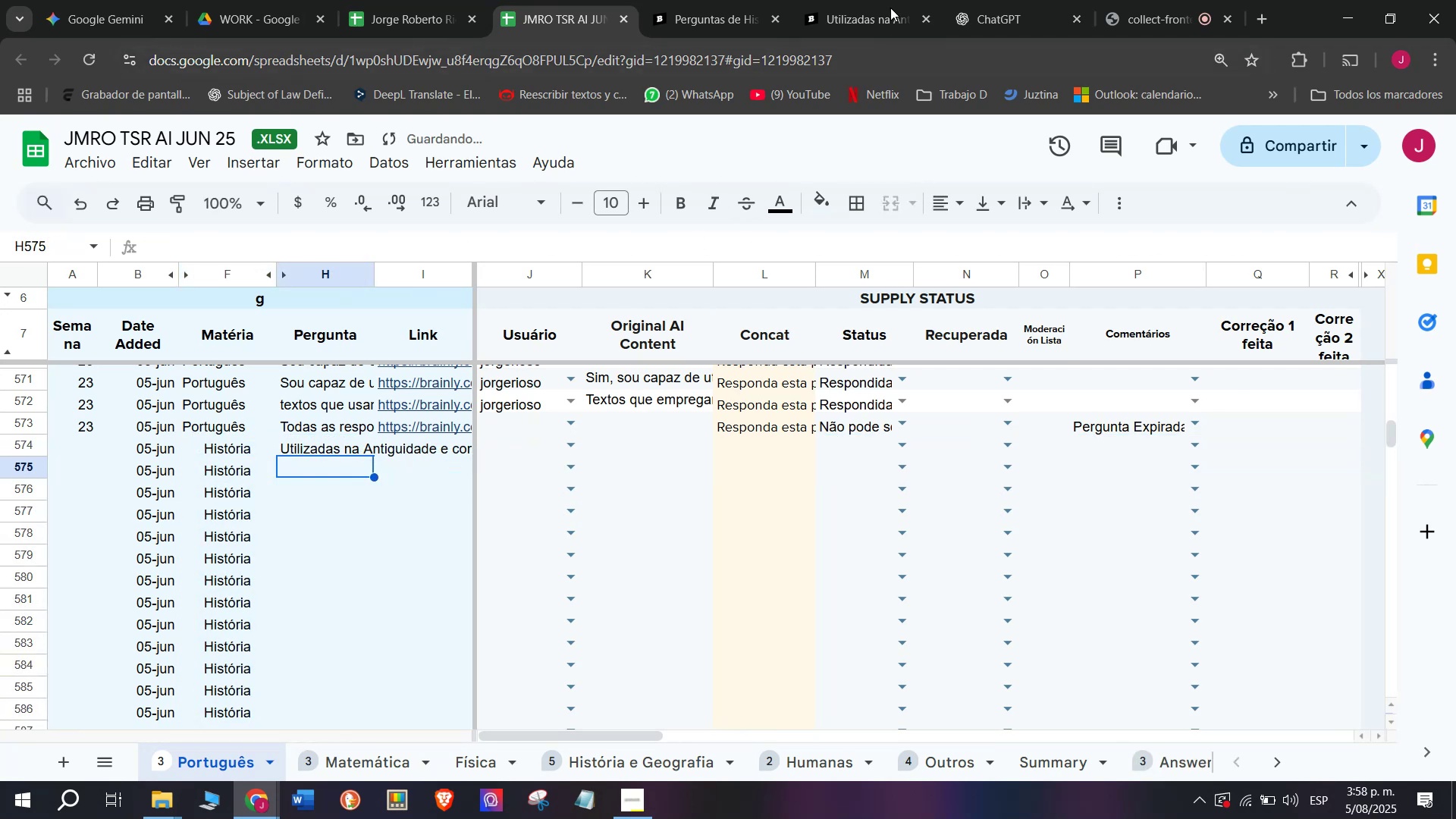 
left_click([880, 0])
 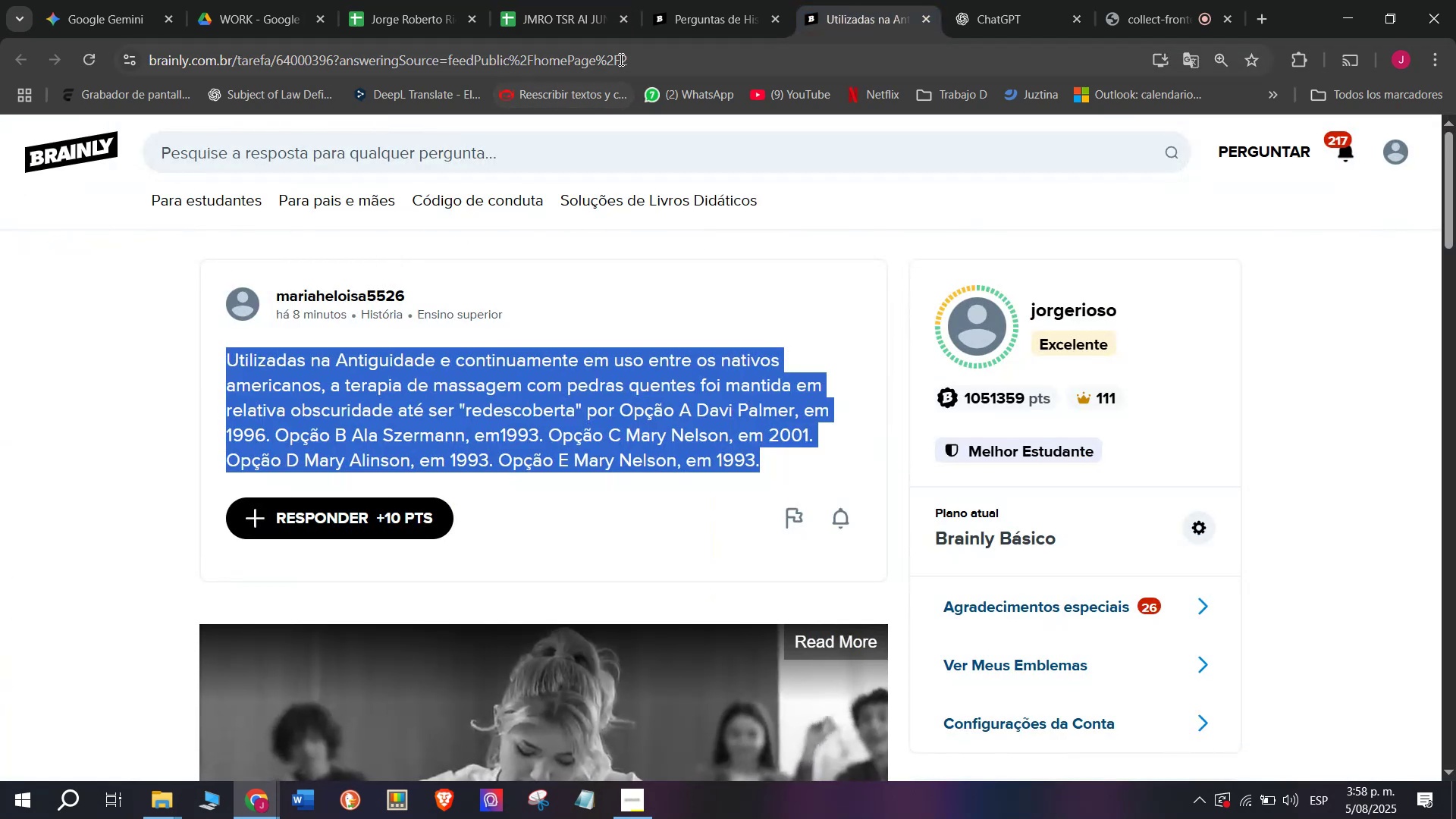 
double_click([620, 59])
 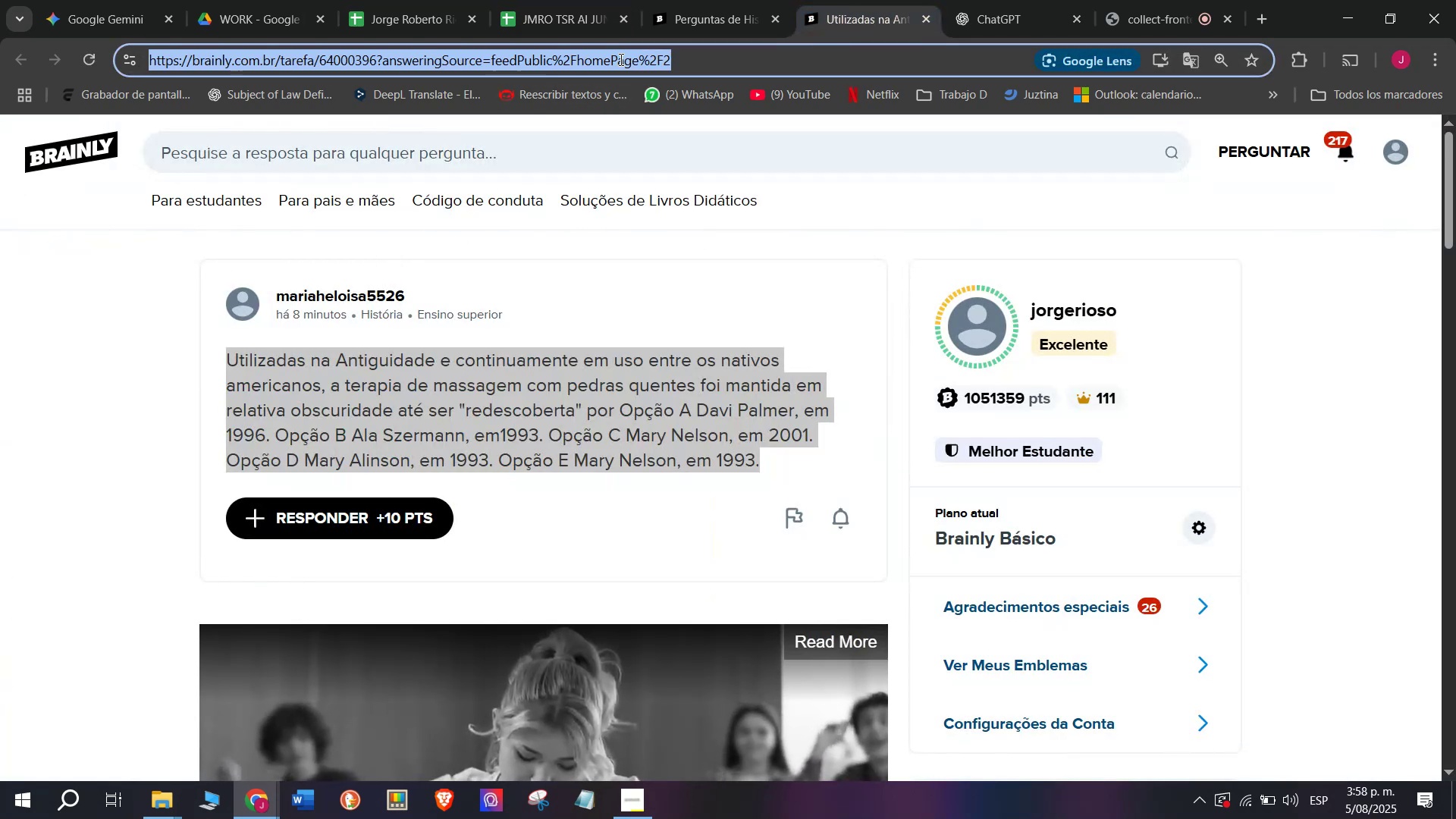 
triple_click([620, 59])
 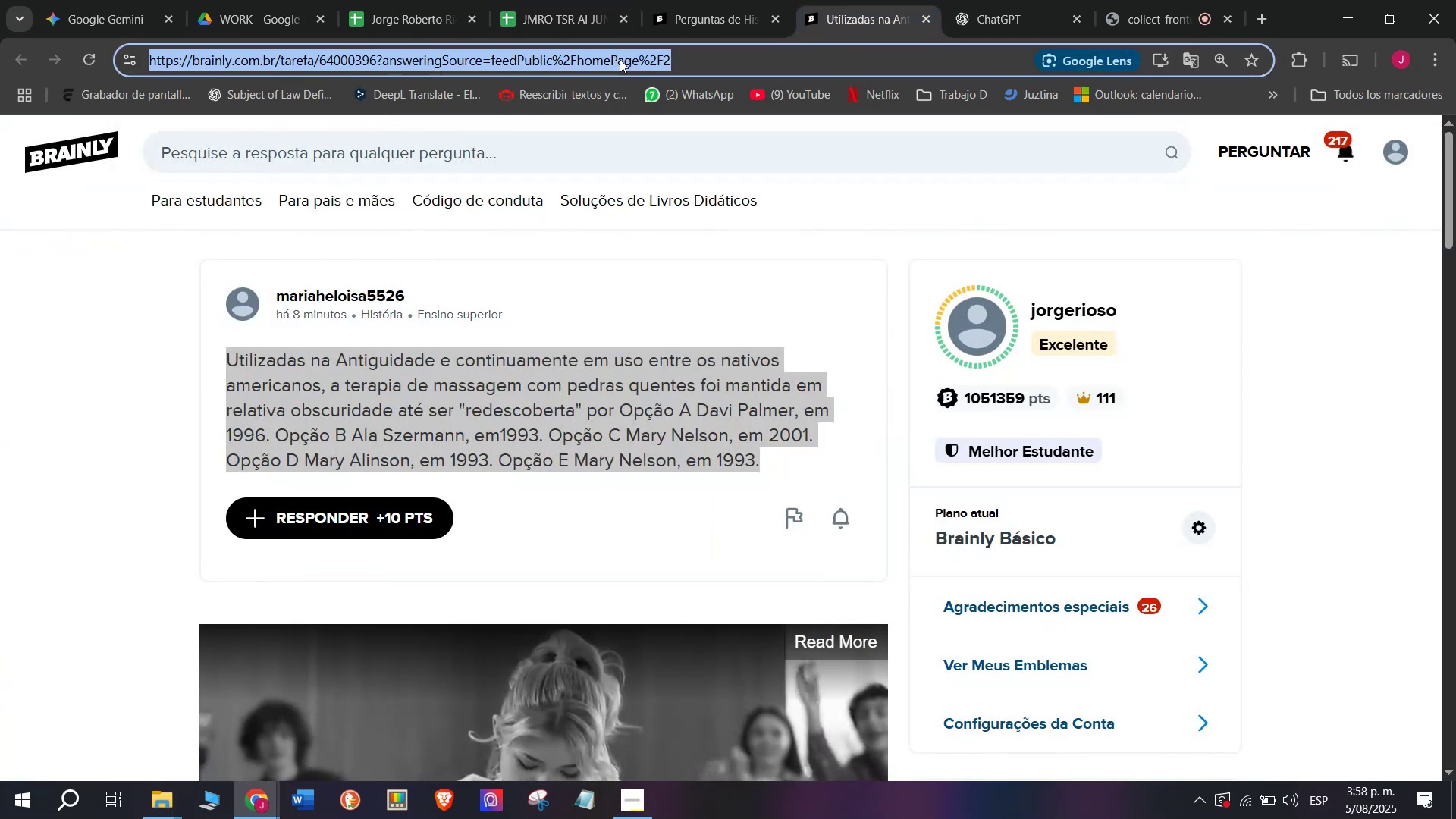 
key(Control+ControlLeft)
 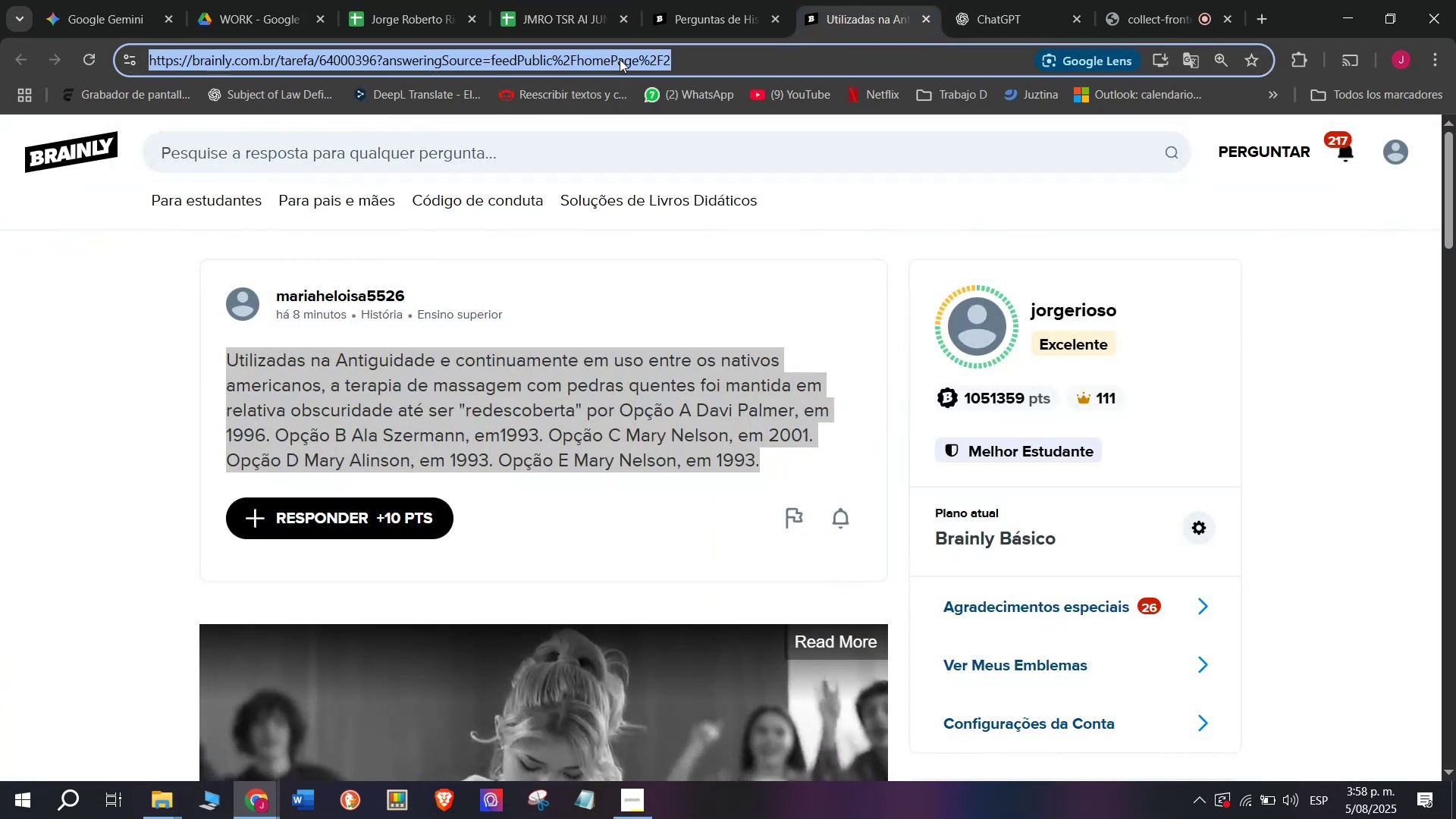 
key(Control+C)
 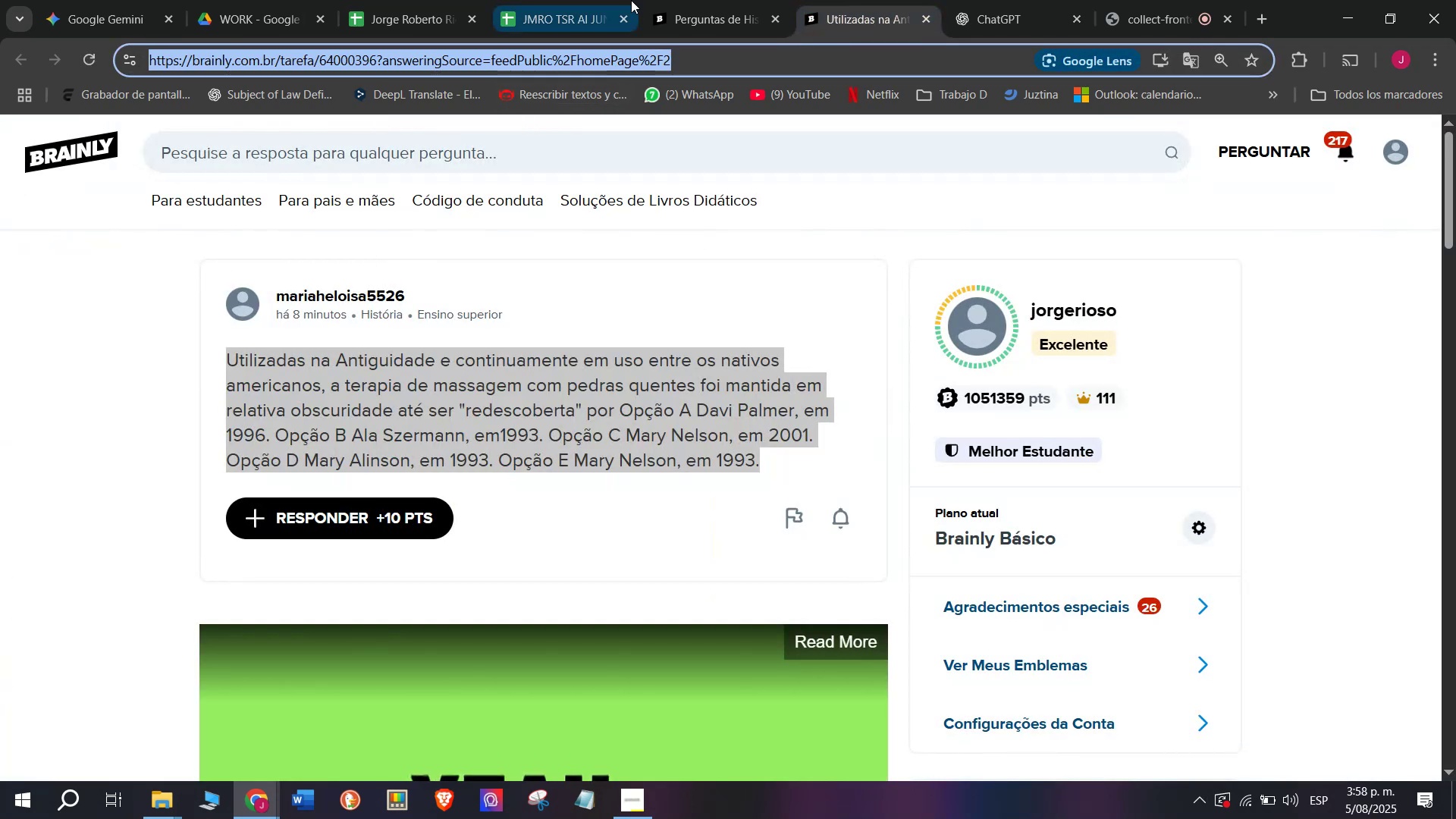 
left_click([692, 0])
 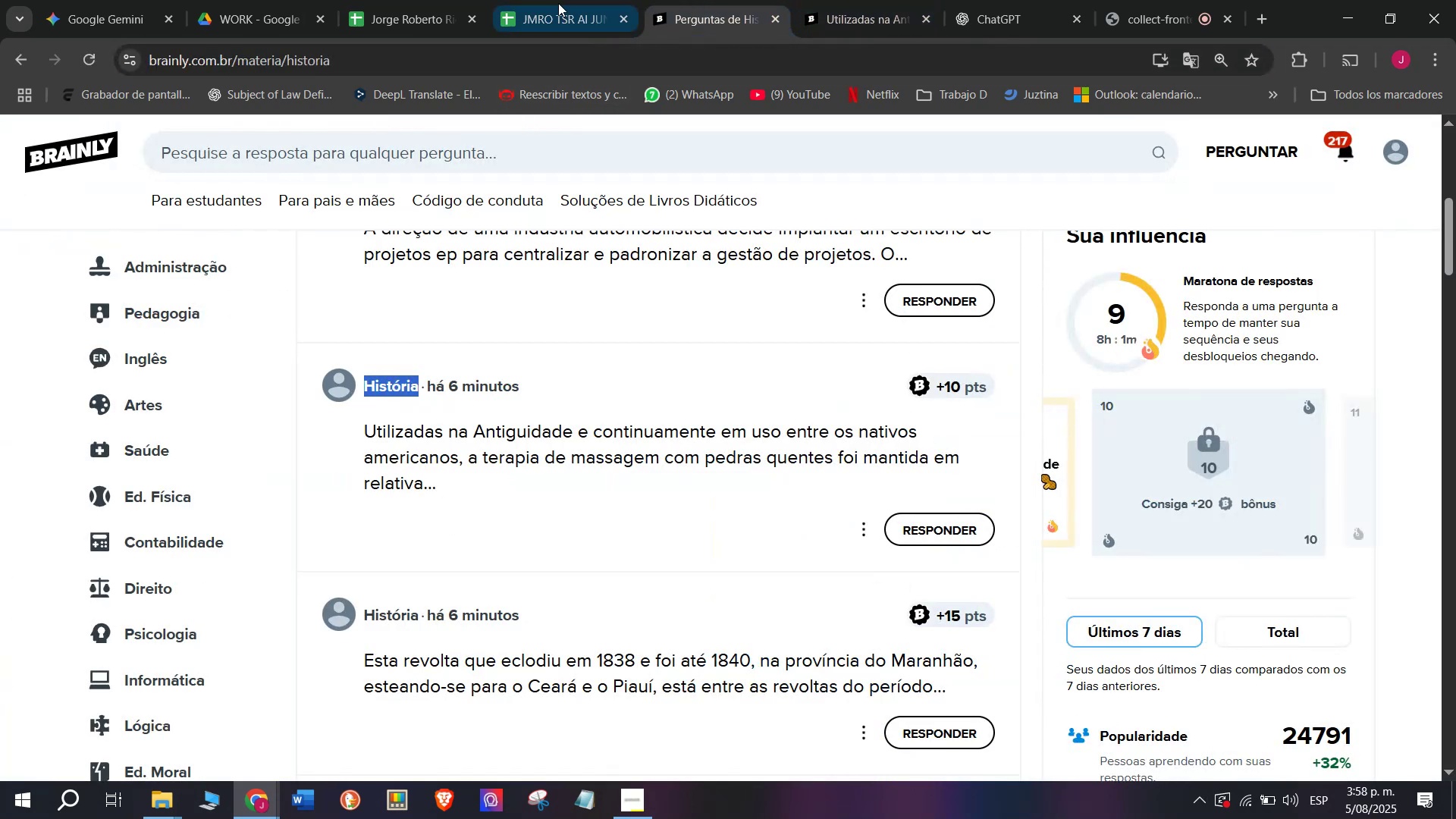 
left_click([524, 0])
 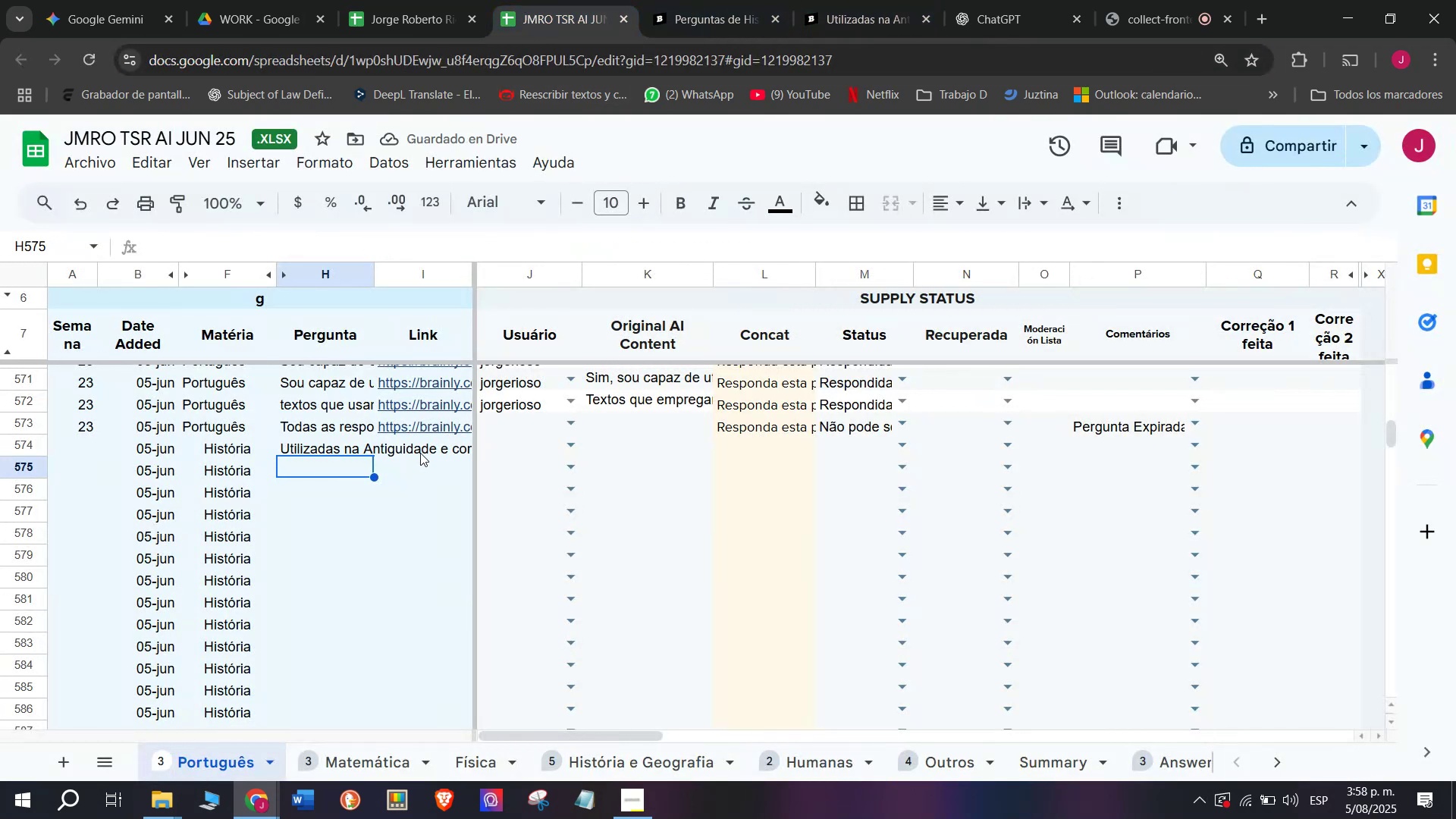 
double_click([420, 451])
 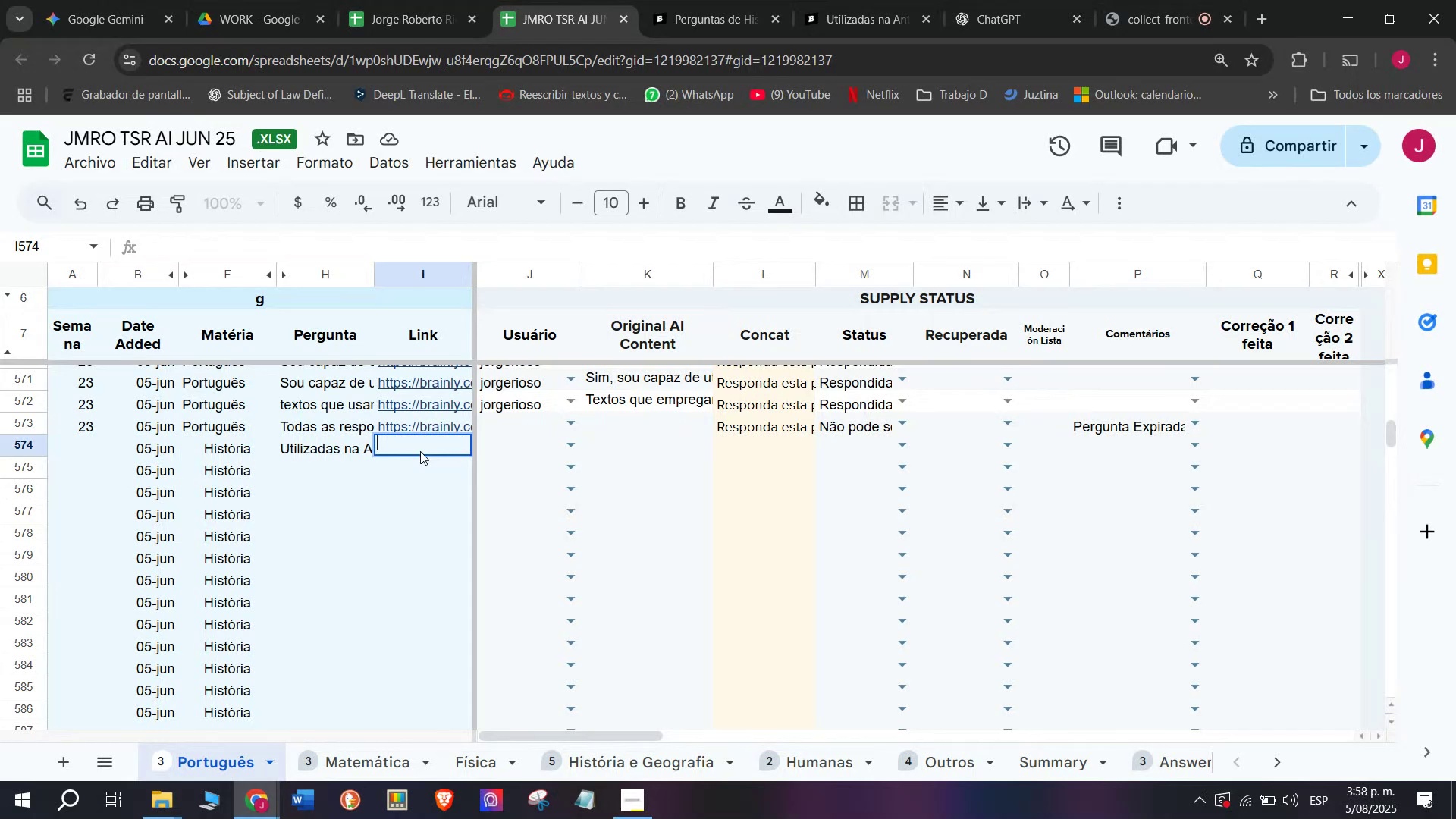 
key(Control+ControlLeft)
 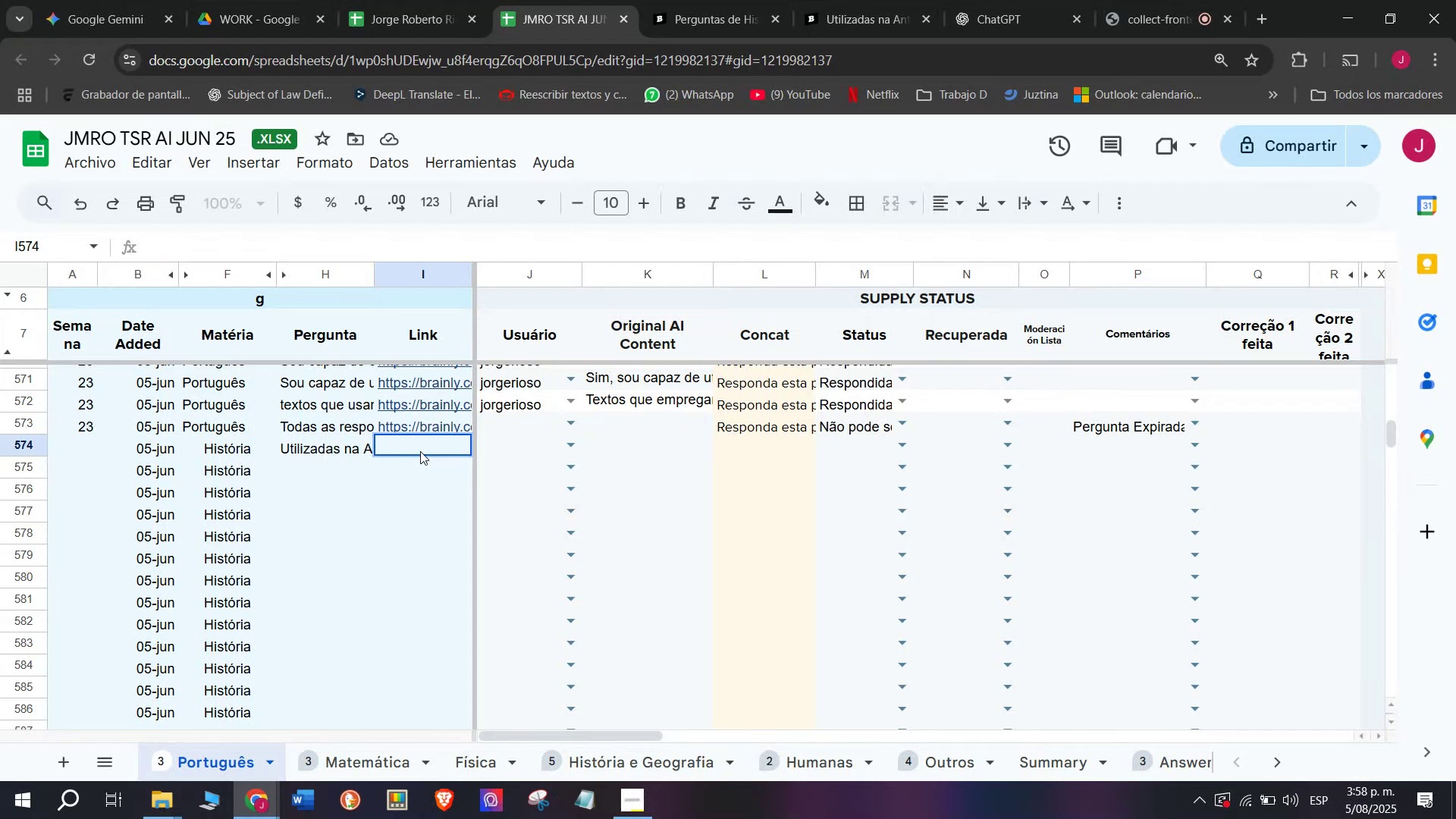 
key(Control+V)
 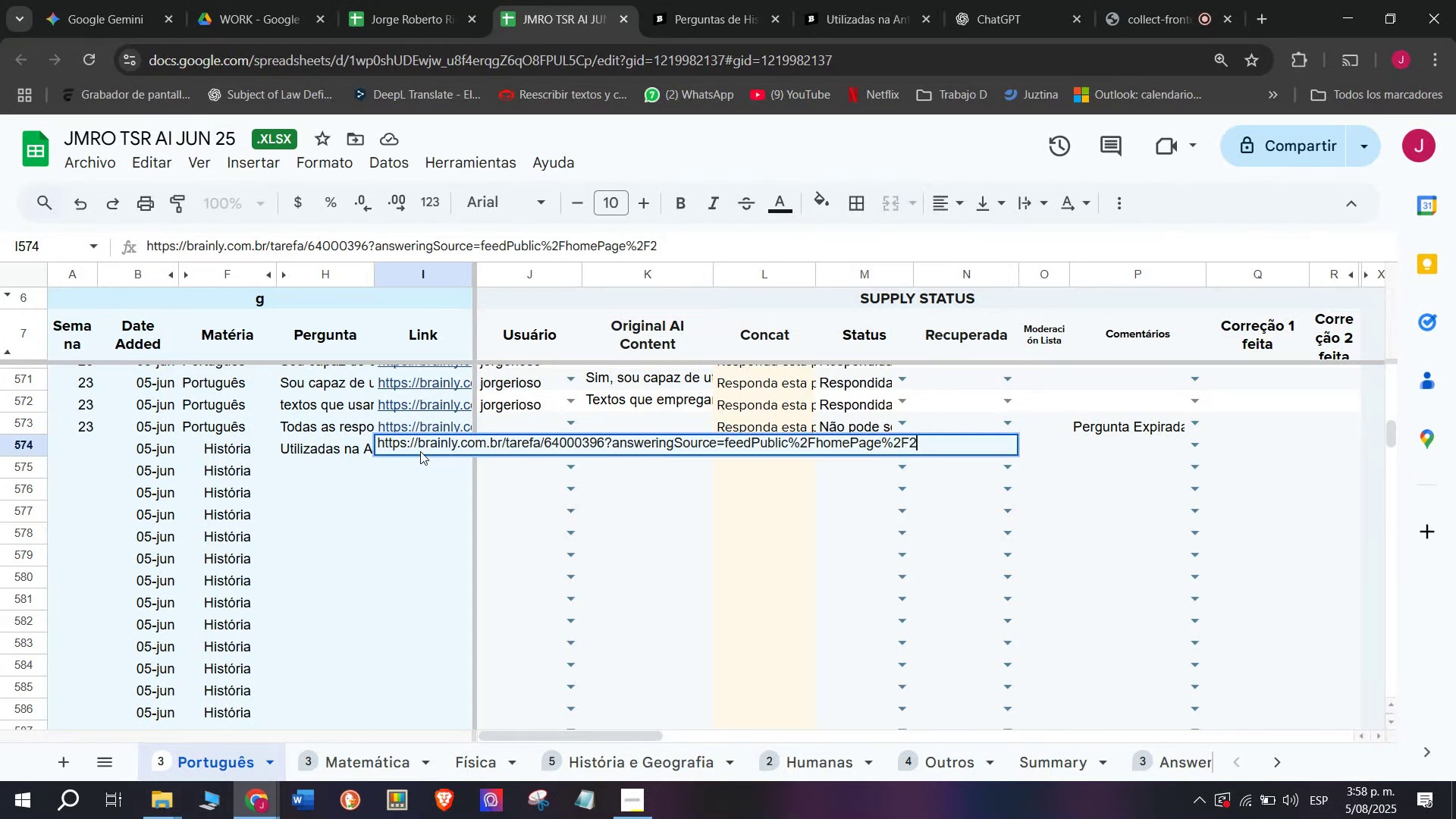 
key(Enter)
 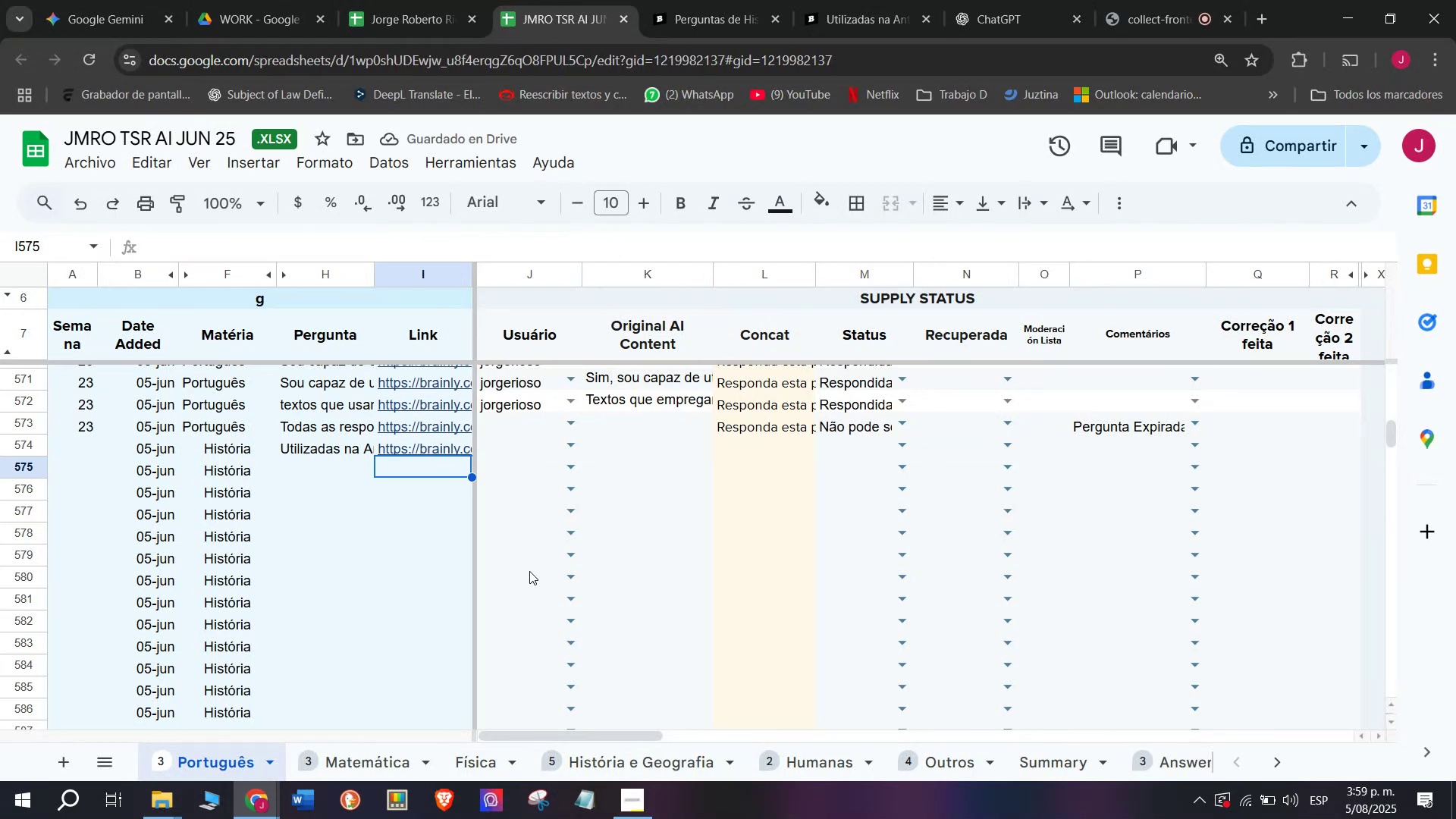 
wait(9.66)
 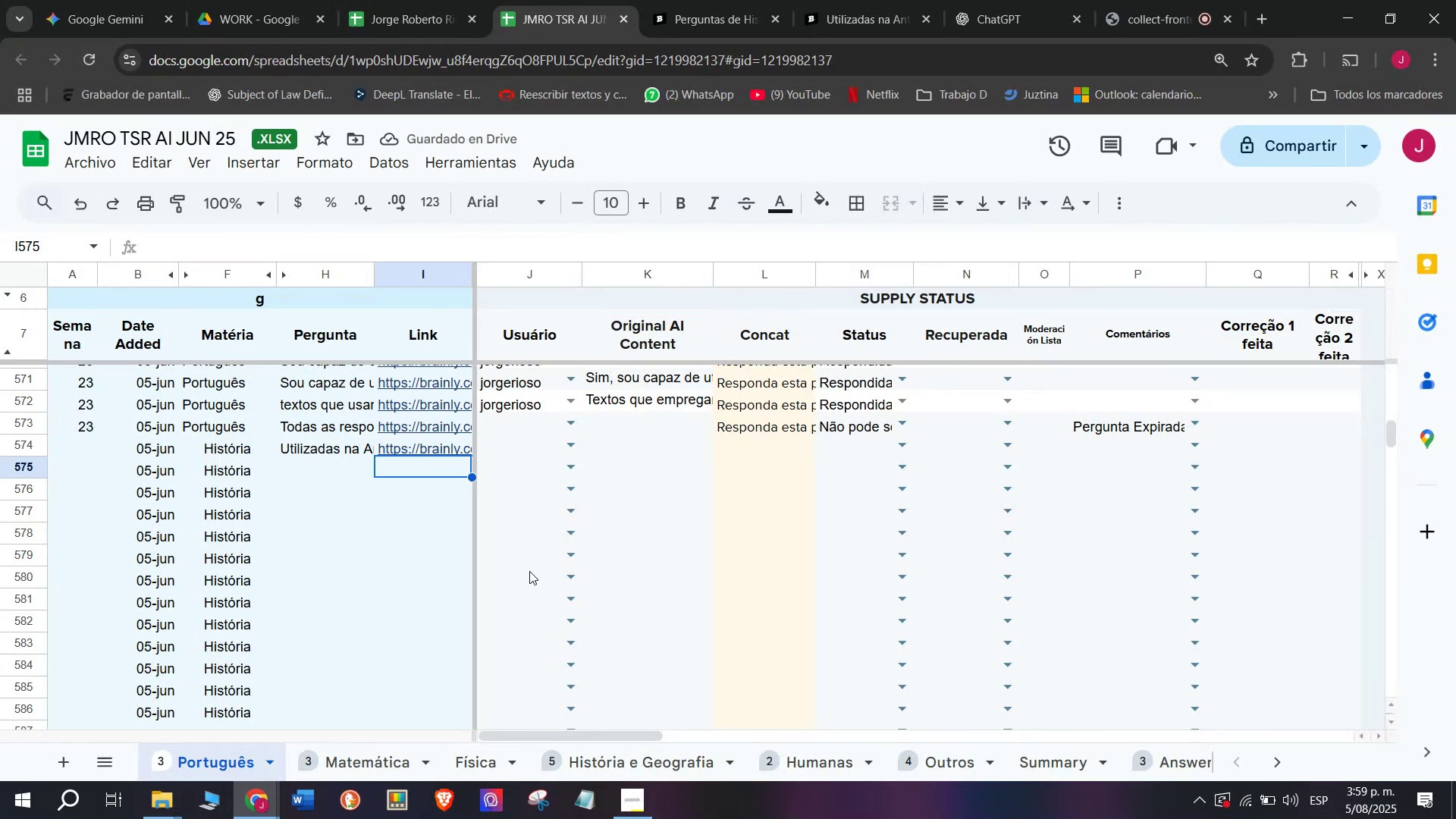 
mouse_move([752, 200])
 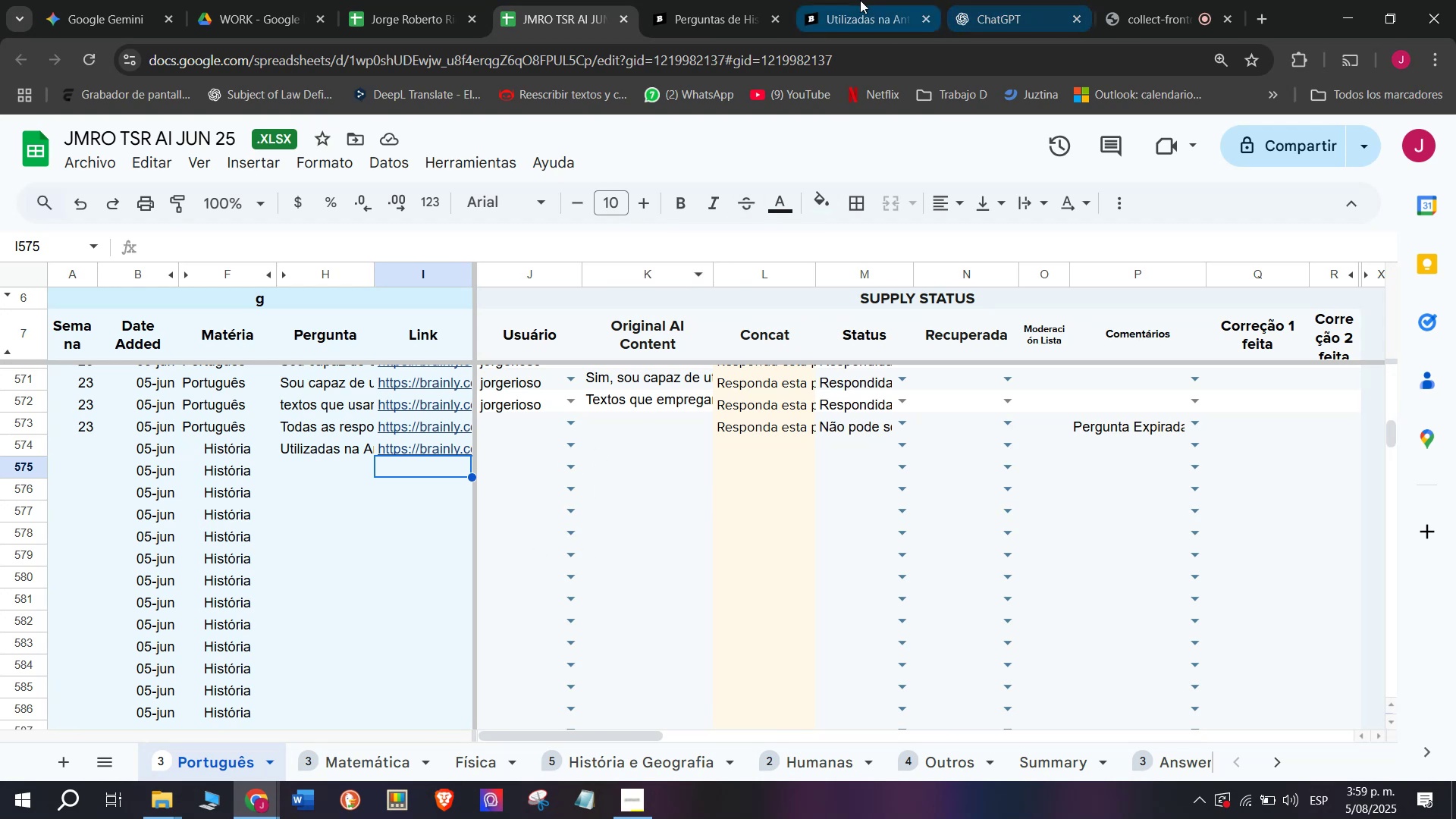 
left_click([860, 0])
 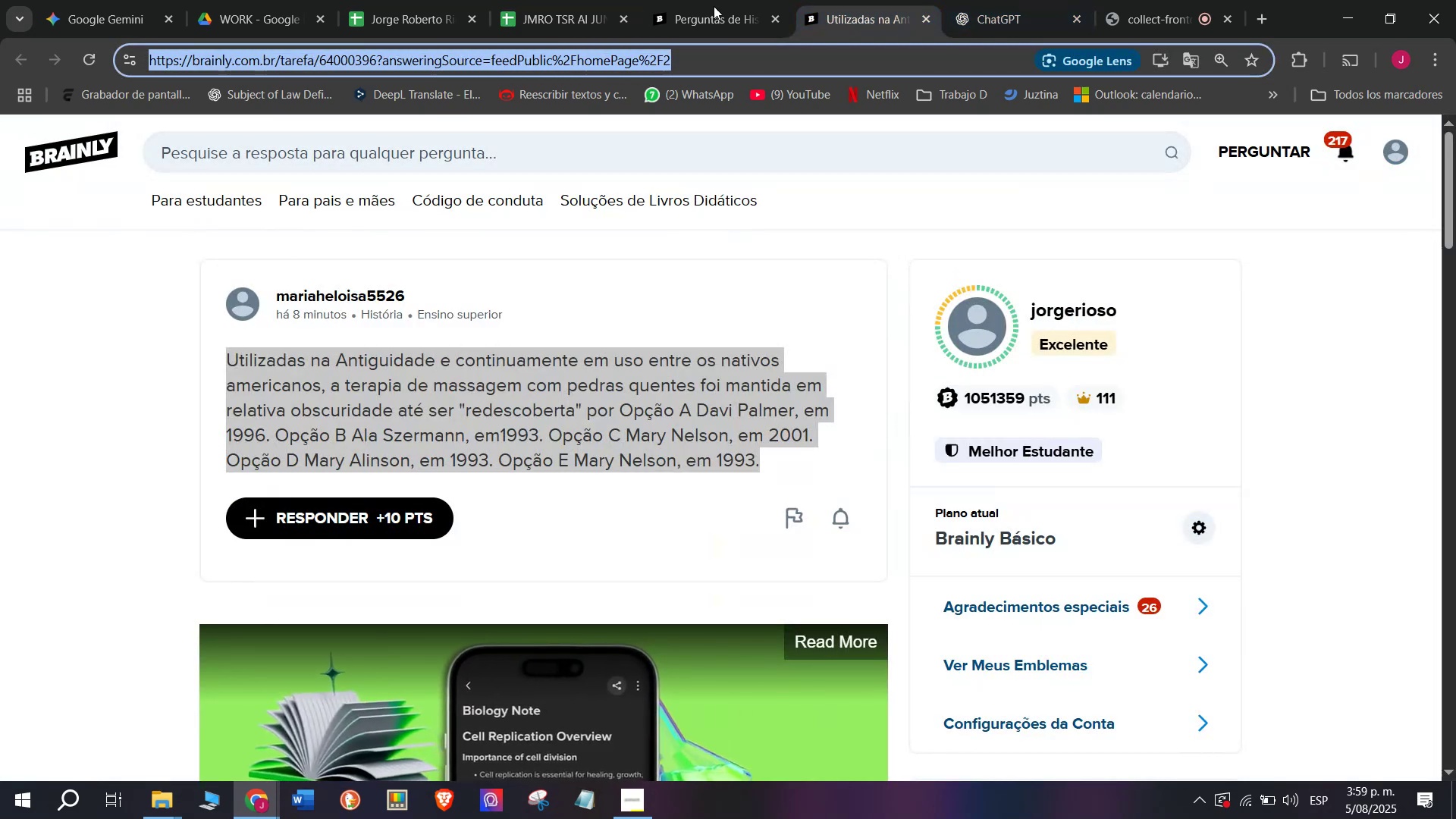 
left_click([698, 0])
 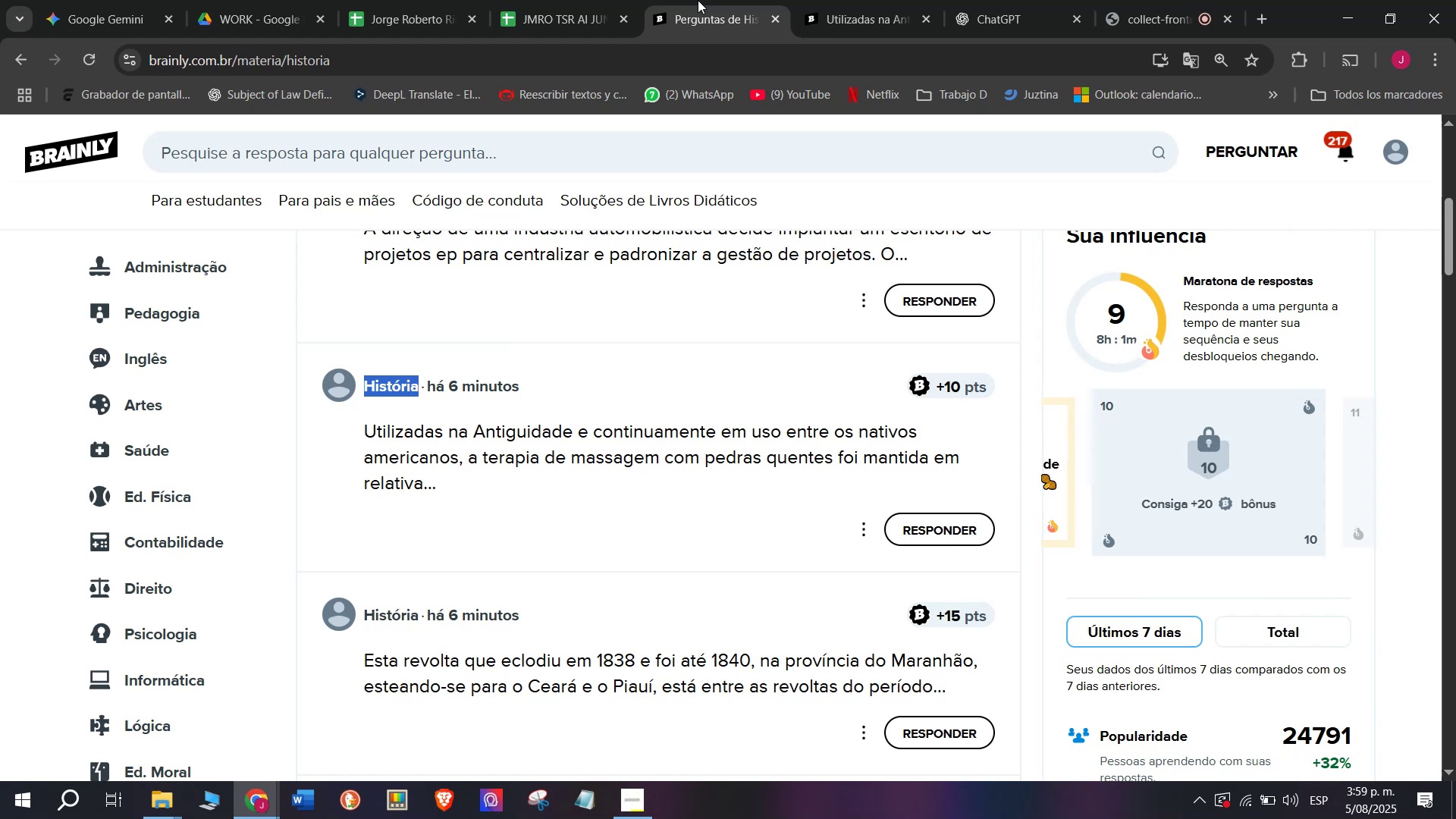 
wait(7.46)
 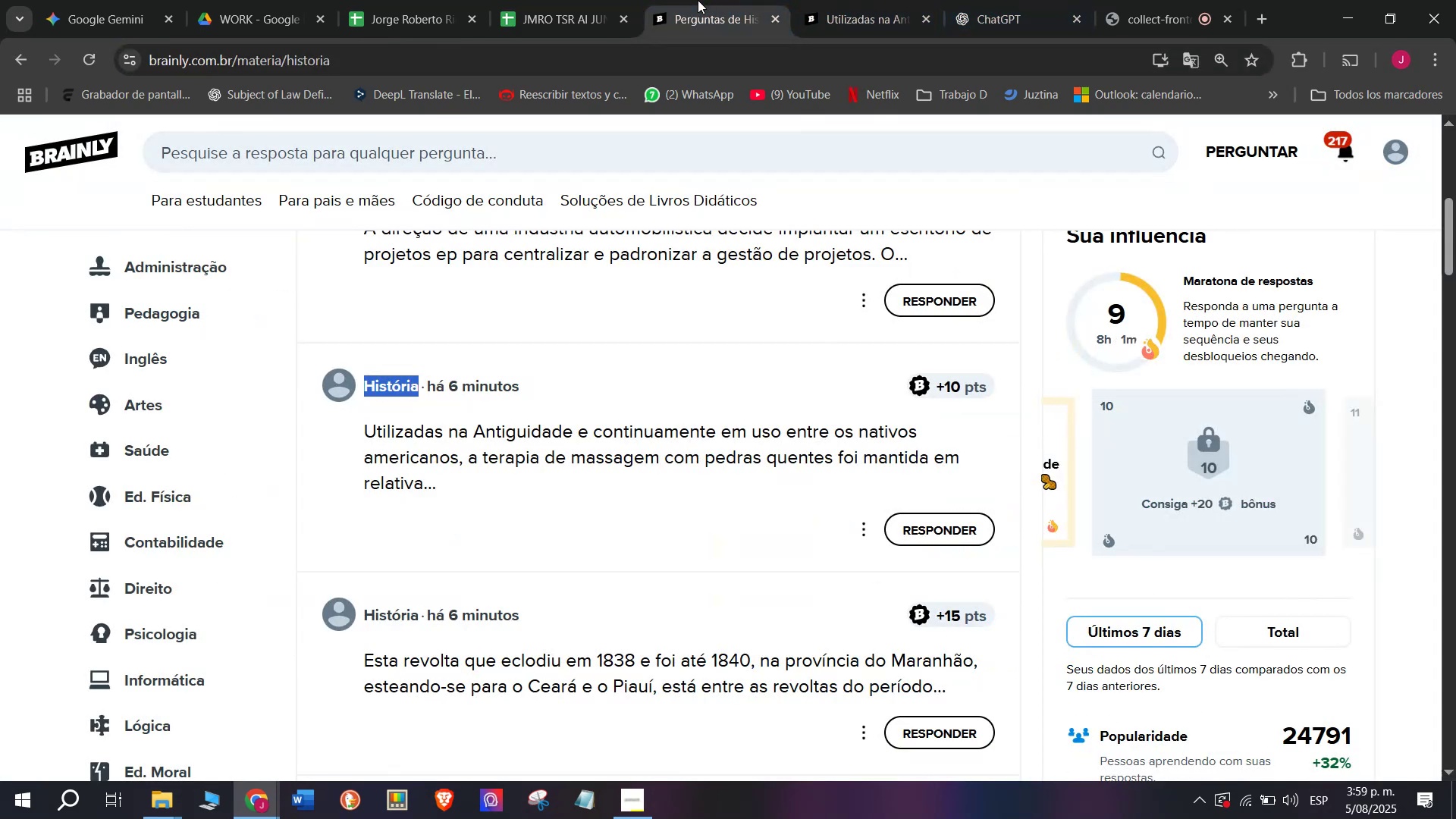 
scroll: coordinate [549, 575], scroll_direction: down, amount: 1.0
 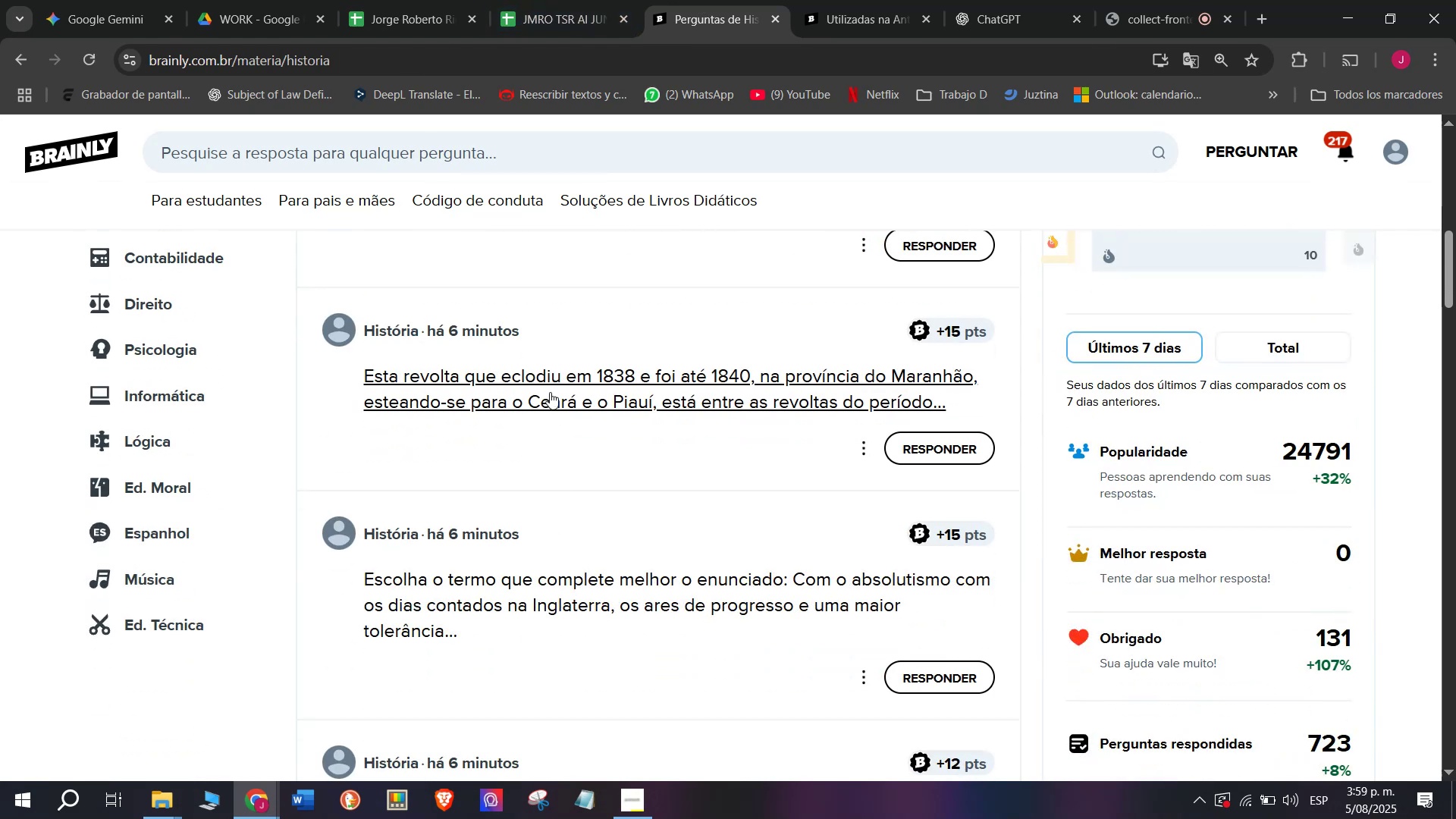 
right_click([550, 392])
 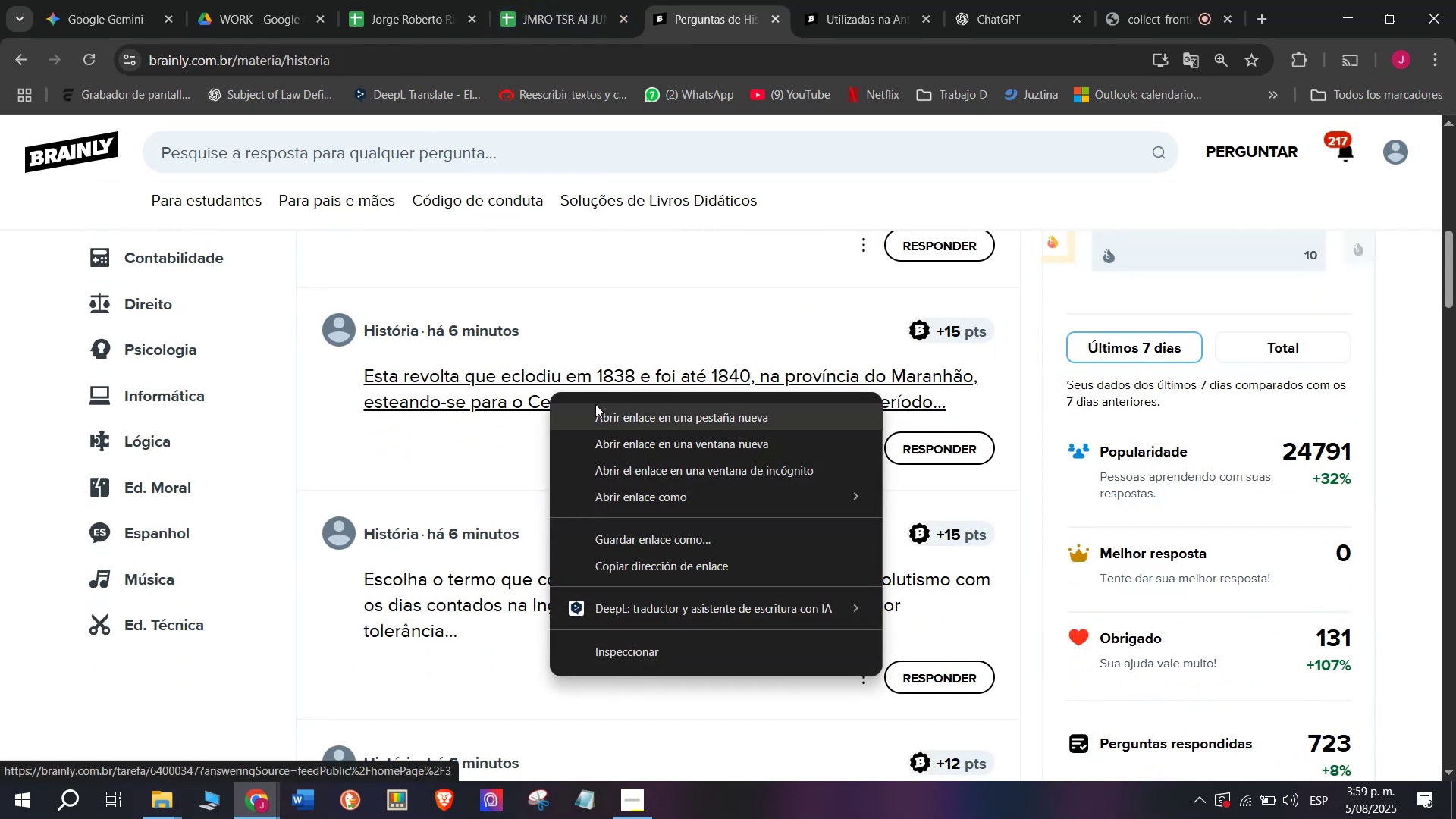 
left_click([595, 404])
 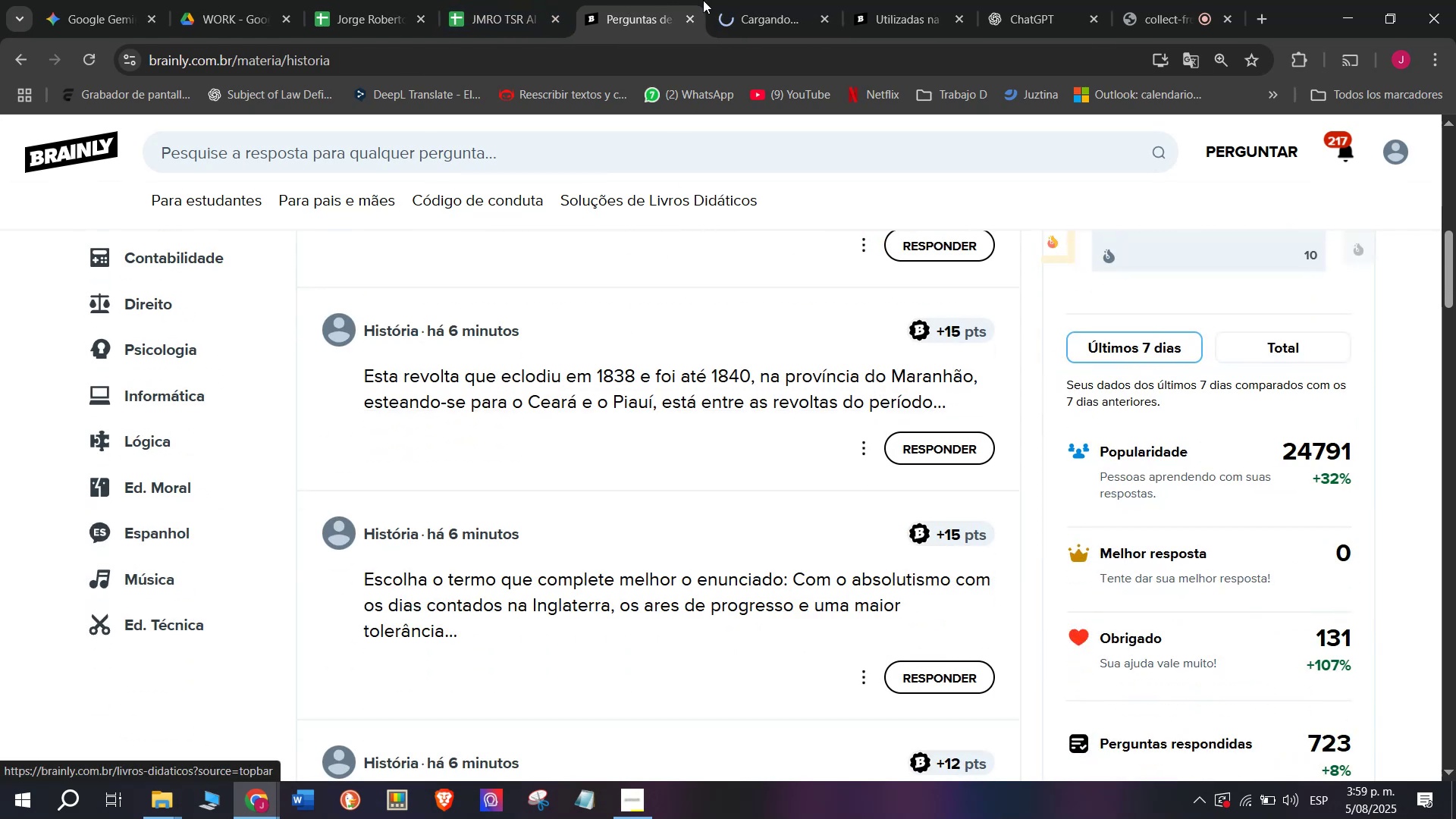 
left_click([705, 0])
 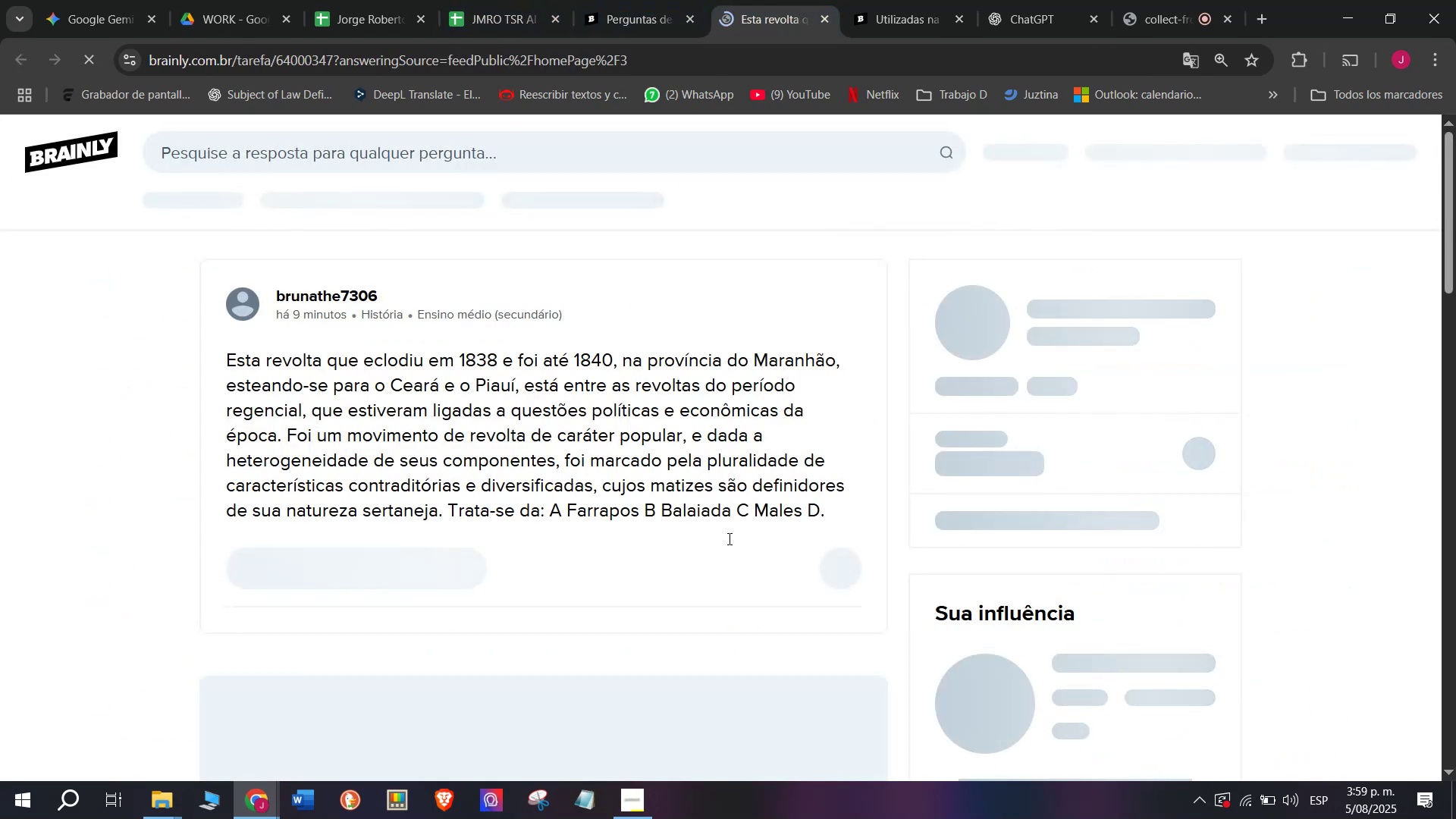 
left_click_drag(start_coordinate=[841, 520], to_coordinate=[202, 360])
 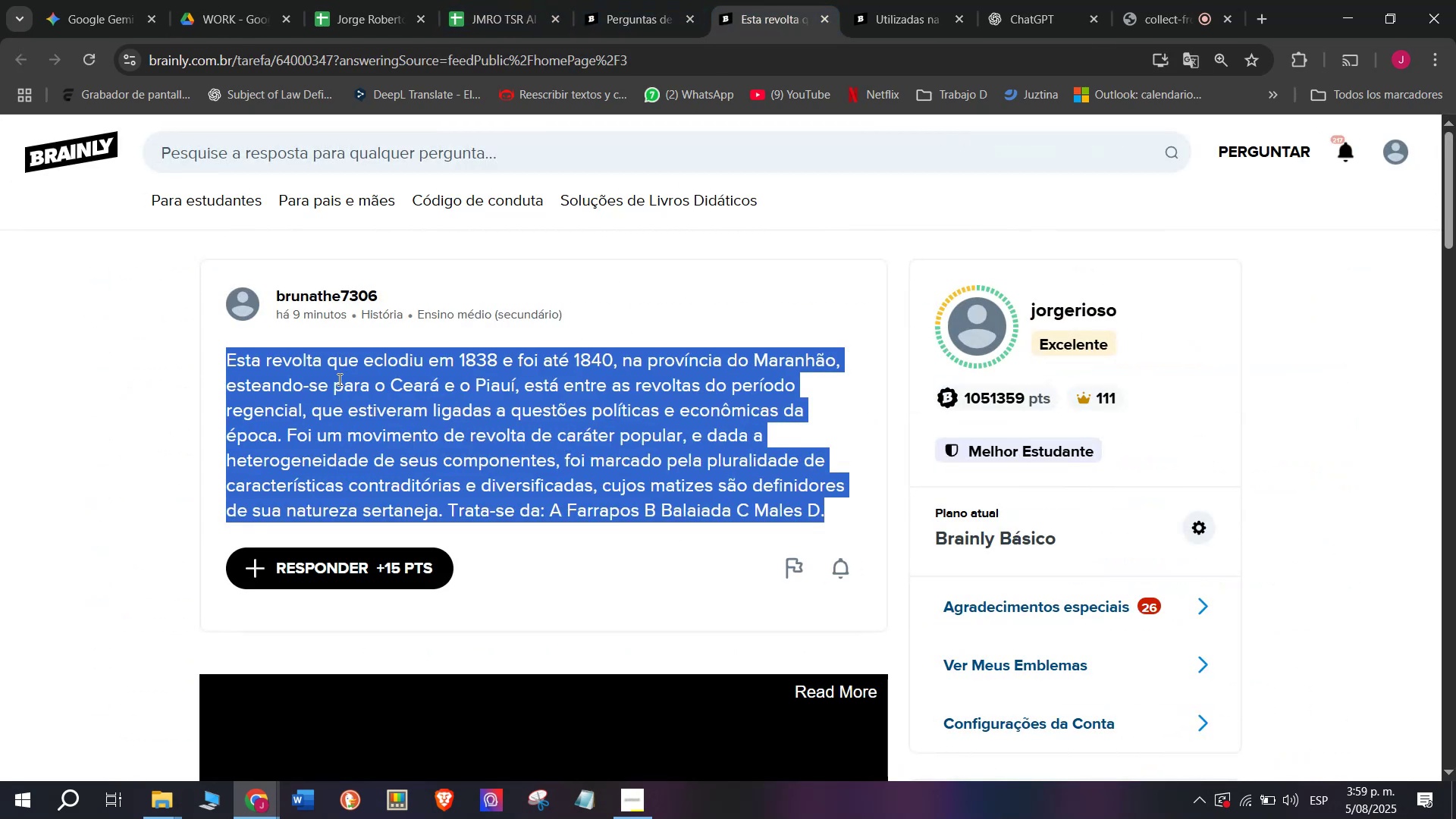 
right_click([338, 379])
 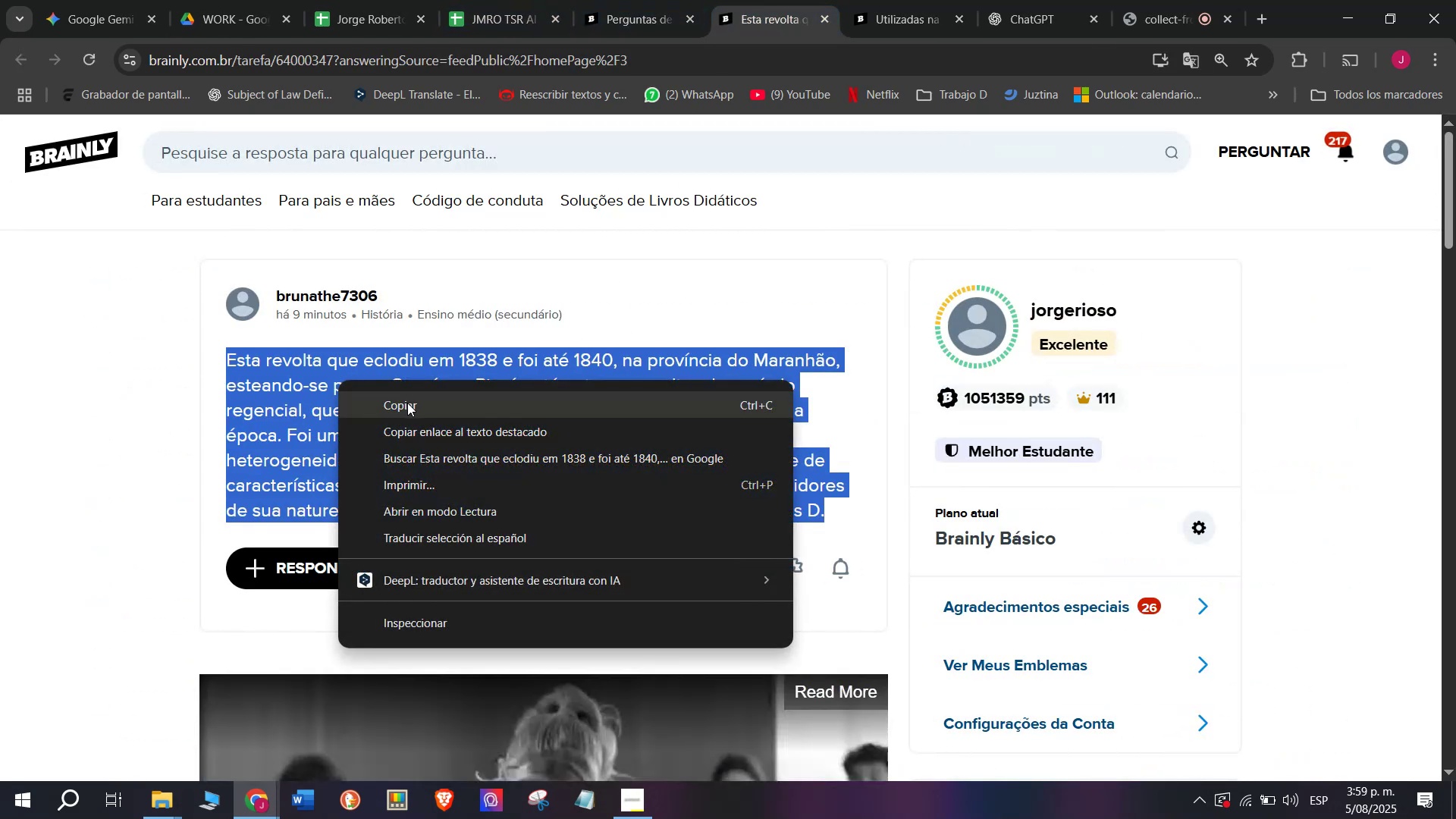 
left_click([407, 403])
 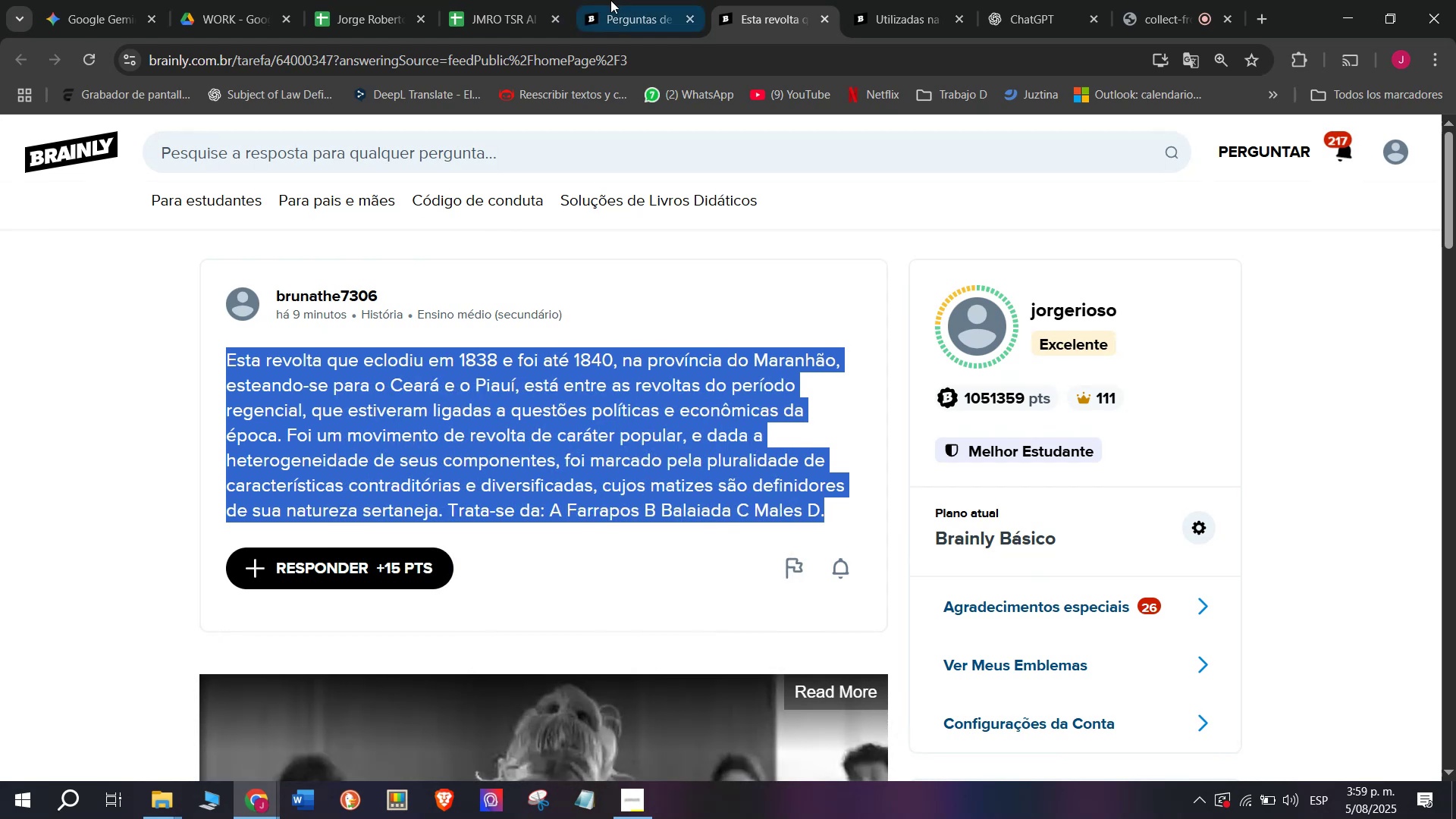 
left_click([640, 0])
 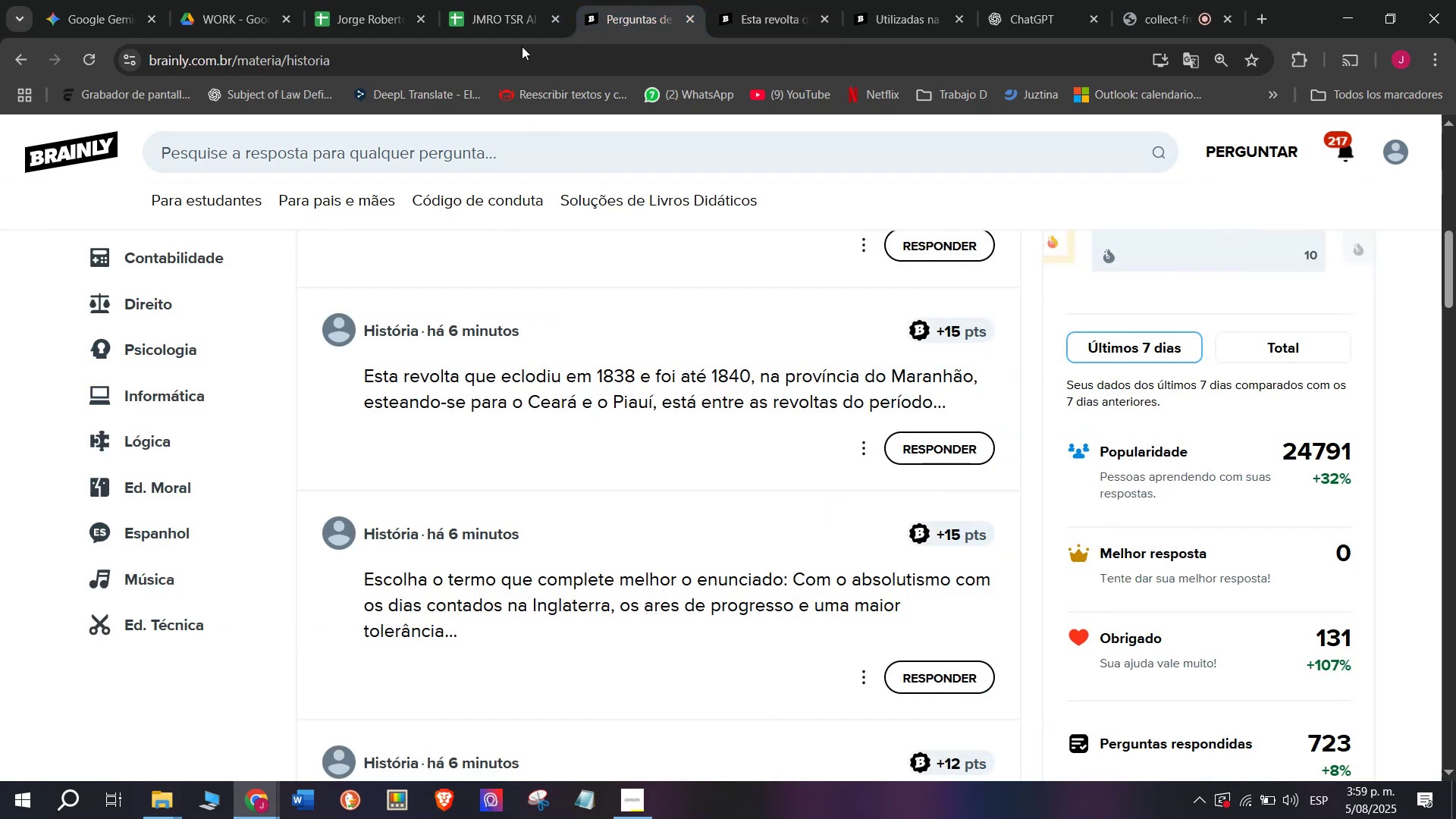 
left_click([516, 0])
 